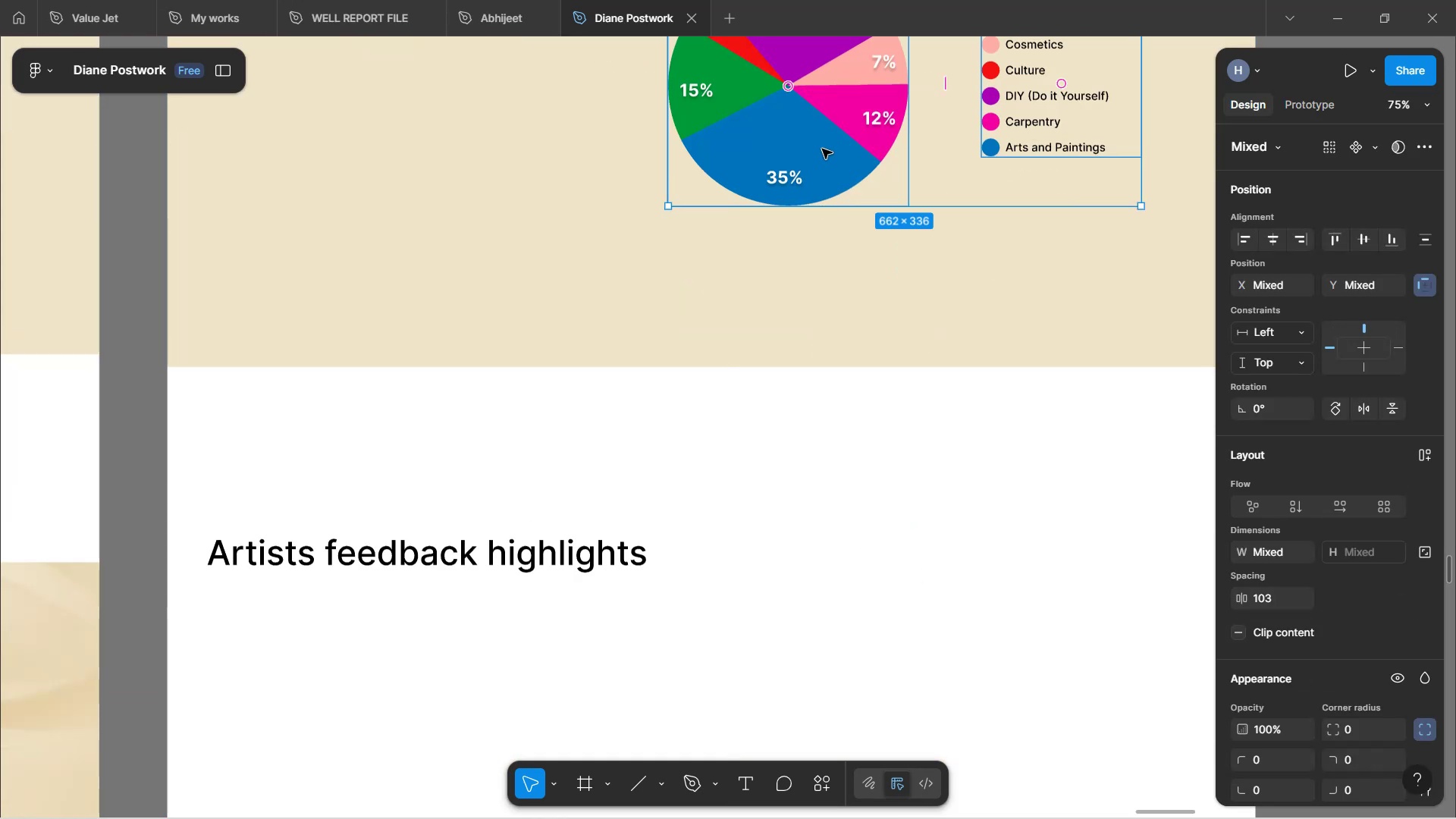 
left_click_drag(start_coordinate=[826, 142], to_coordinate=[885, 630])
 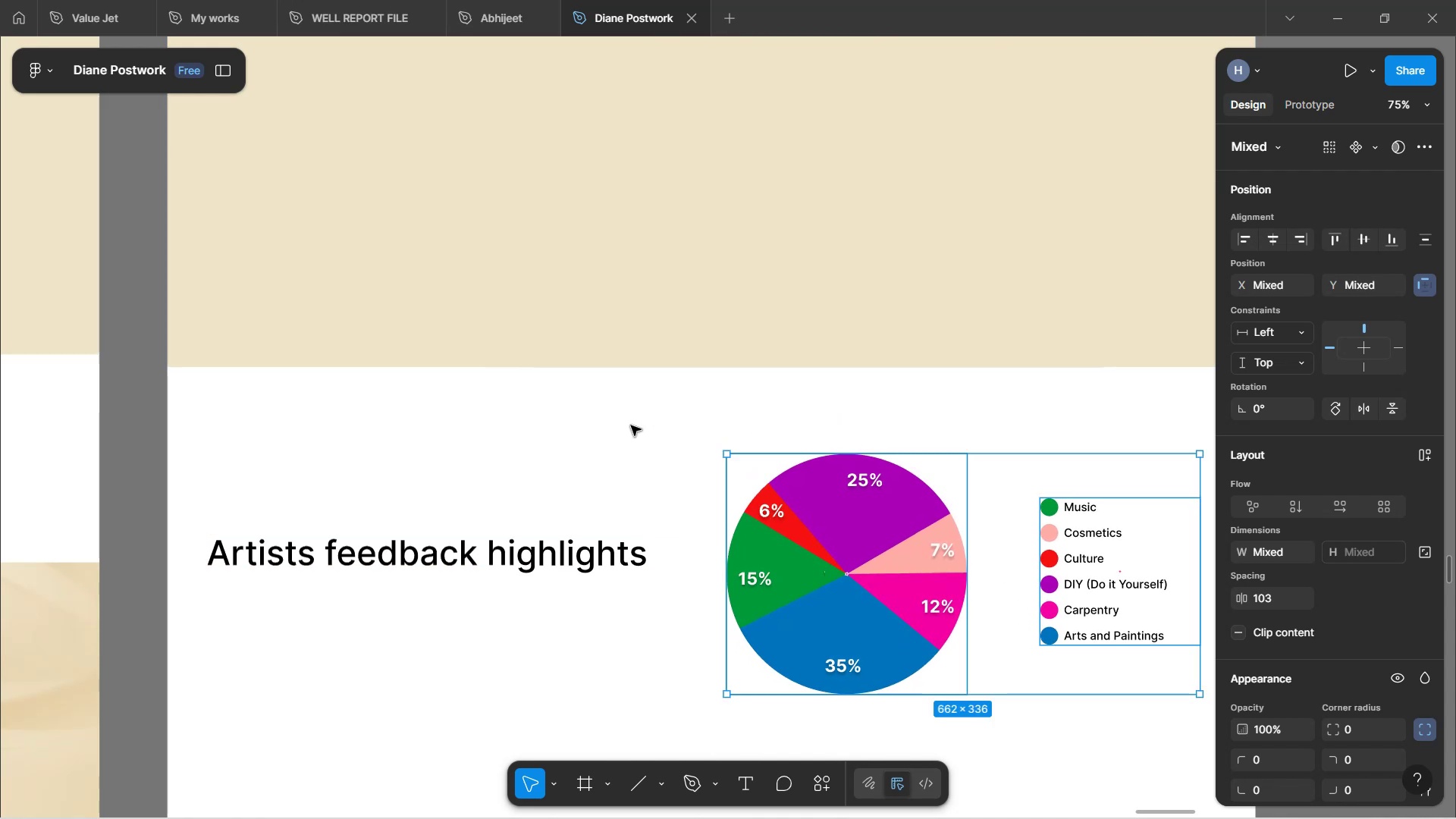 
wait(5.21)
 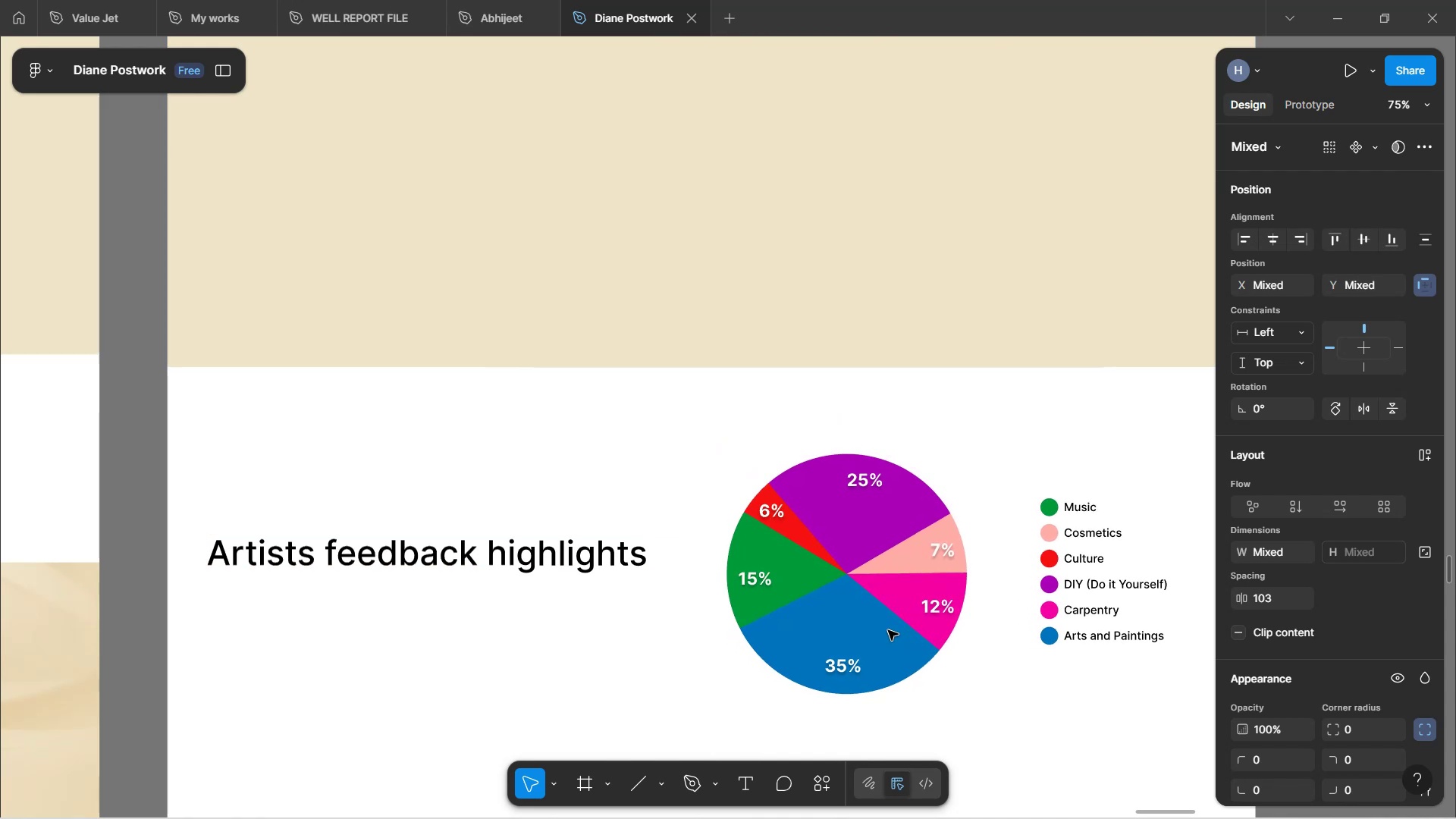 
left_click([631, 425])
 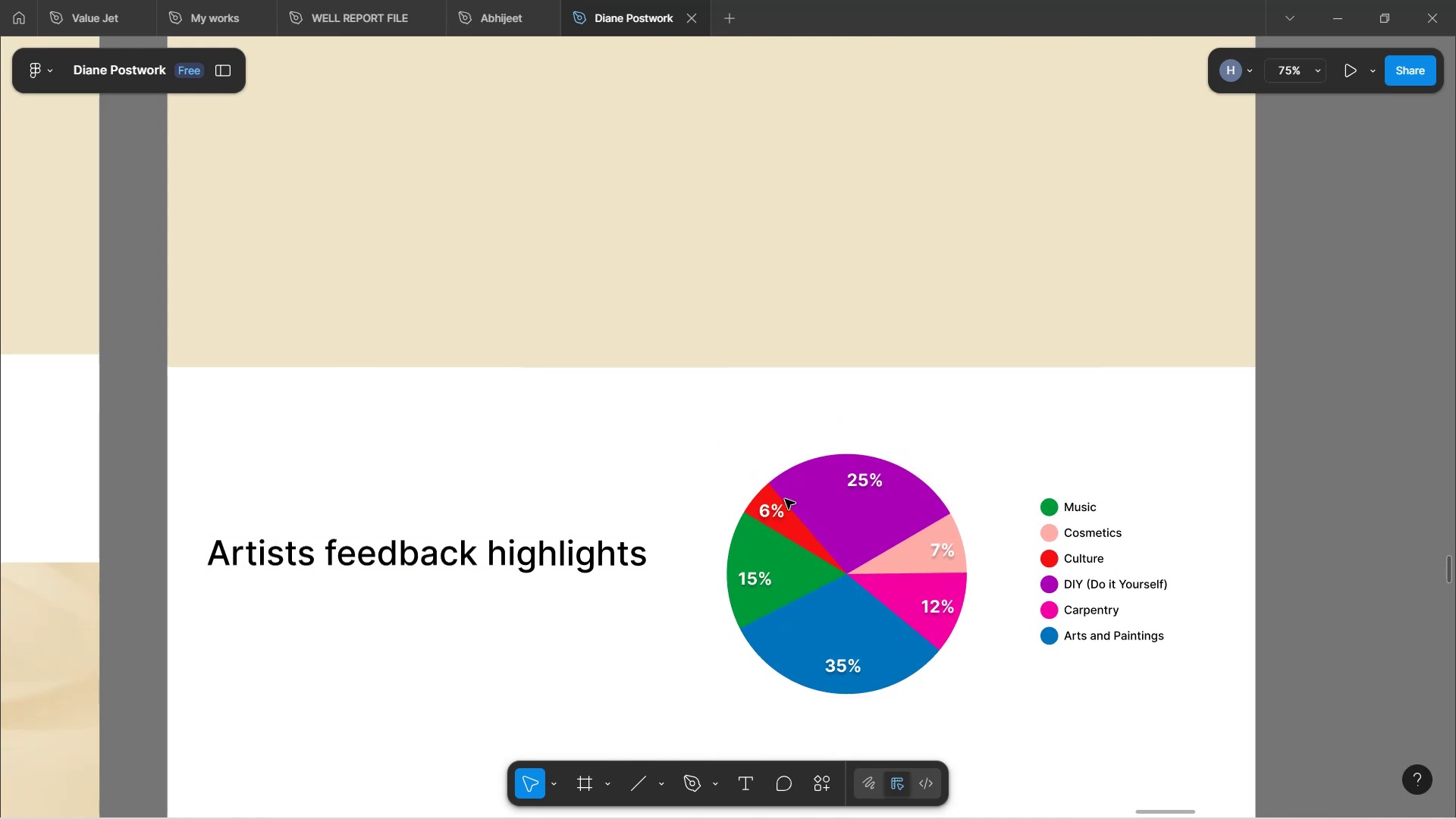 
hold_key(key=ControlLeft, duration=1.05)
scroll: coordinate [846, 498], scroll_direction: down, amount: 1.0
 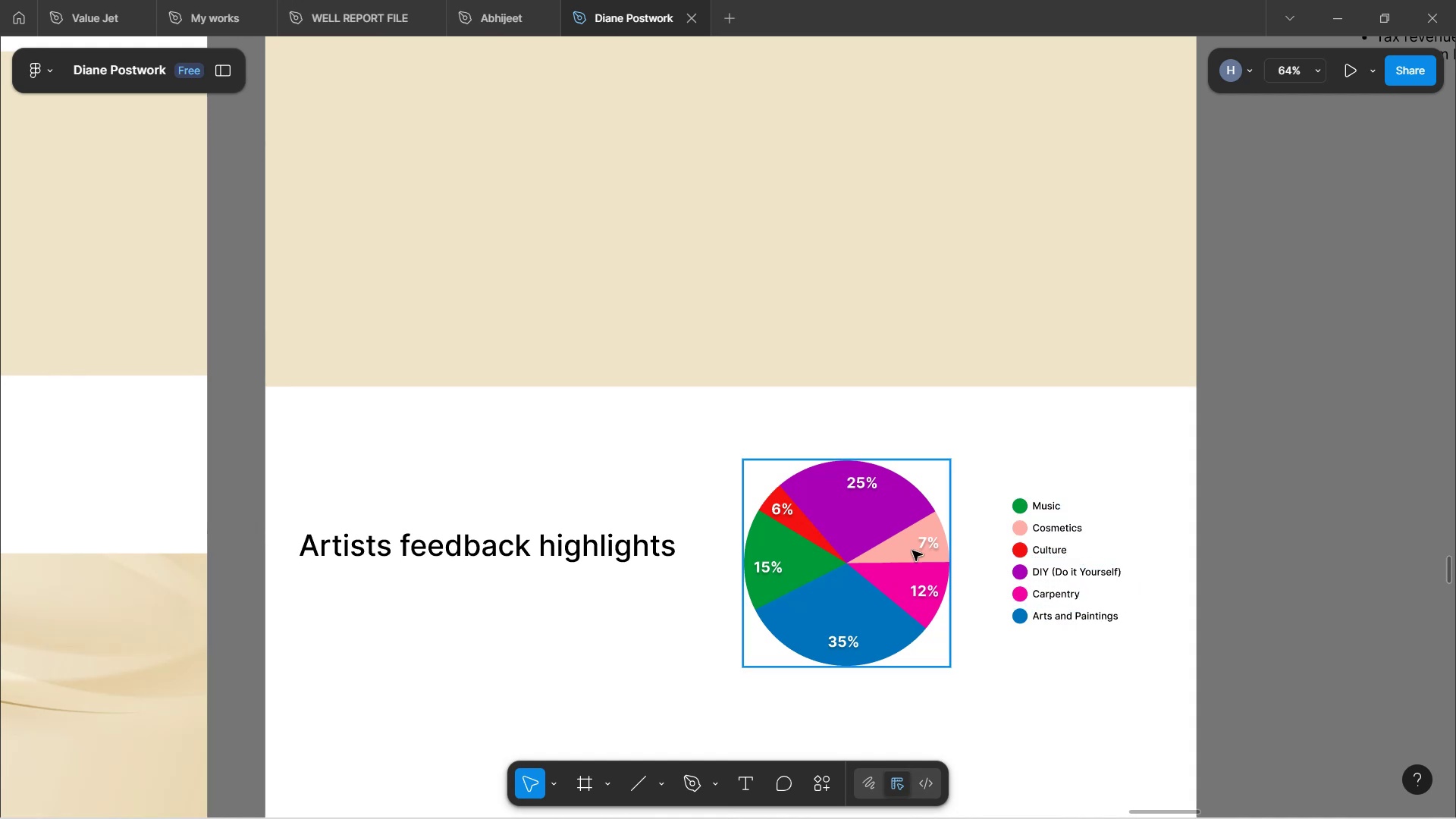 
double_click([804, 531])
 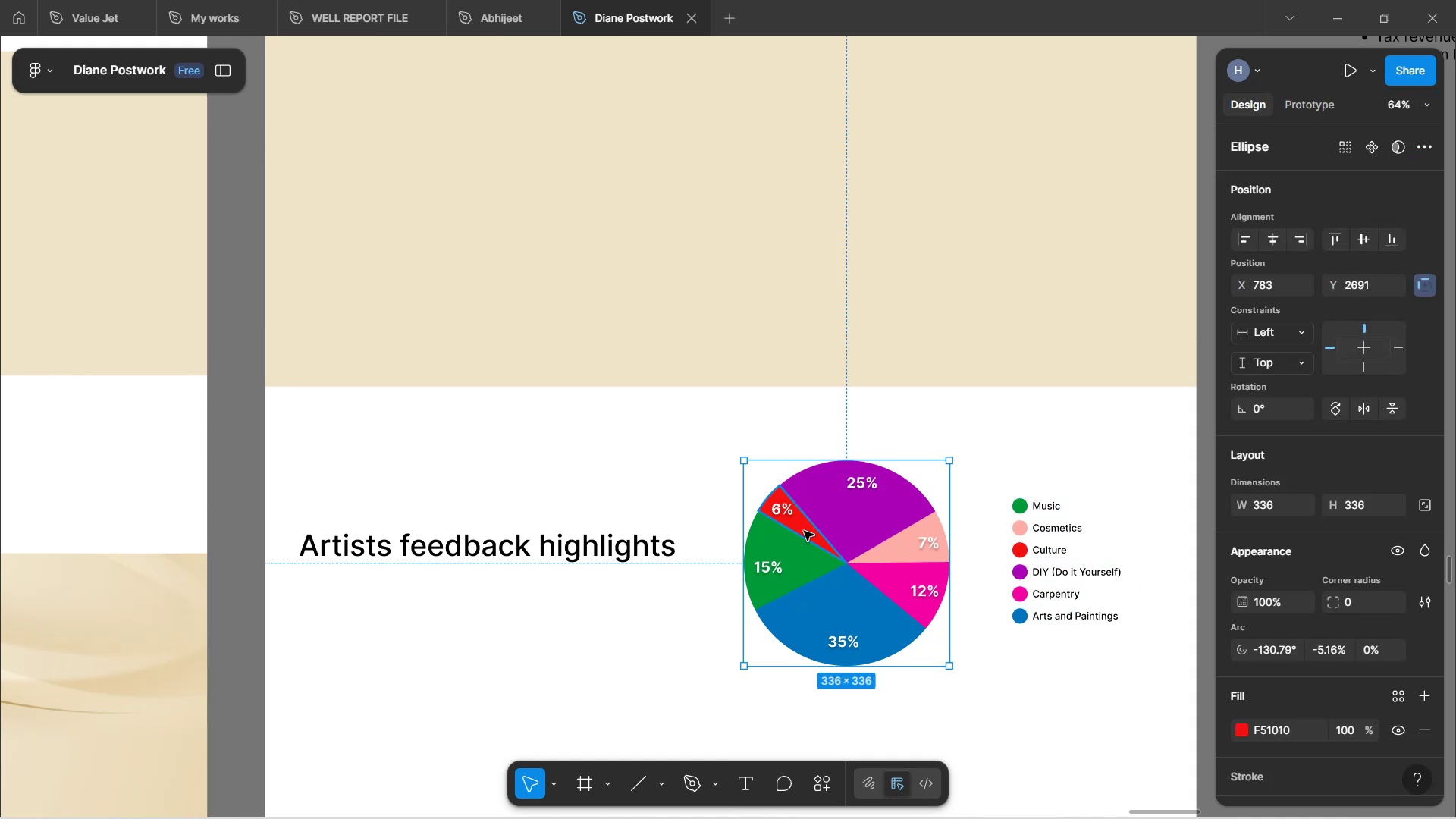 
left_click([804, 531])
 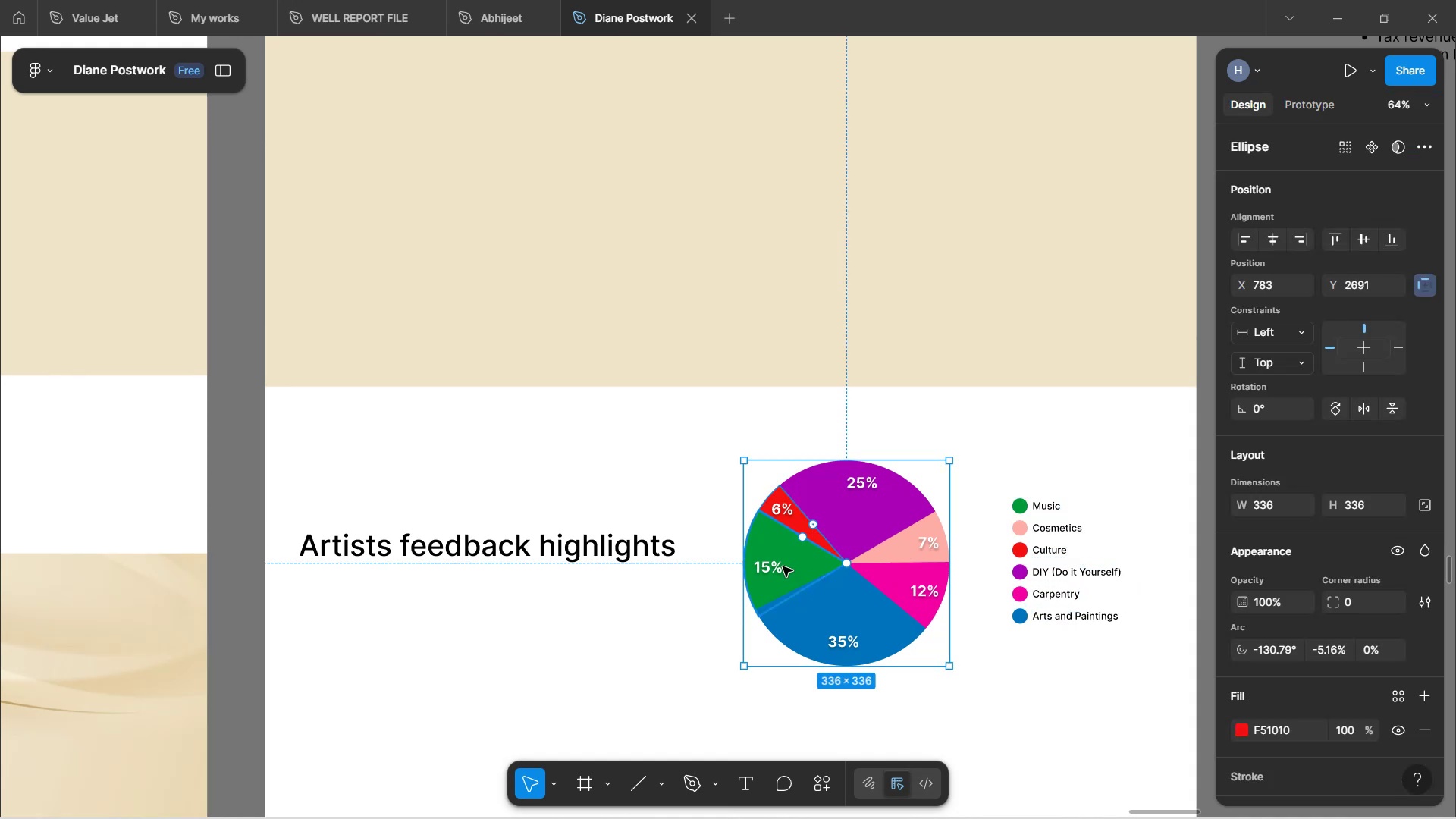 
left_click([731, 502])
 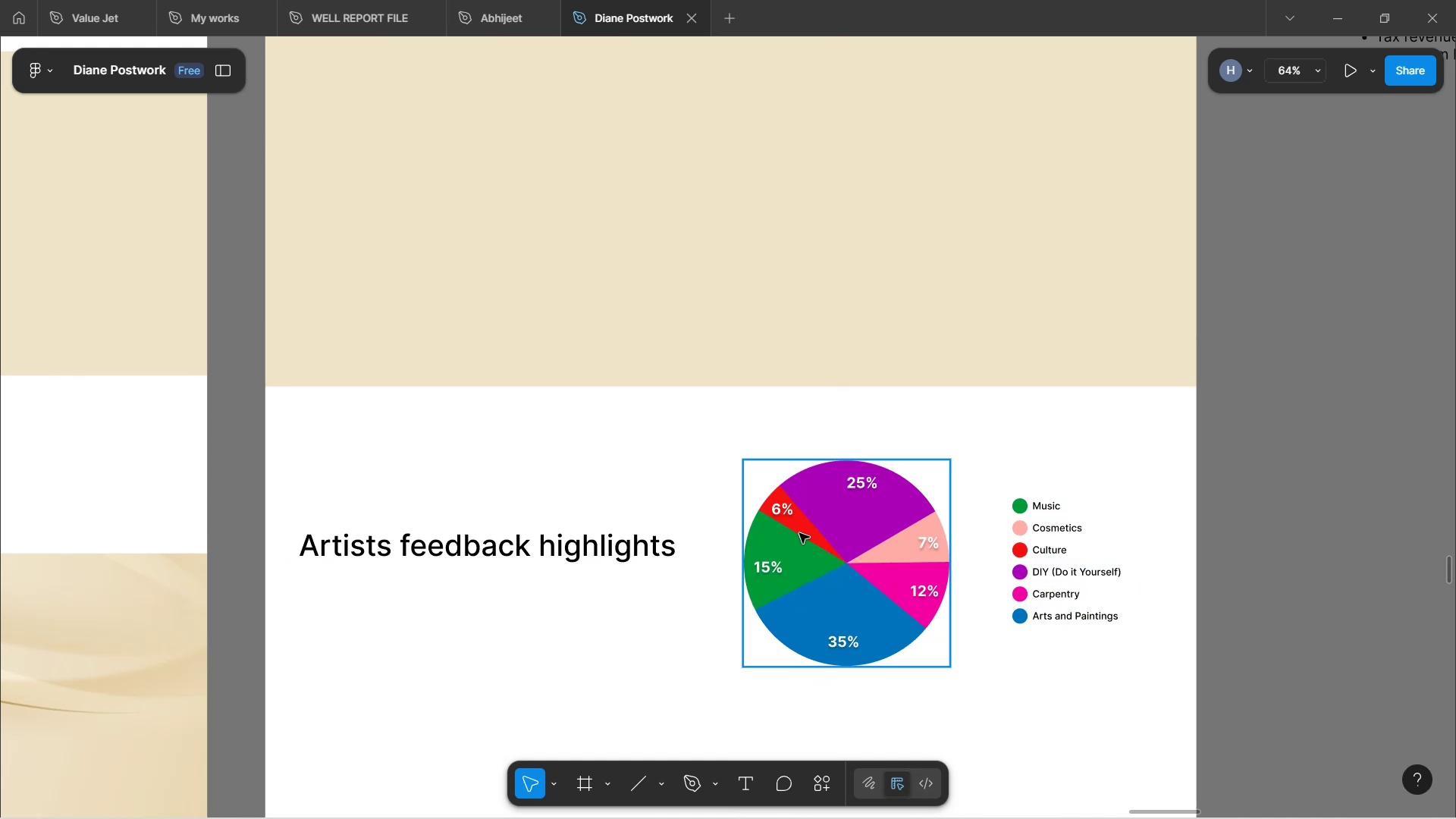 
double_click([802, 527])
 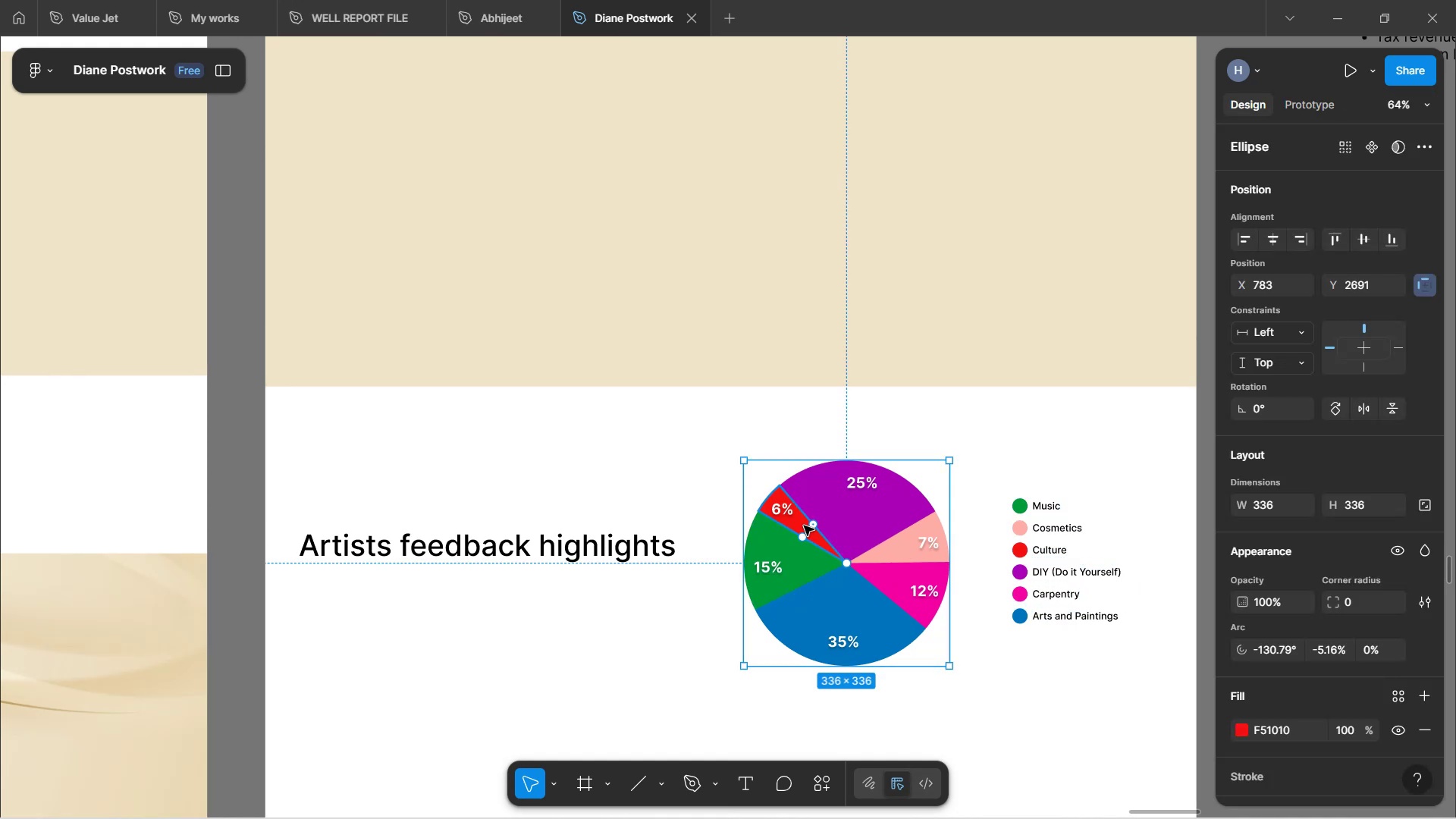 
key(Backspace)
 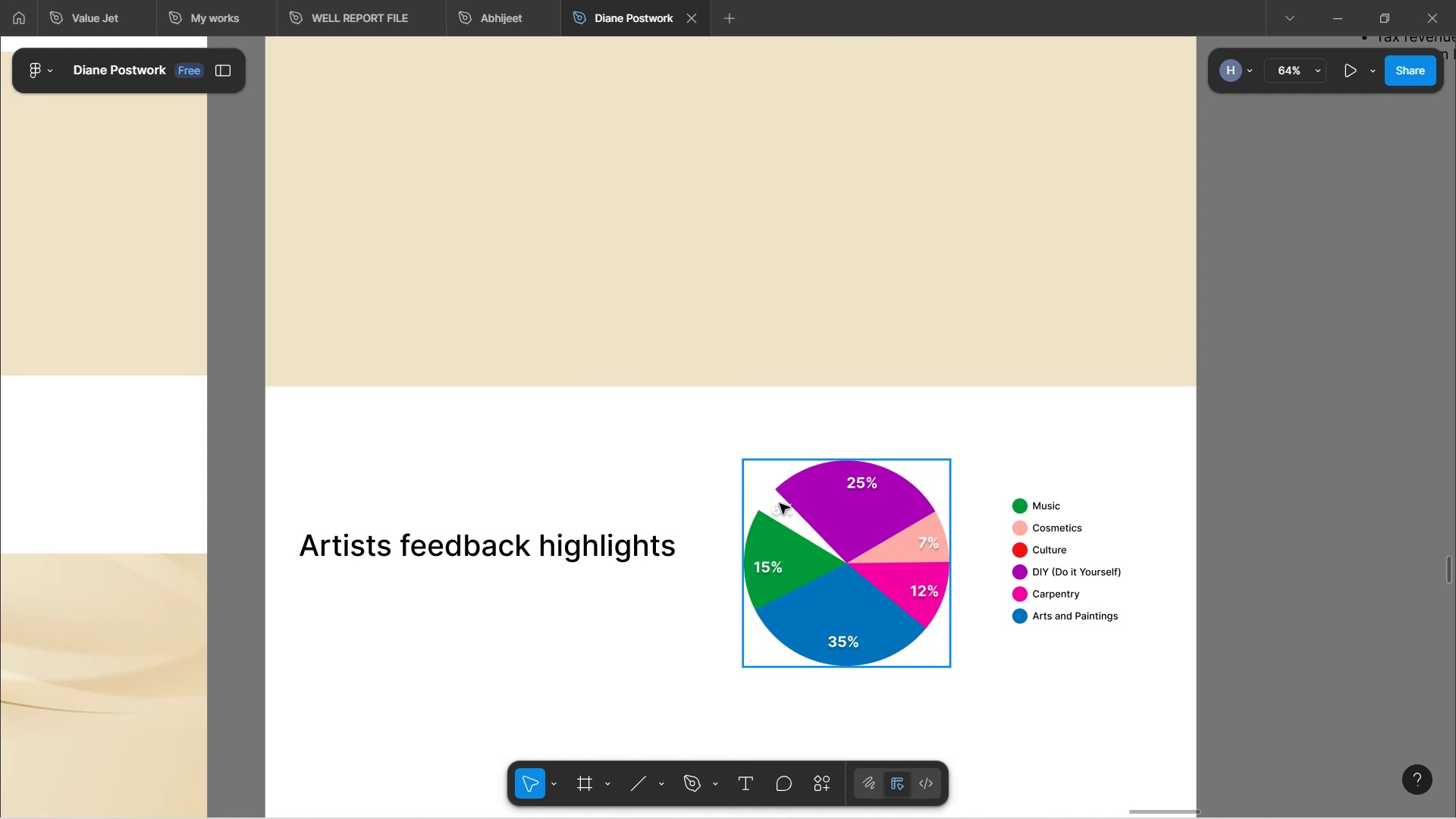 
double_click([787, 514])
 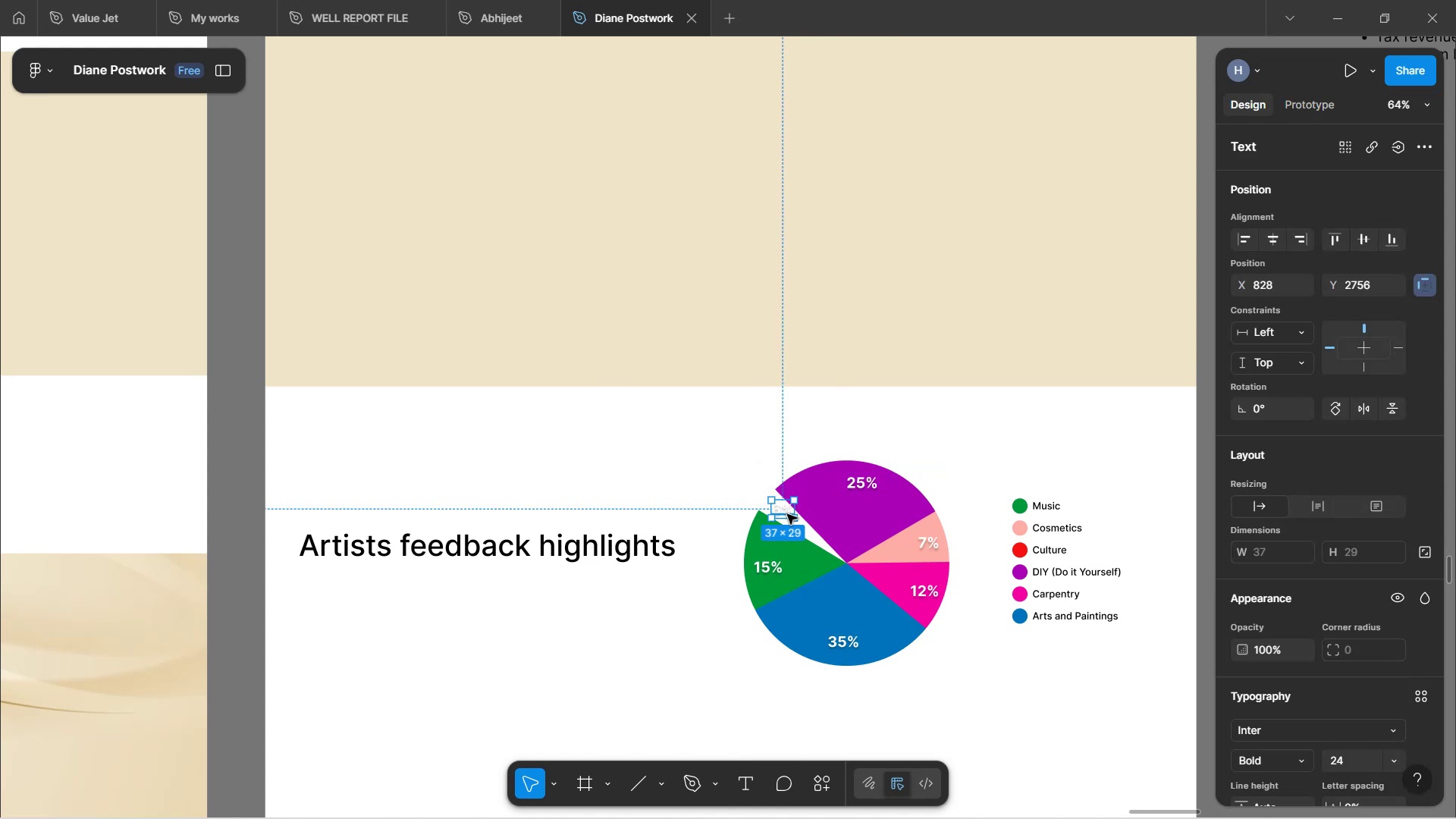 
key(Backspace)
 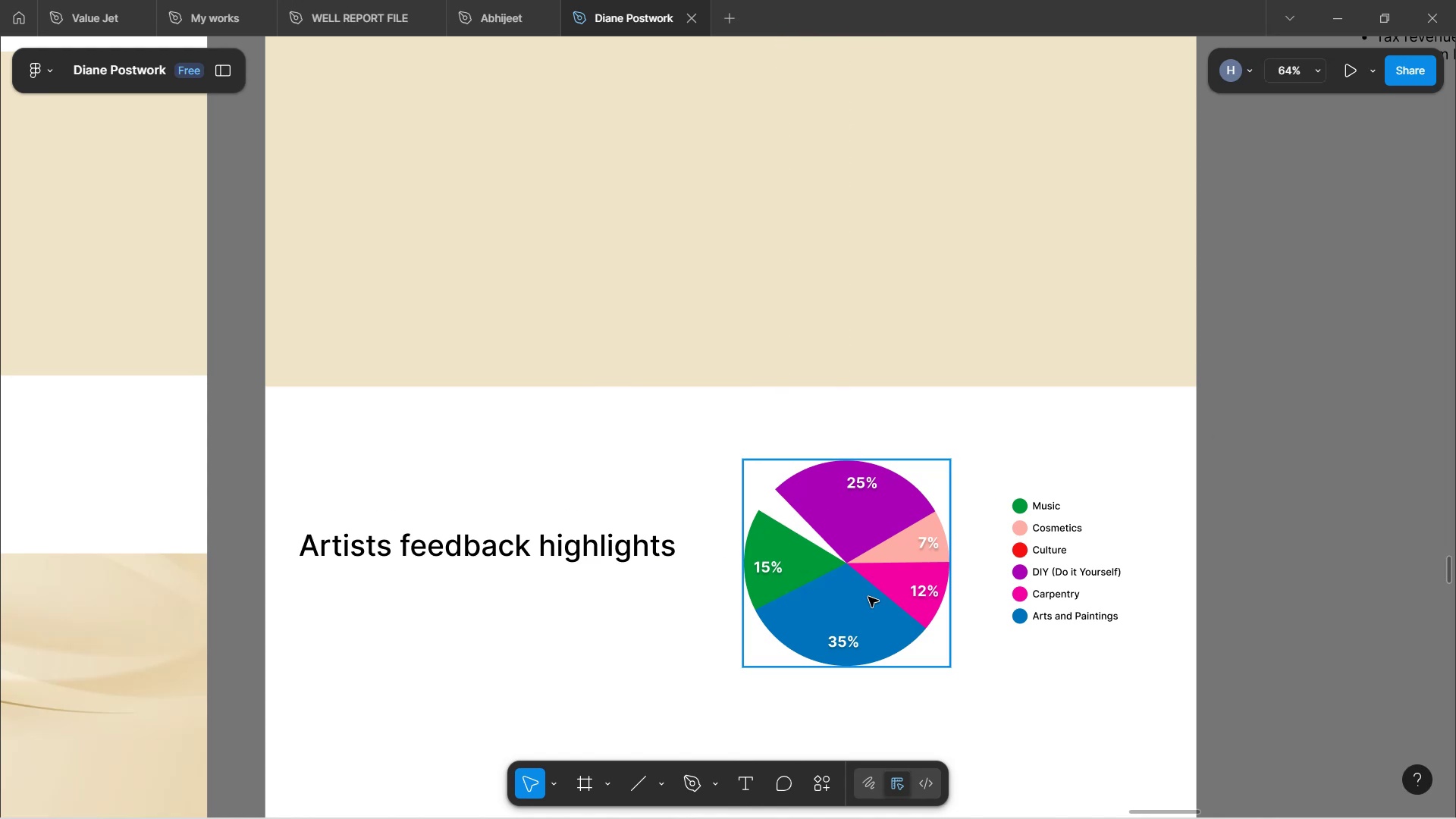 
scroll: coordinate [909, 549], scroll_direction: up, amount: 13.0
 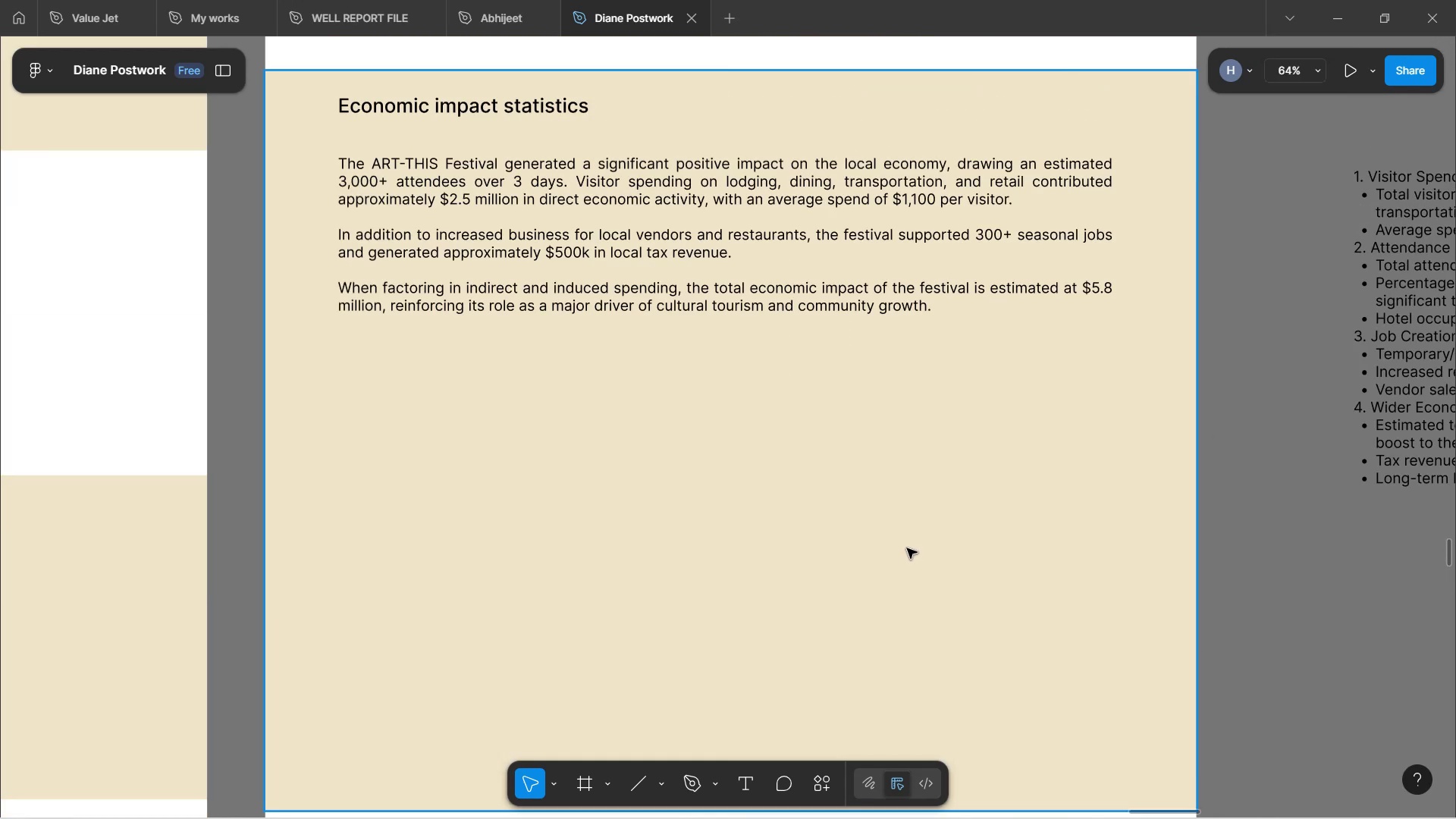 
scroll: coordinate [905, 564], scroll_direction: down, amount: 26.0
 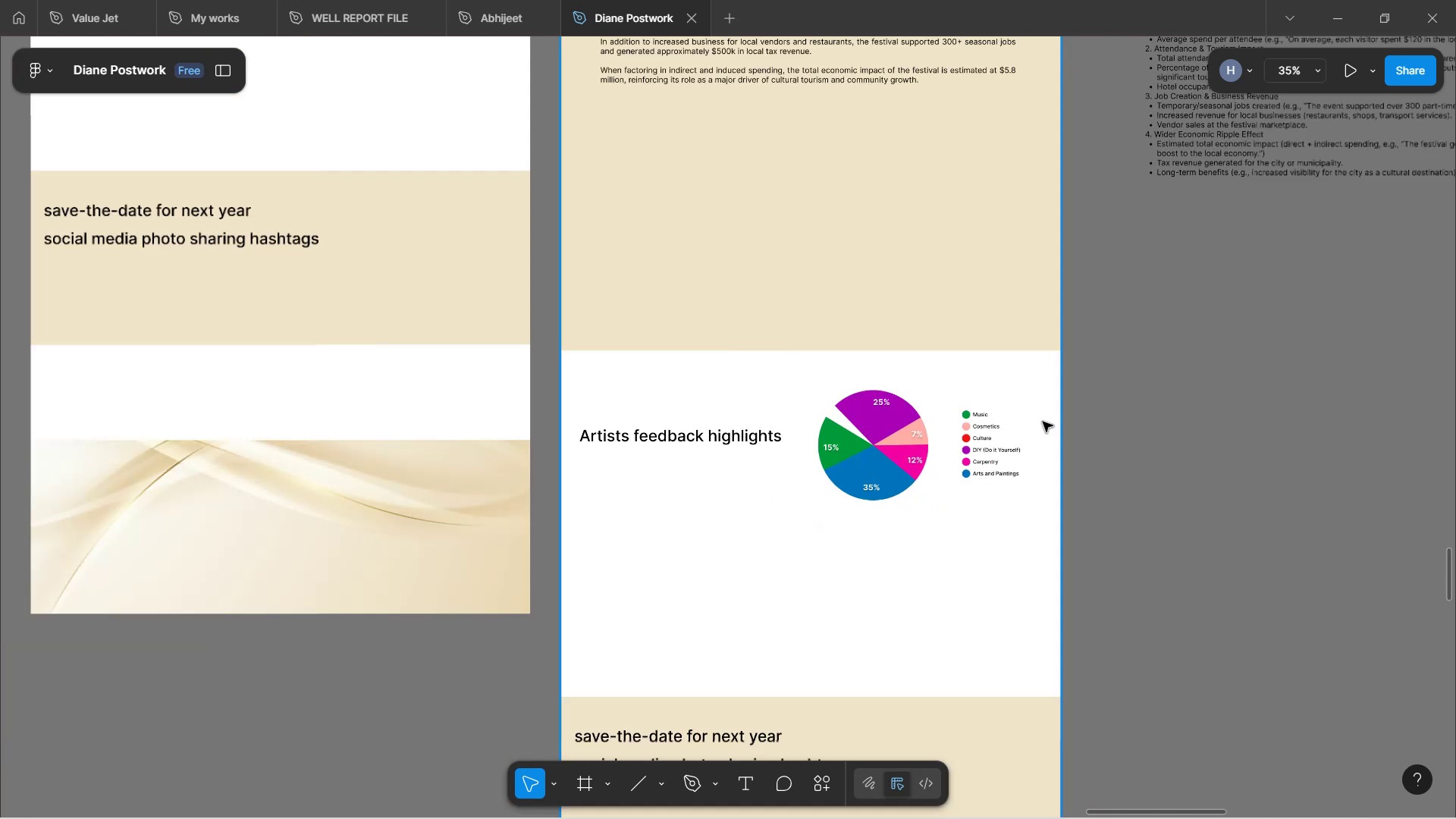 
hold_key(key=ControlLeft, duration=0.67)
 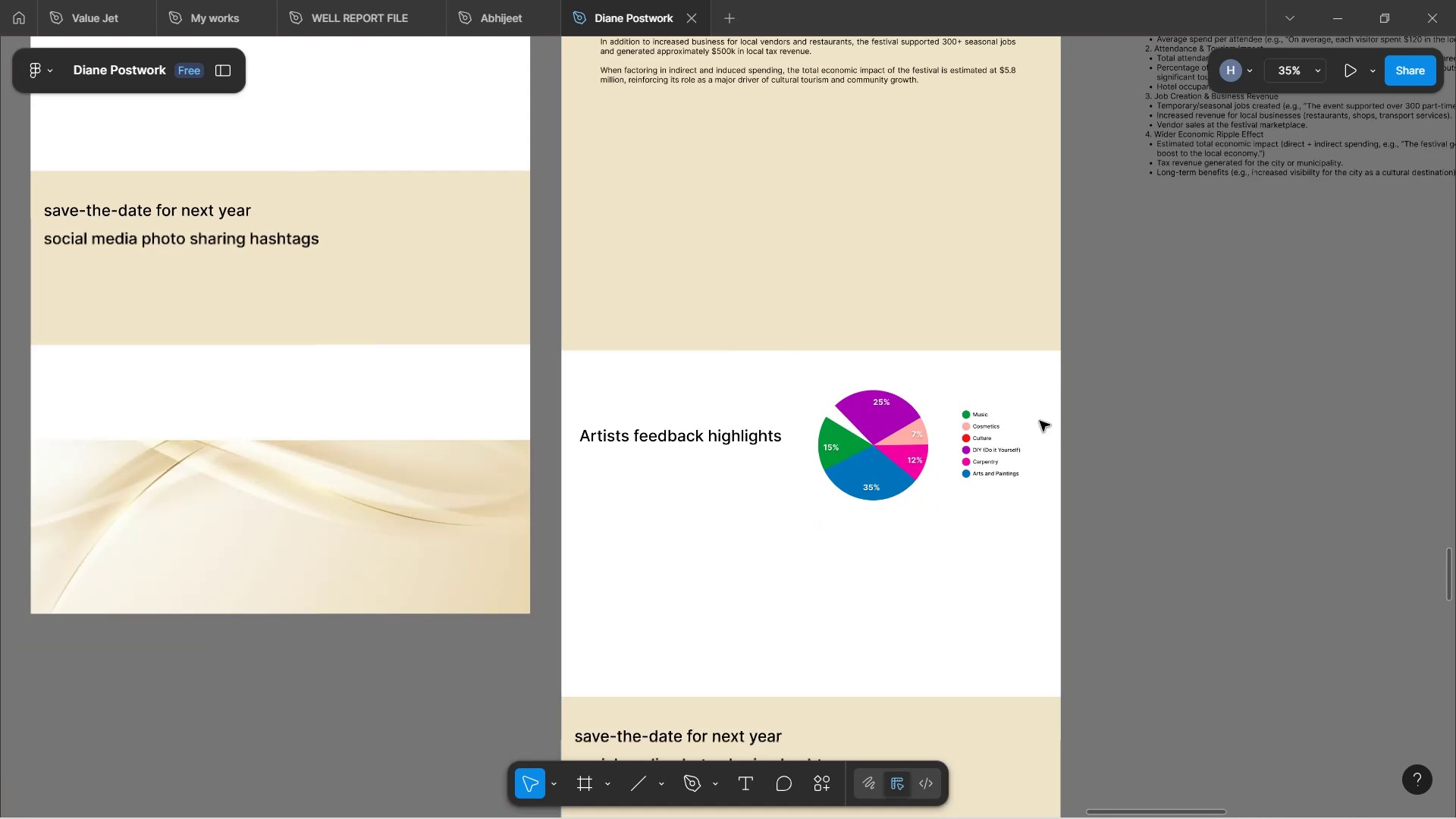 
scroll: coordinate [994, 472], scroll_direction: up, amount: 9.0
 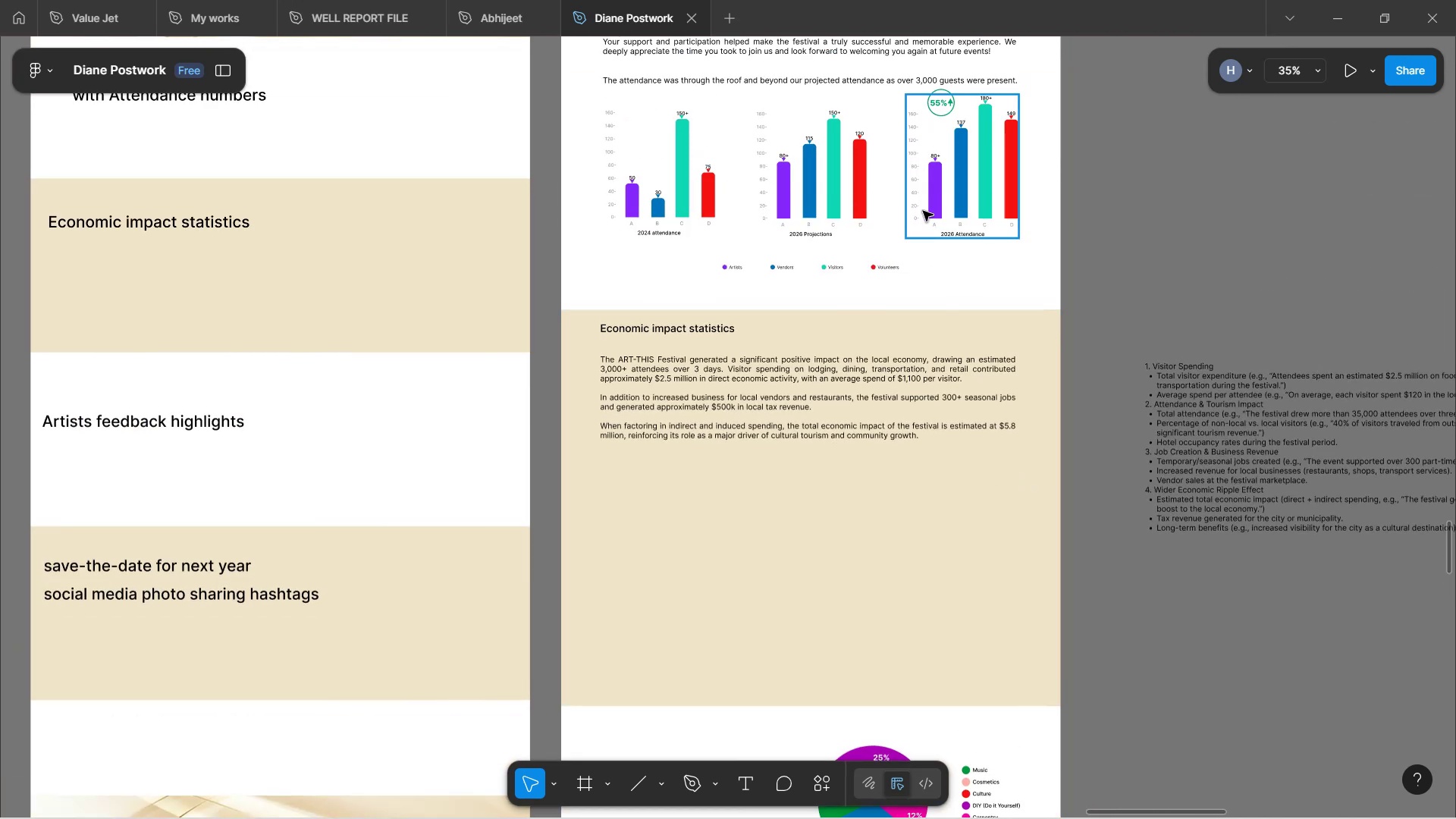 
wait(8.43)
 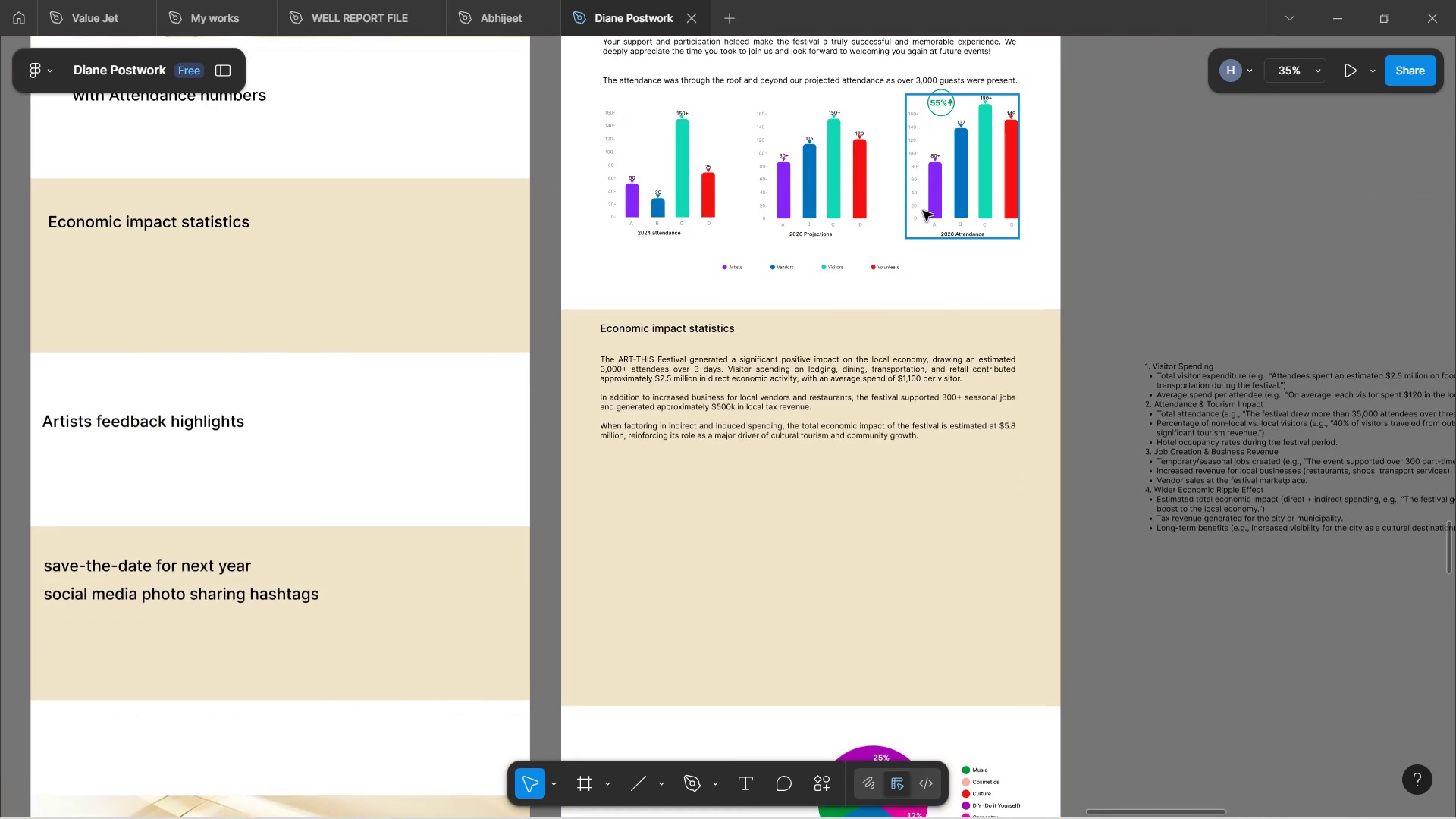 
scroll: coordinate [886, 264], scroll_direction: down, amount: 2.0
 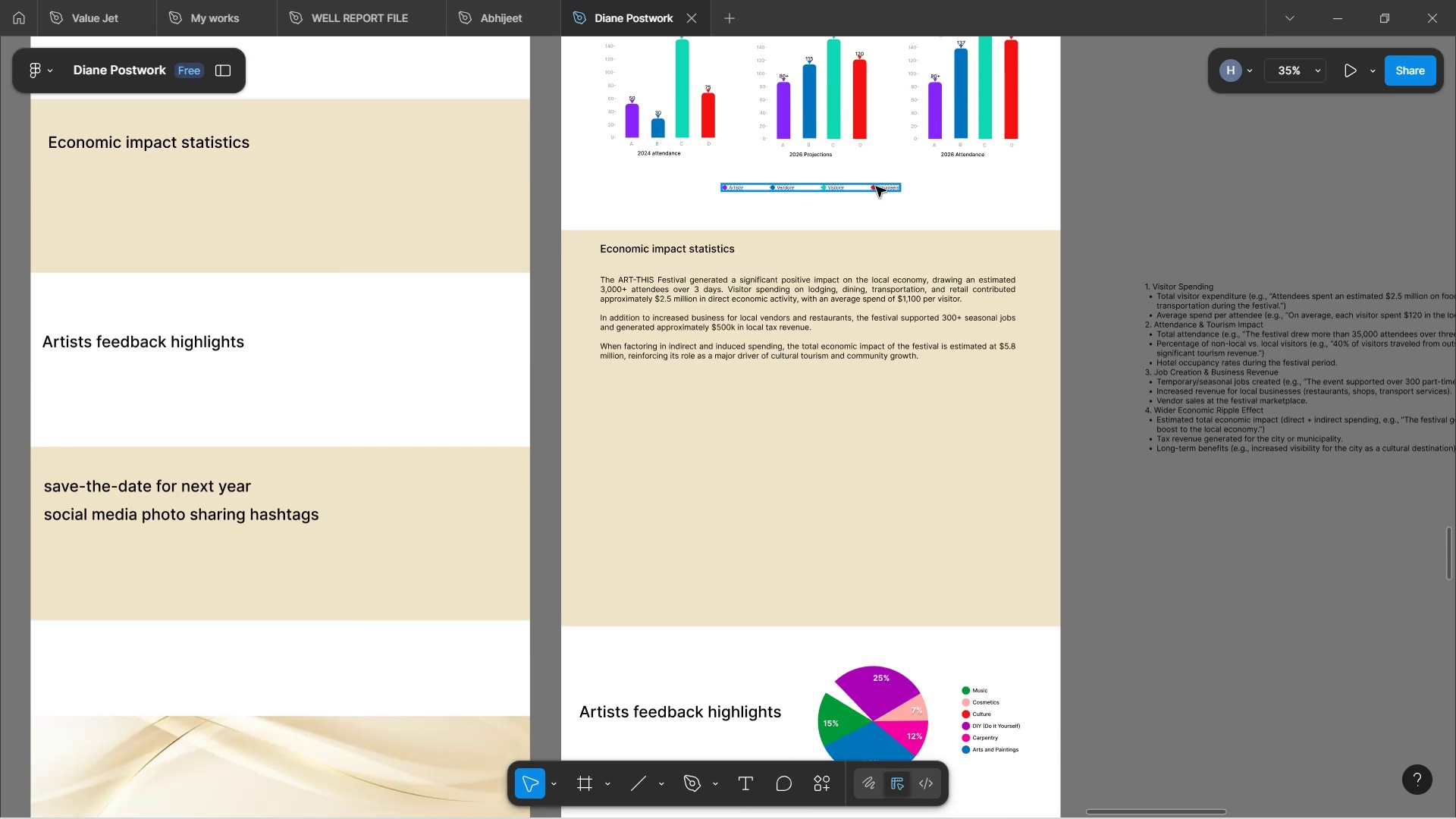 
left_click([876, 187])
 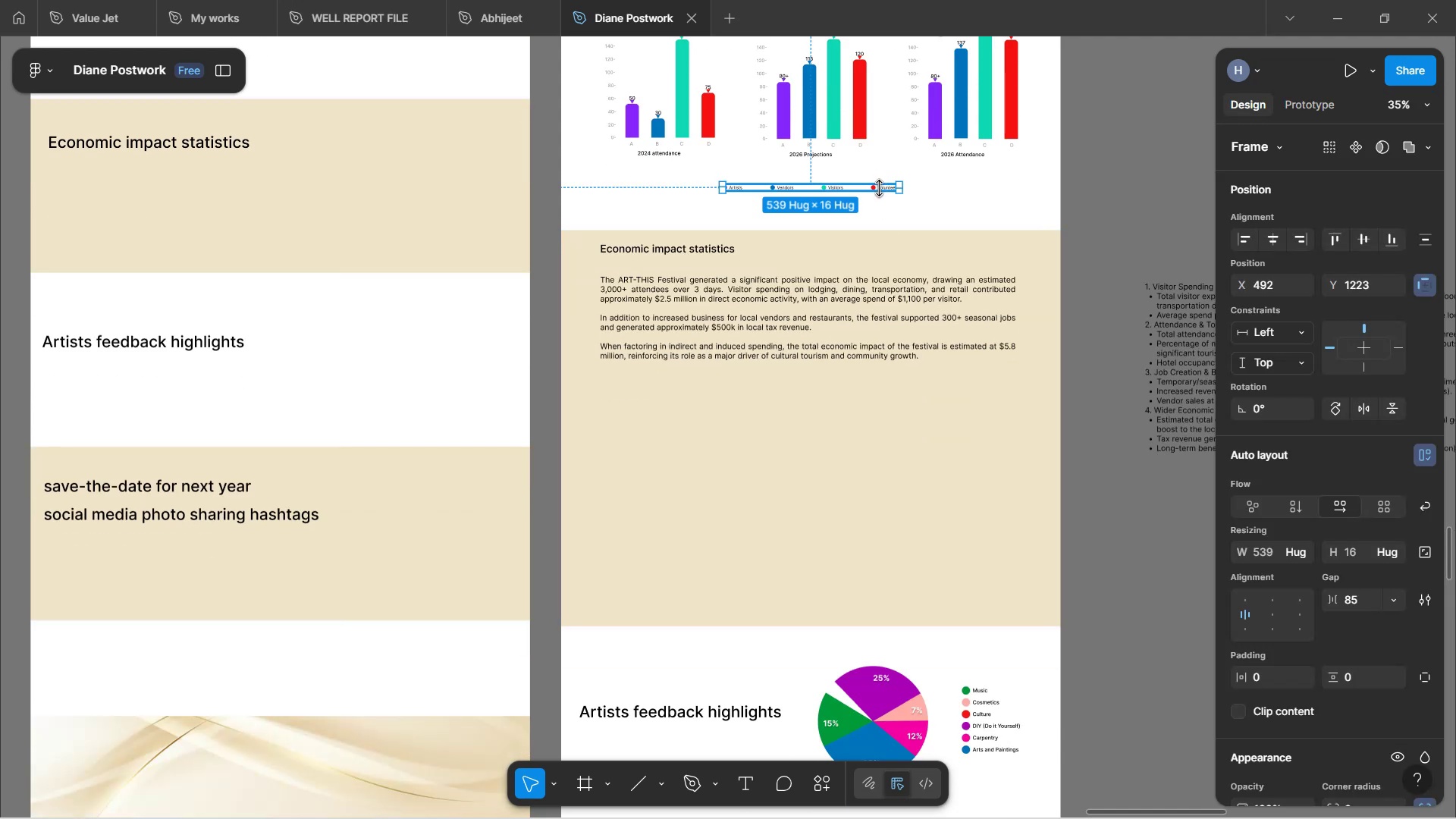 
hold_key(key=AltLeft, duration=1.81)
left_click_drag(start_coordinate=[876, 188], to_coordinate=[839, 395])
 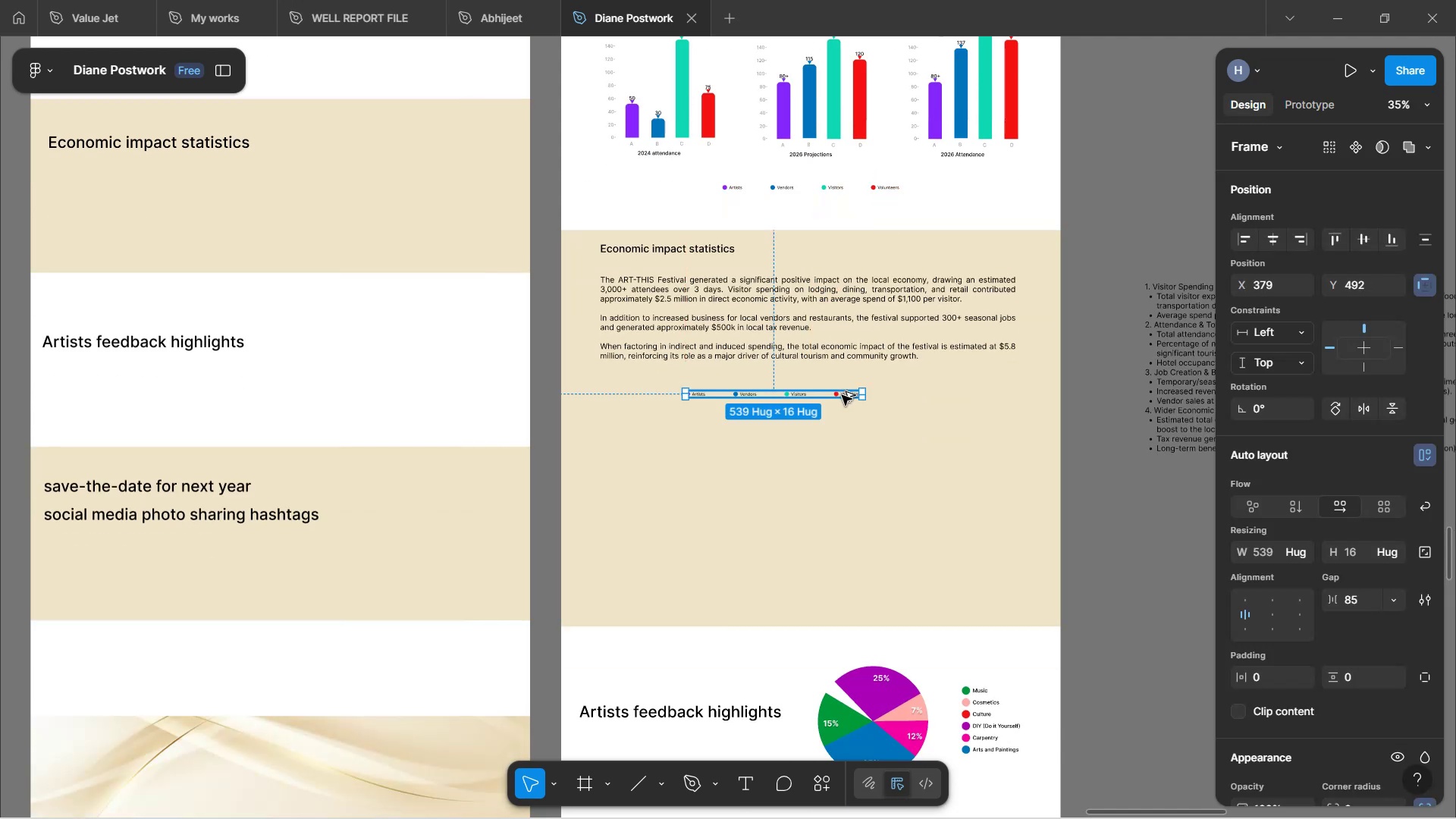 
hold_key(key=AltLeft, duration=1.07)
scroll: coordinate [847, 405], scroll_direction: up, amount: 11.0
 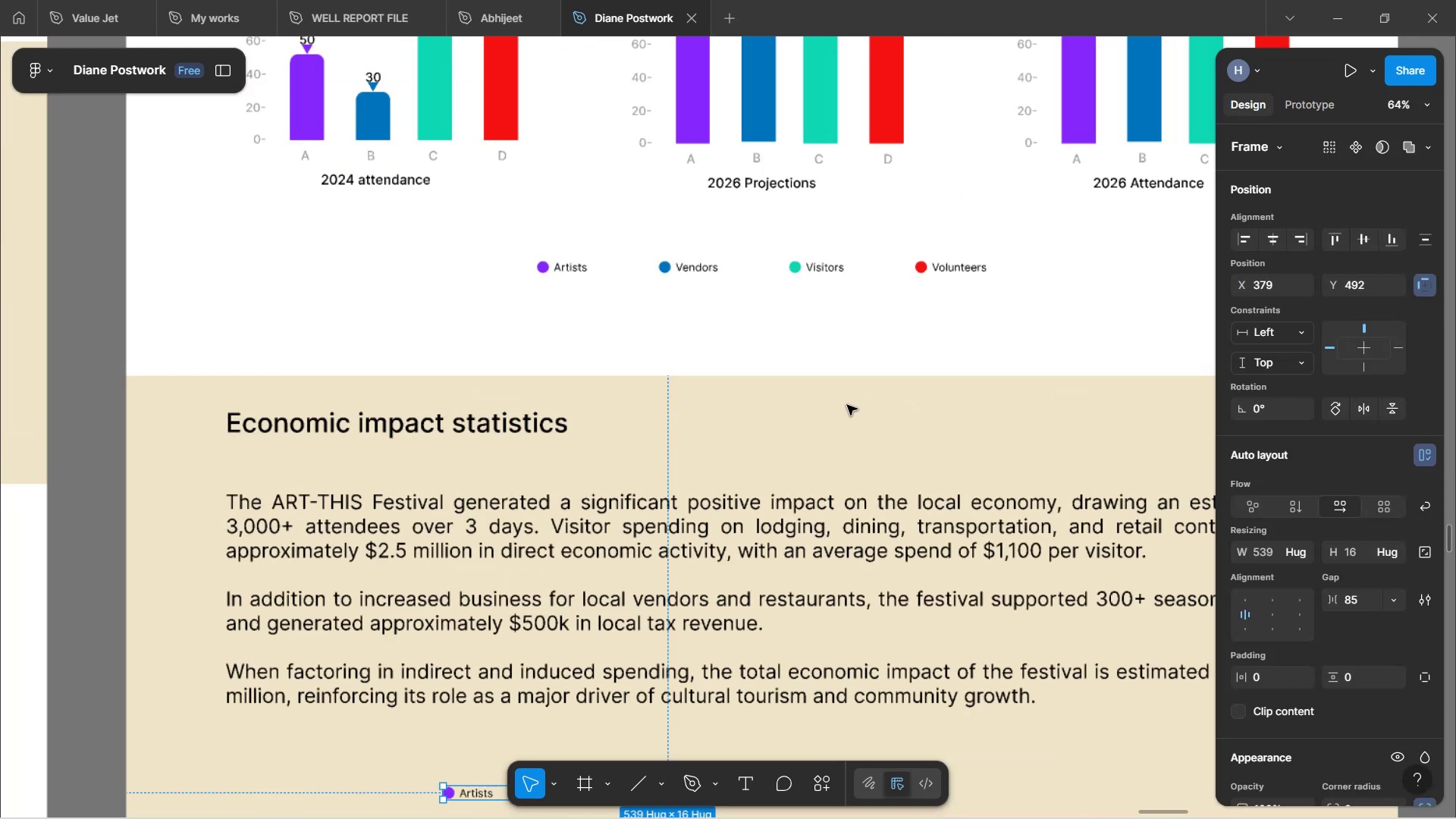 
hold_key(key=ControlLeft, duration=0.99)
 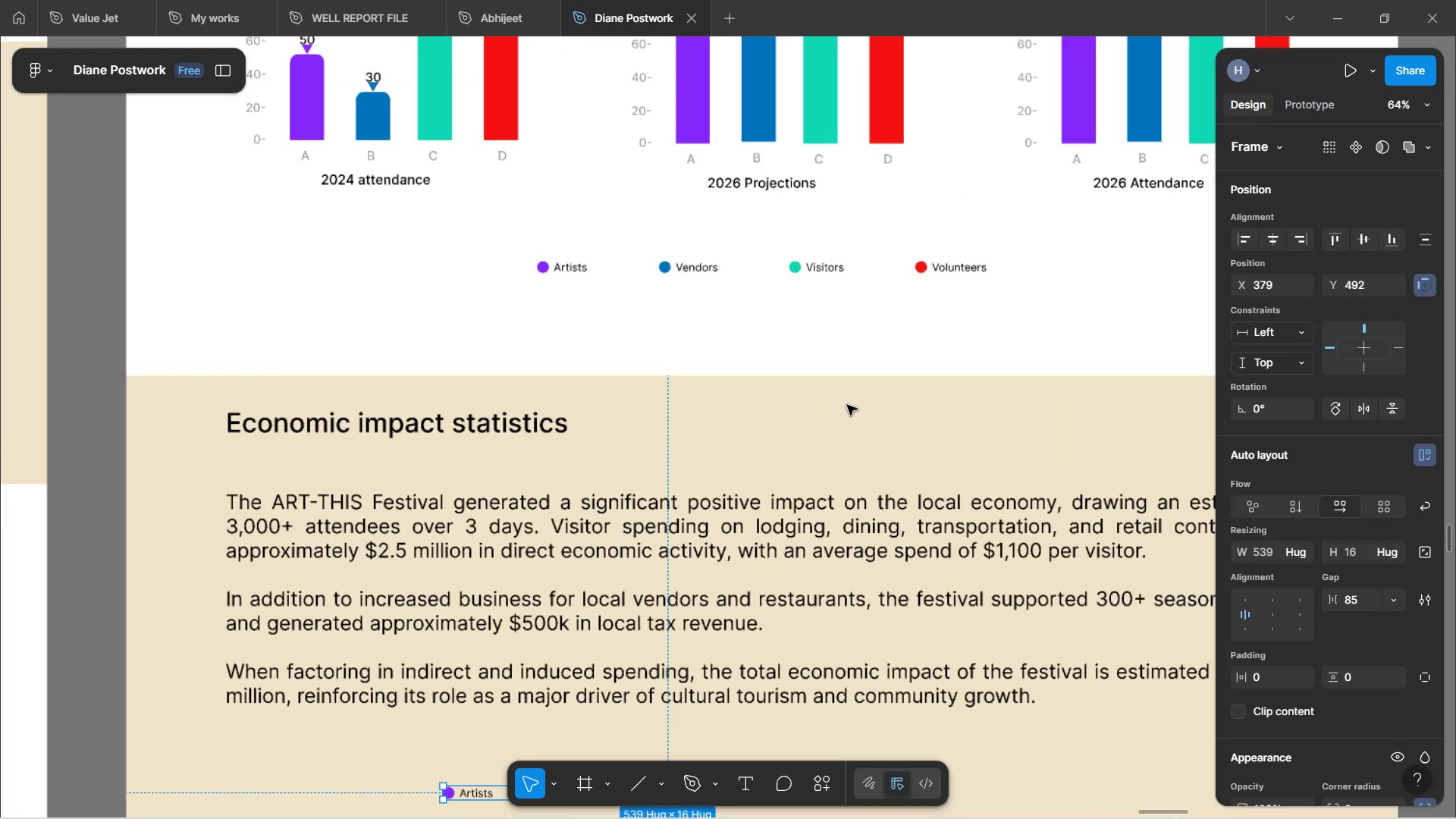 
scroll: coordinate [883, 318], scroll_direction: down, amount: 11.0
 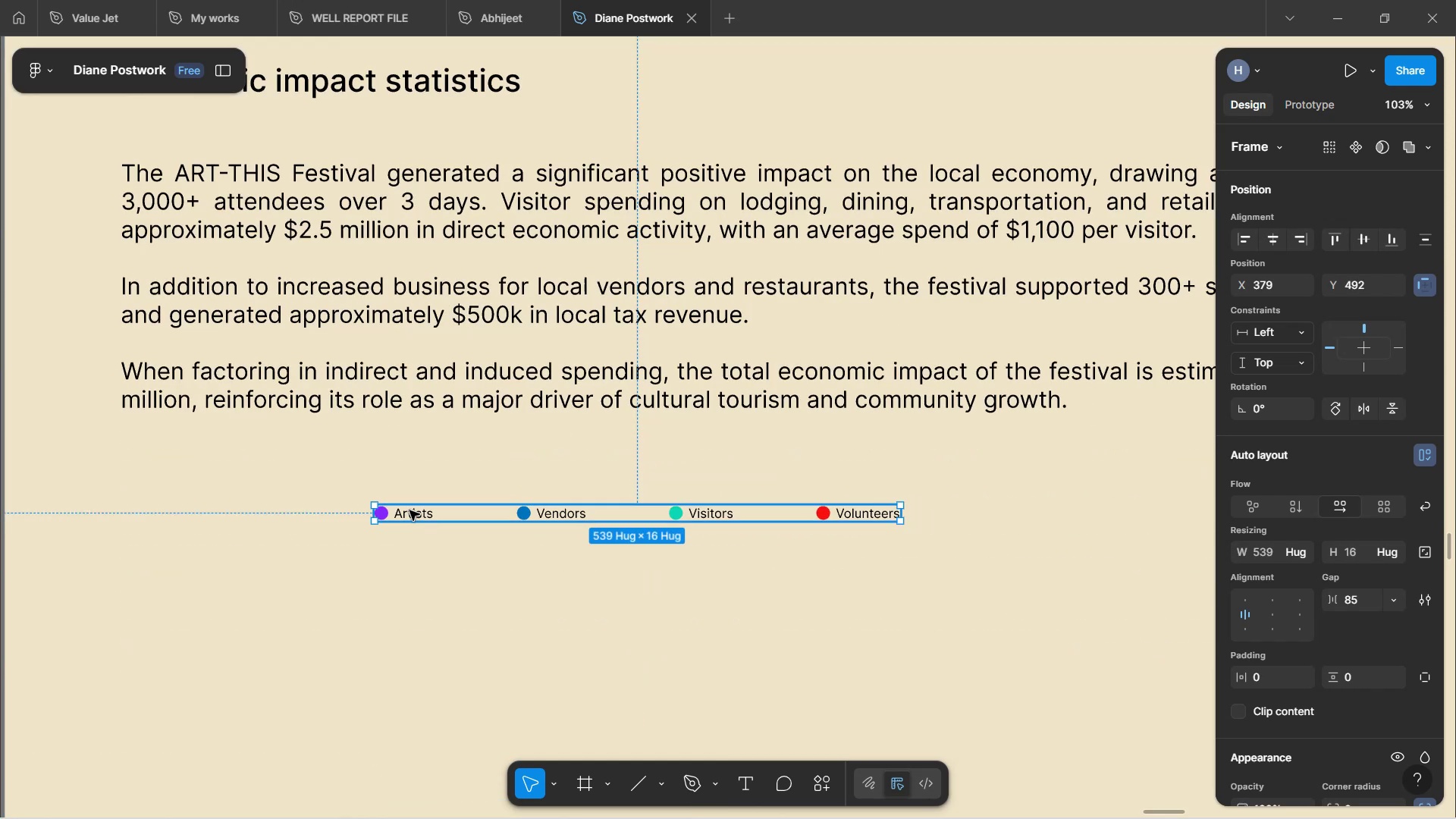 
double_click([410, 510])
 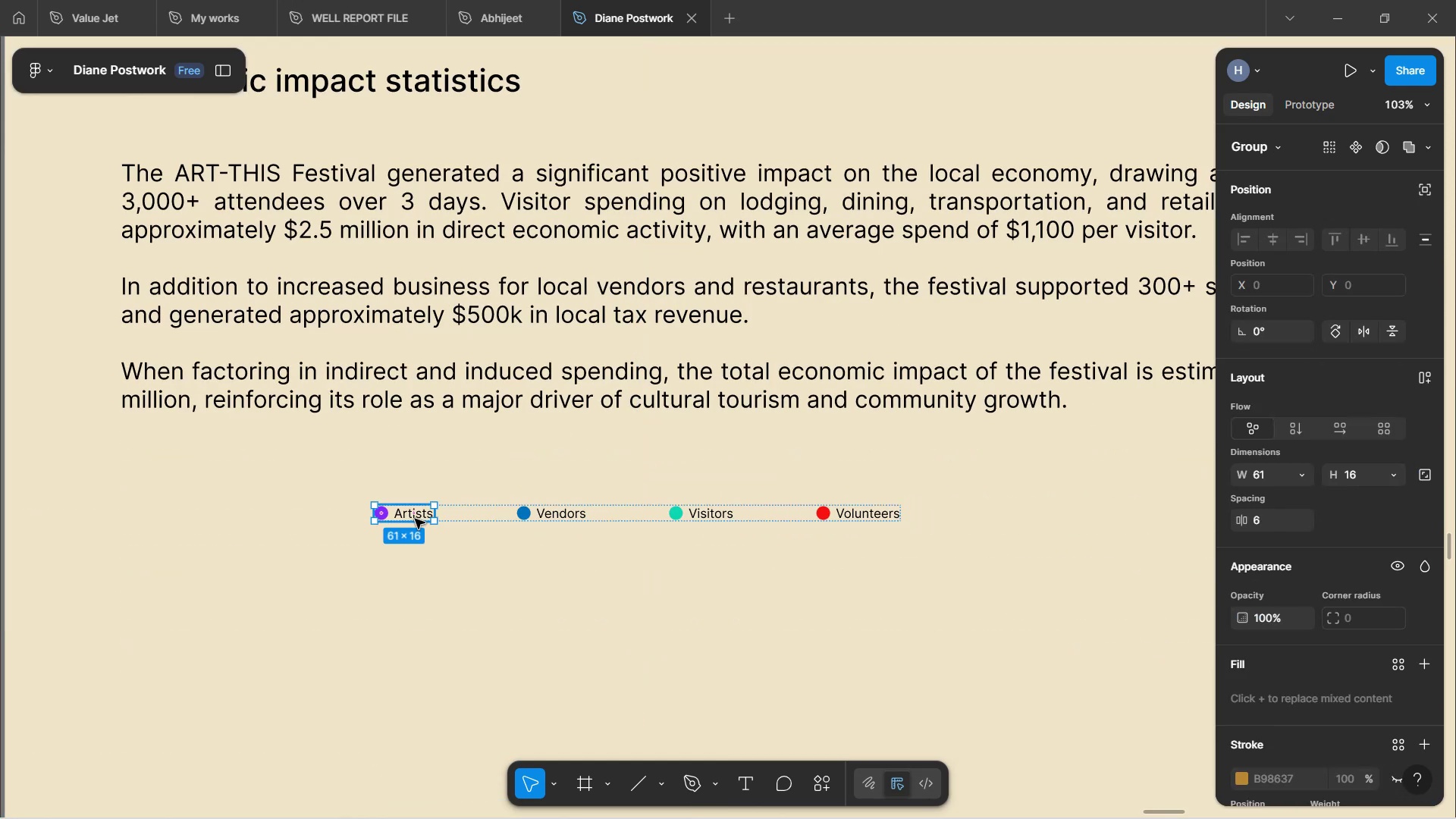 
double_click([414, 519])
 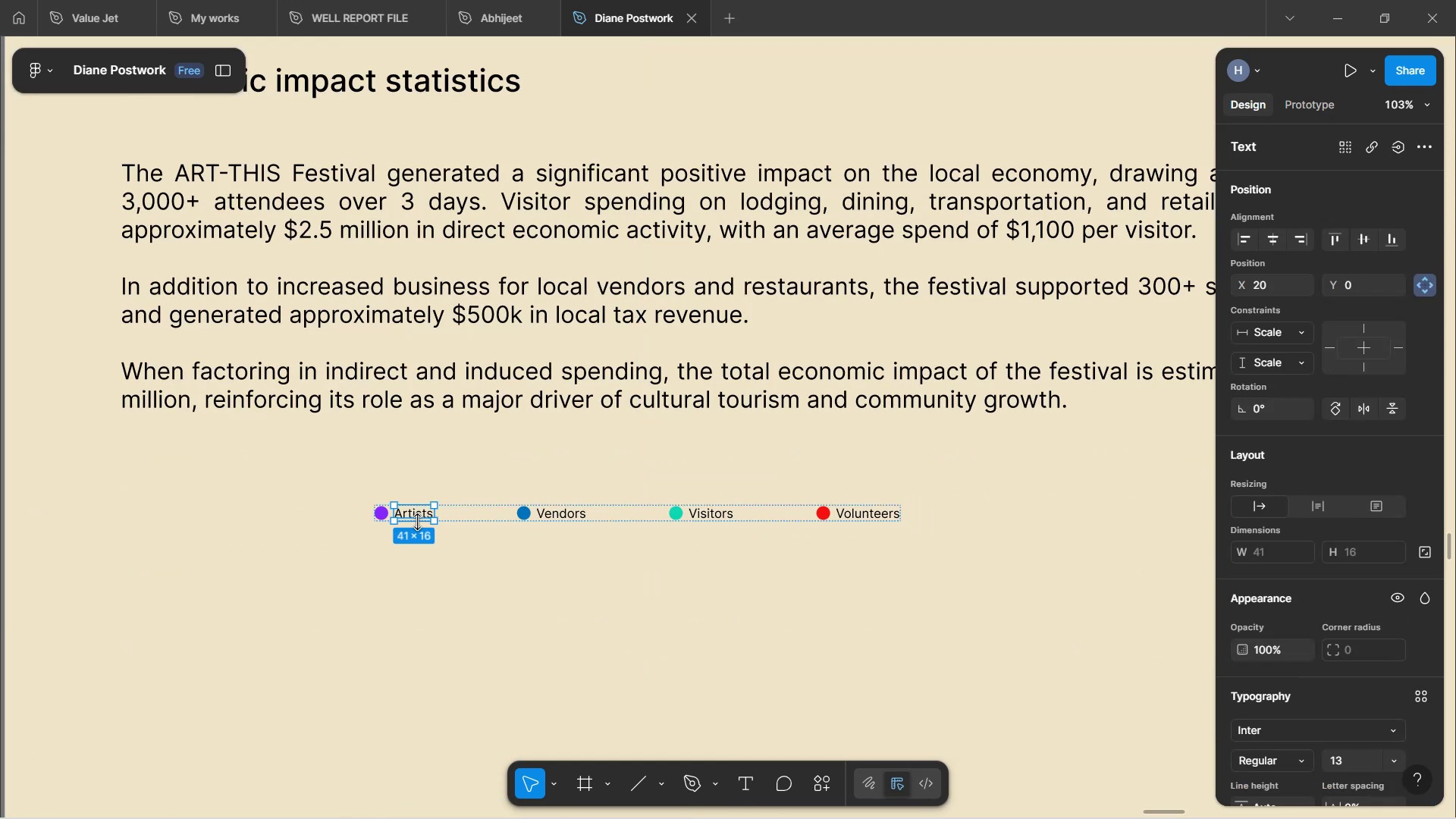 
double_click([417, 511])
 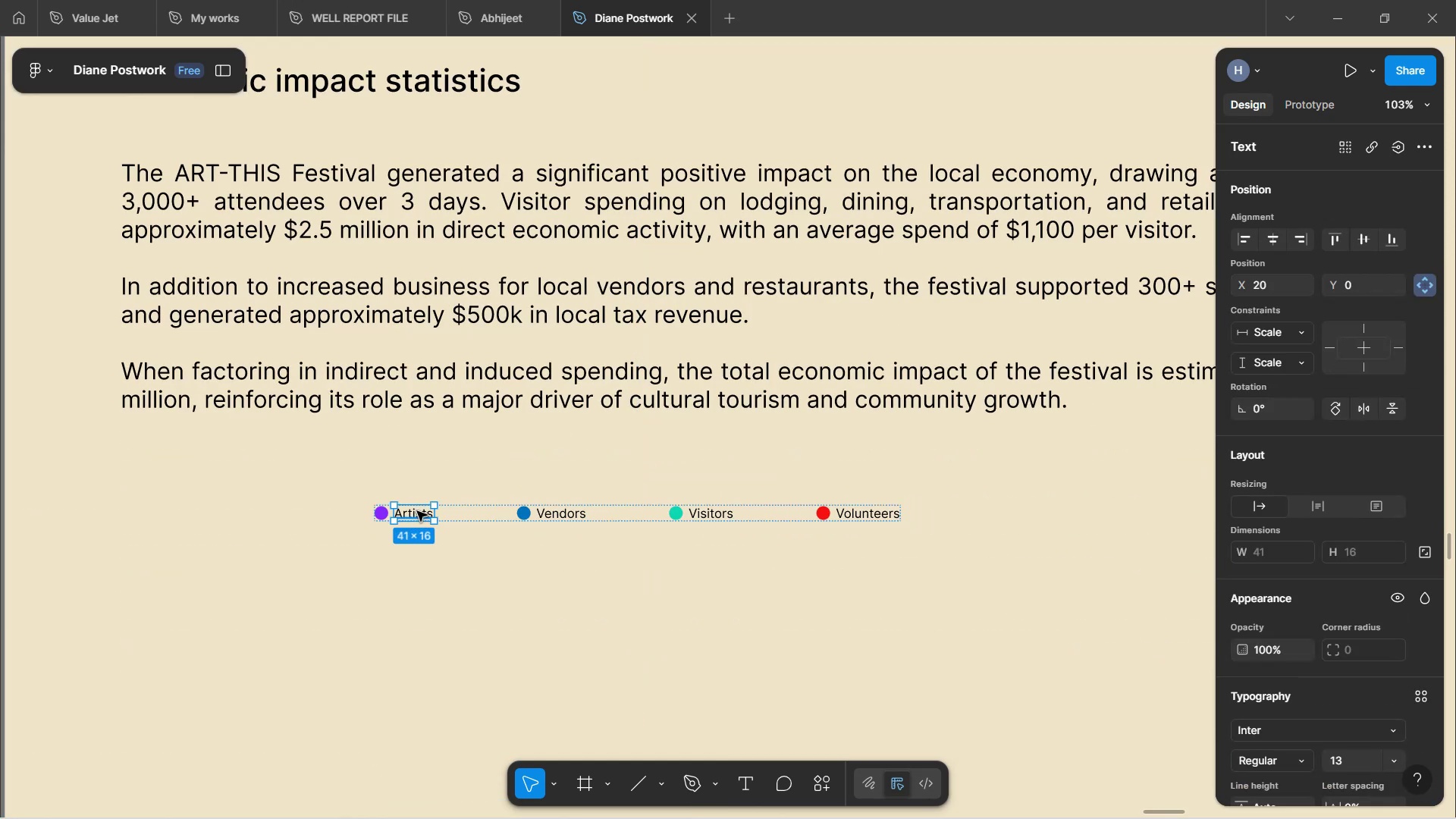 
triple_click([417, 511])
 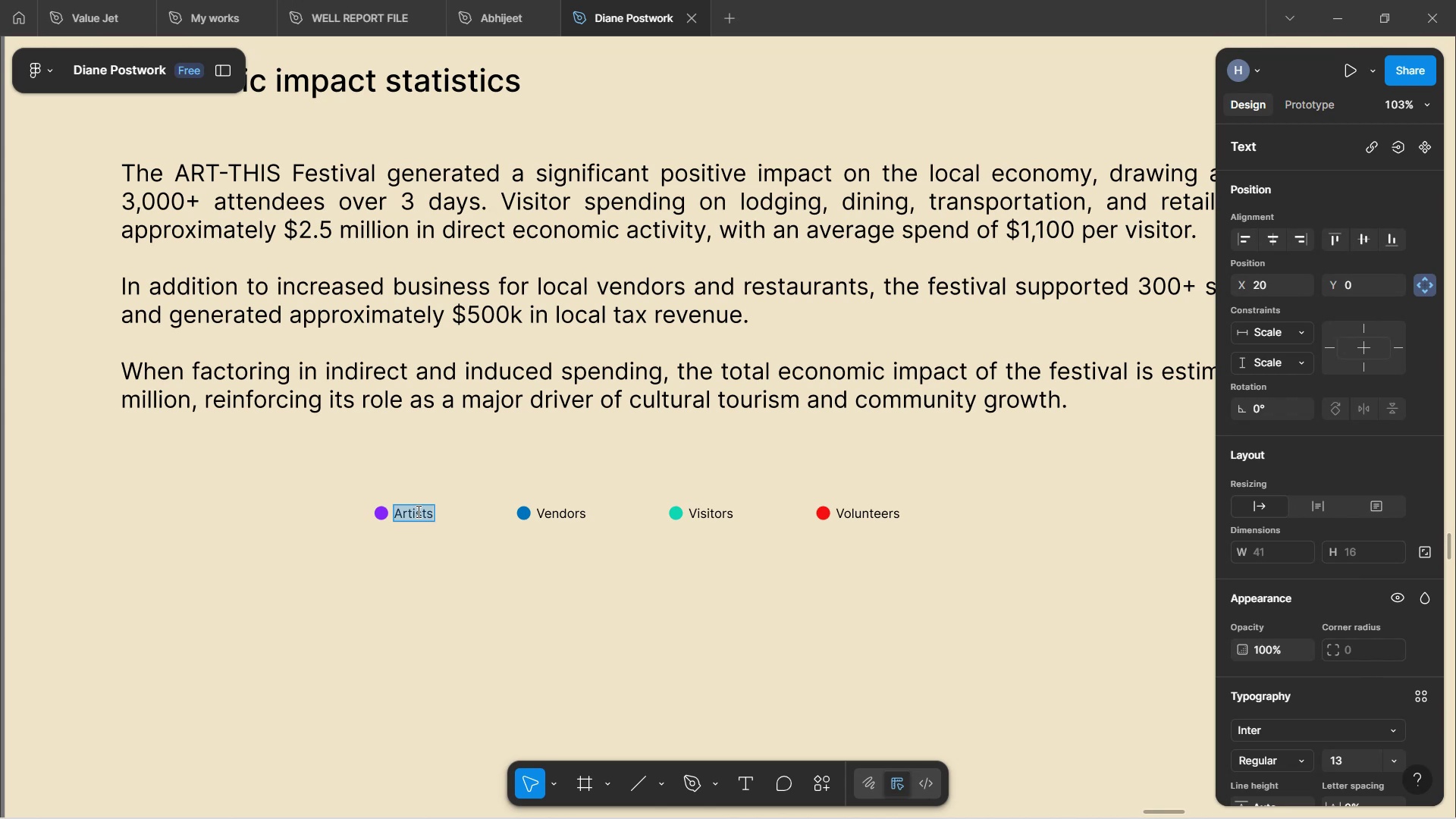 
type(Visitors)
 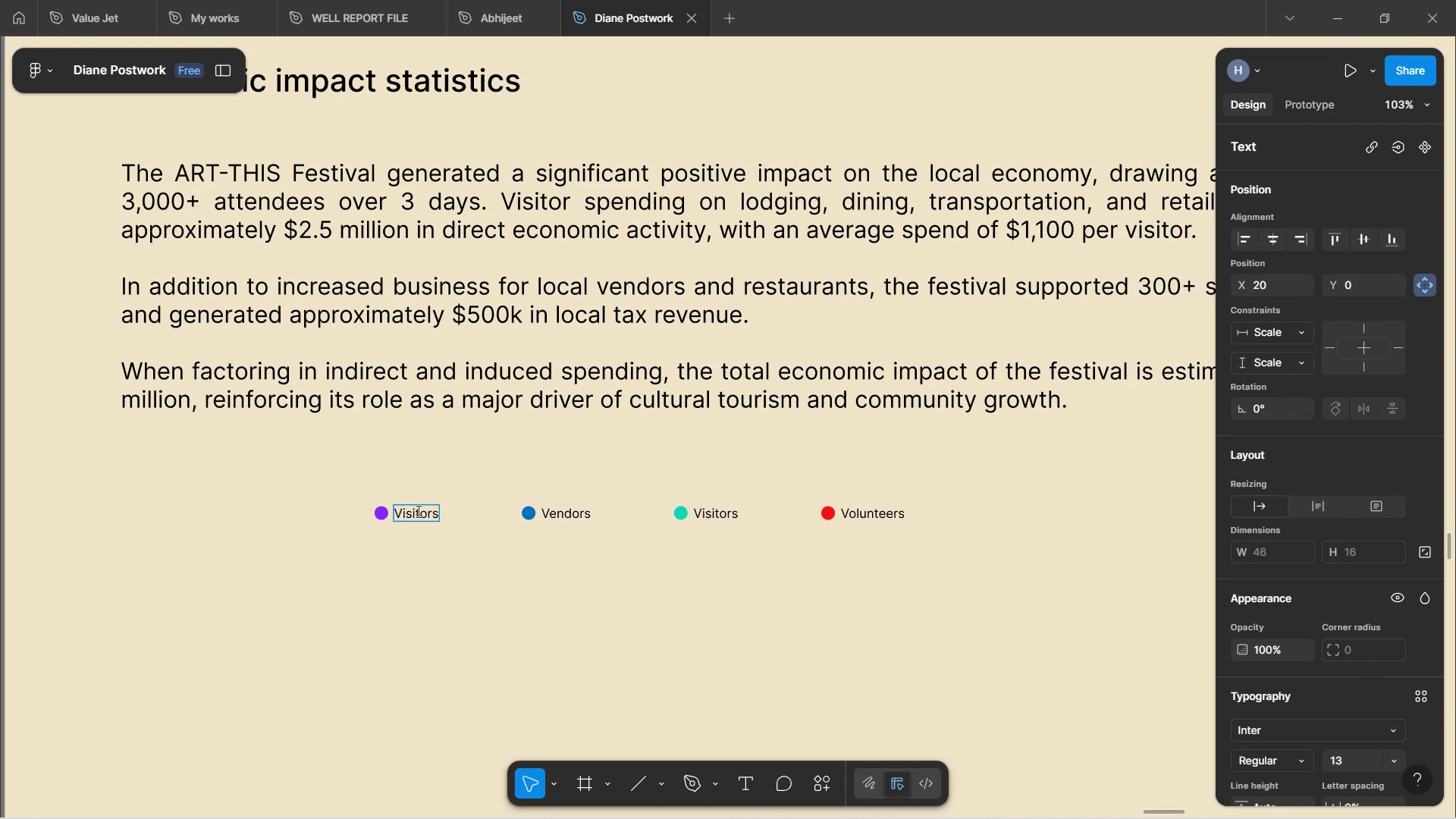 
type( Spedn)
key(Backspace)
key(Backspace)
type(nding)
 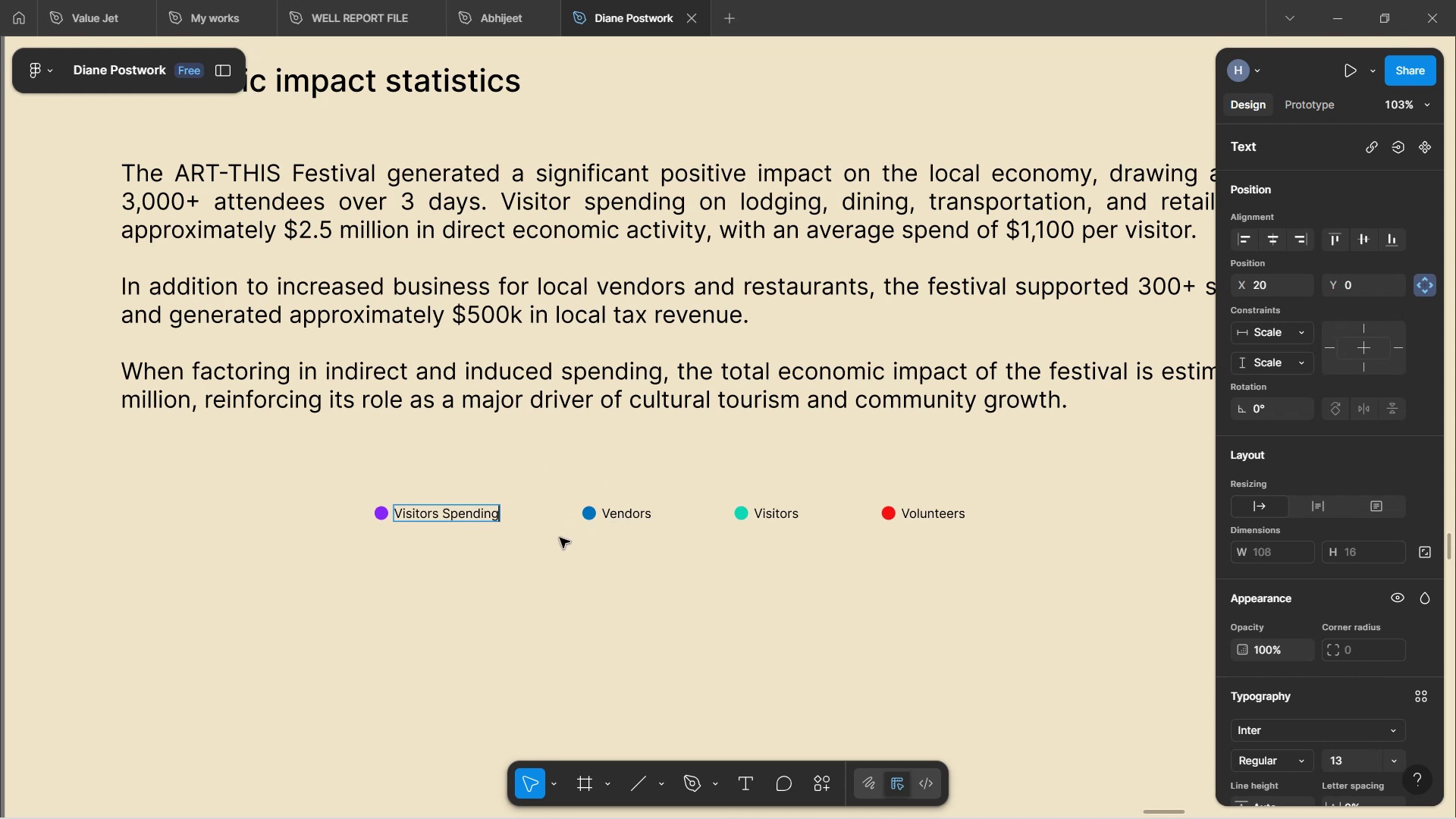 
wait(7.58)
 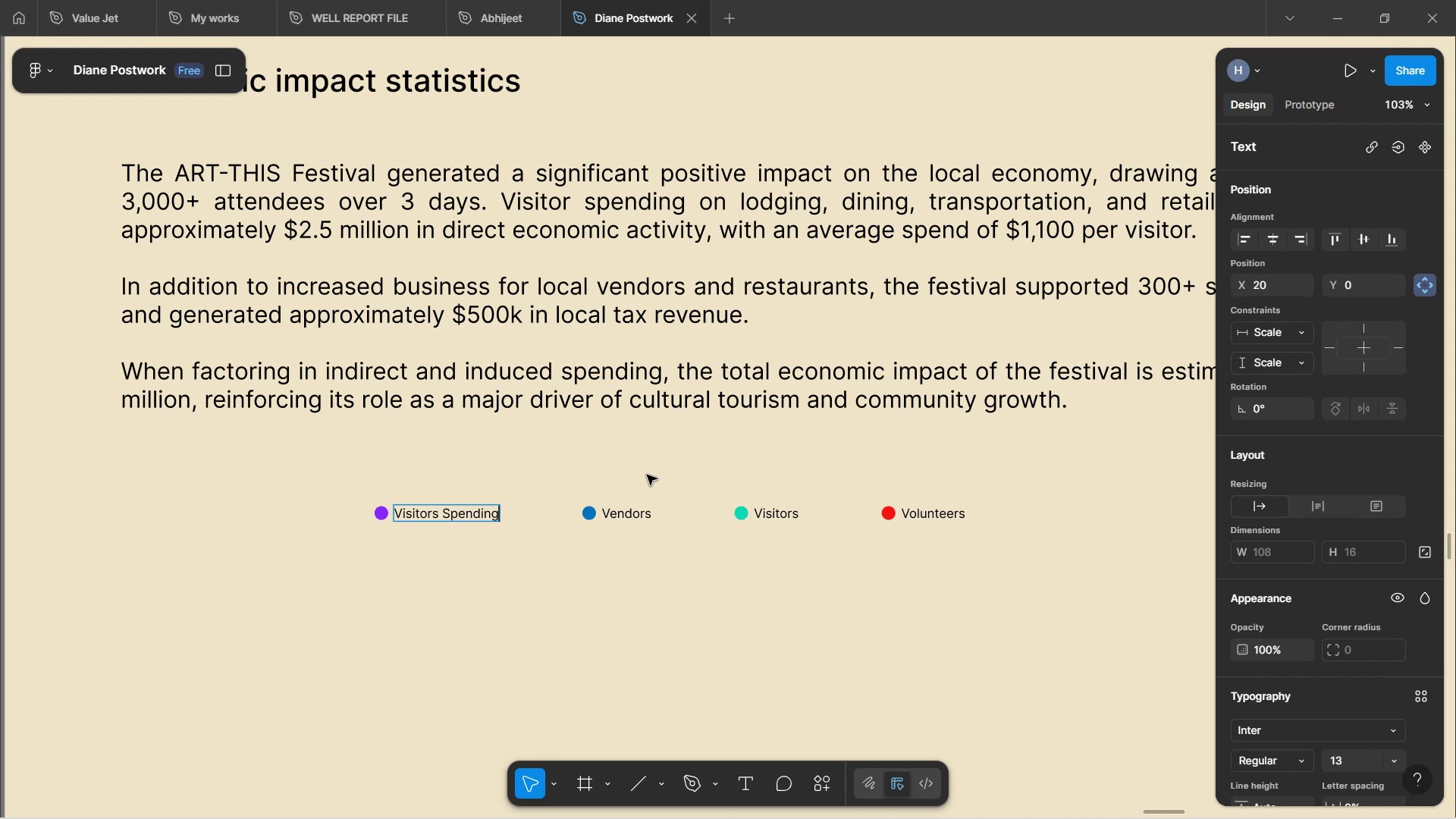 
double_click([625, 510])
 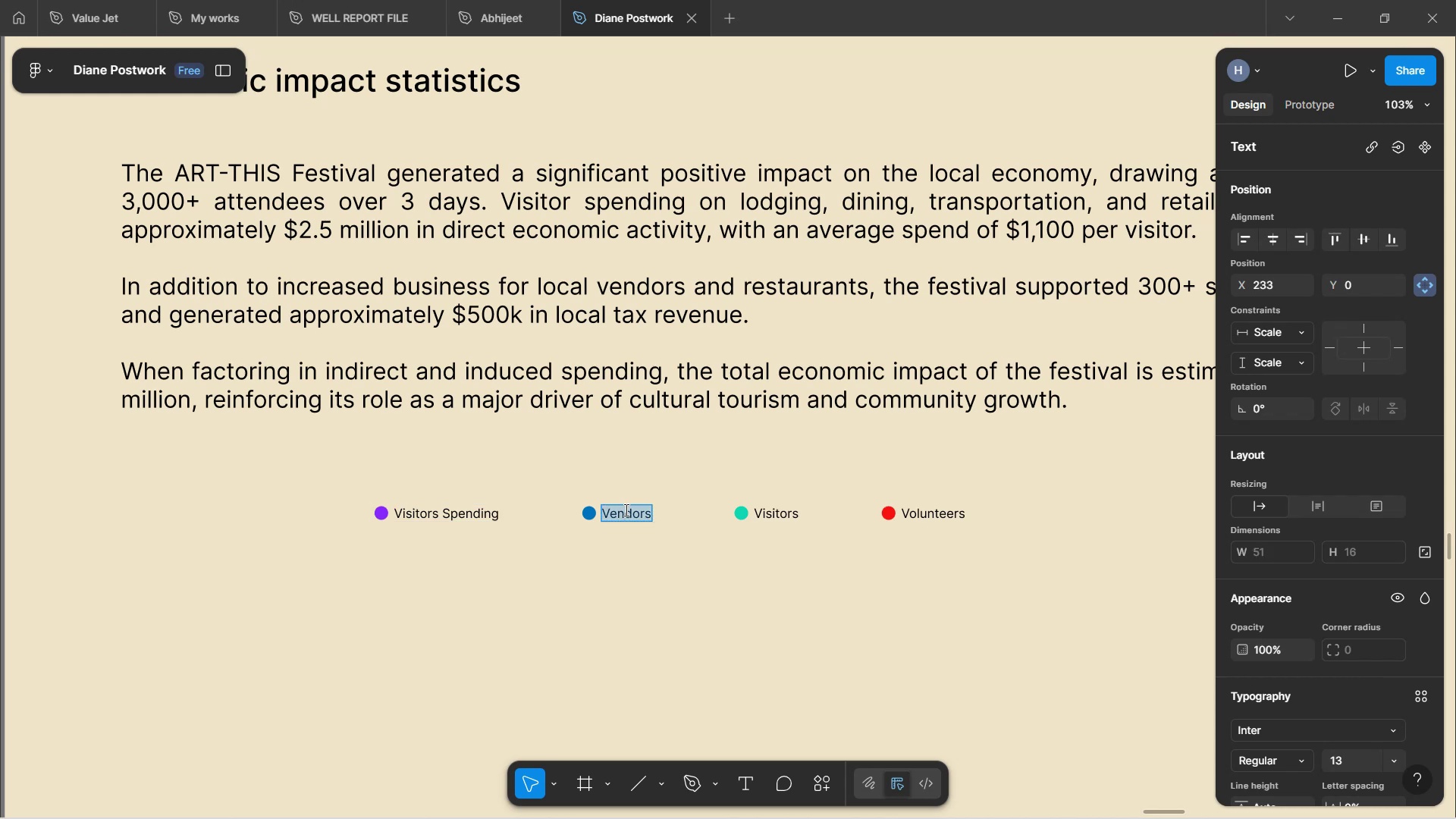 
type(Local Taxes)
 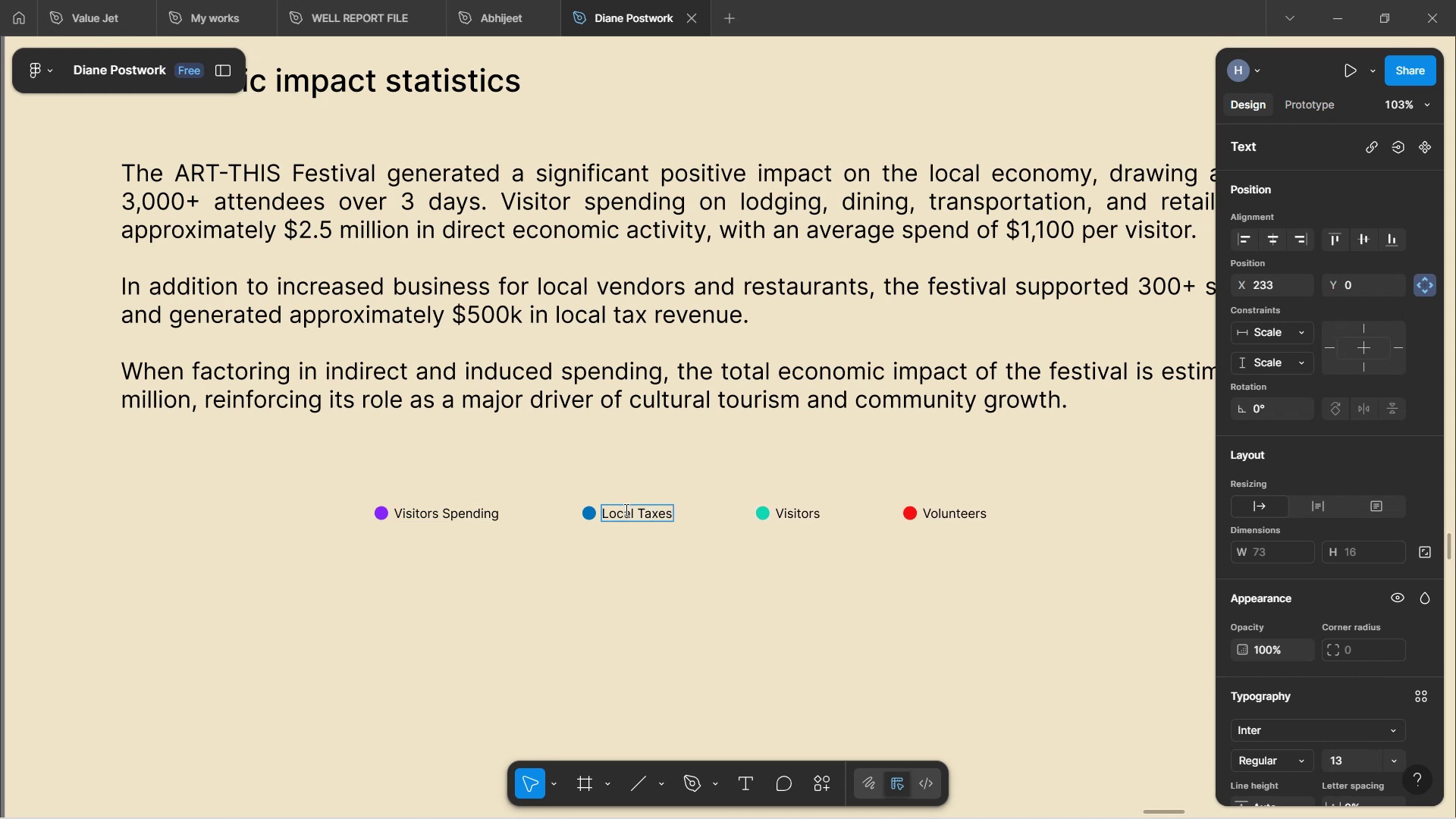 
hold_key(key=ShiftLeft, duration=1.13)
scroll: coordinate [610, 516], scroll_direction: down, amount: 6.0
 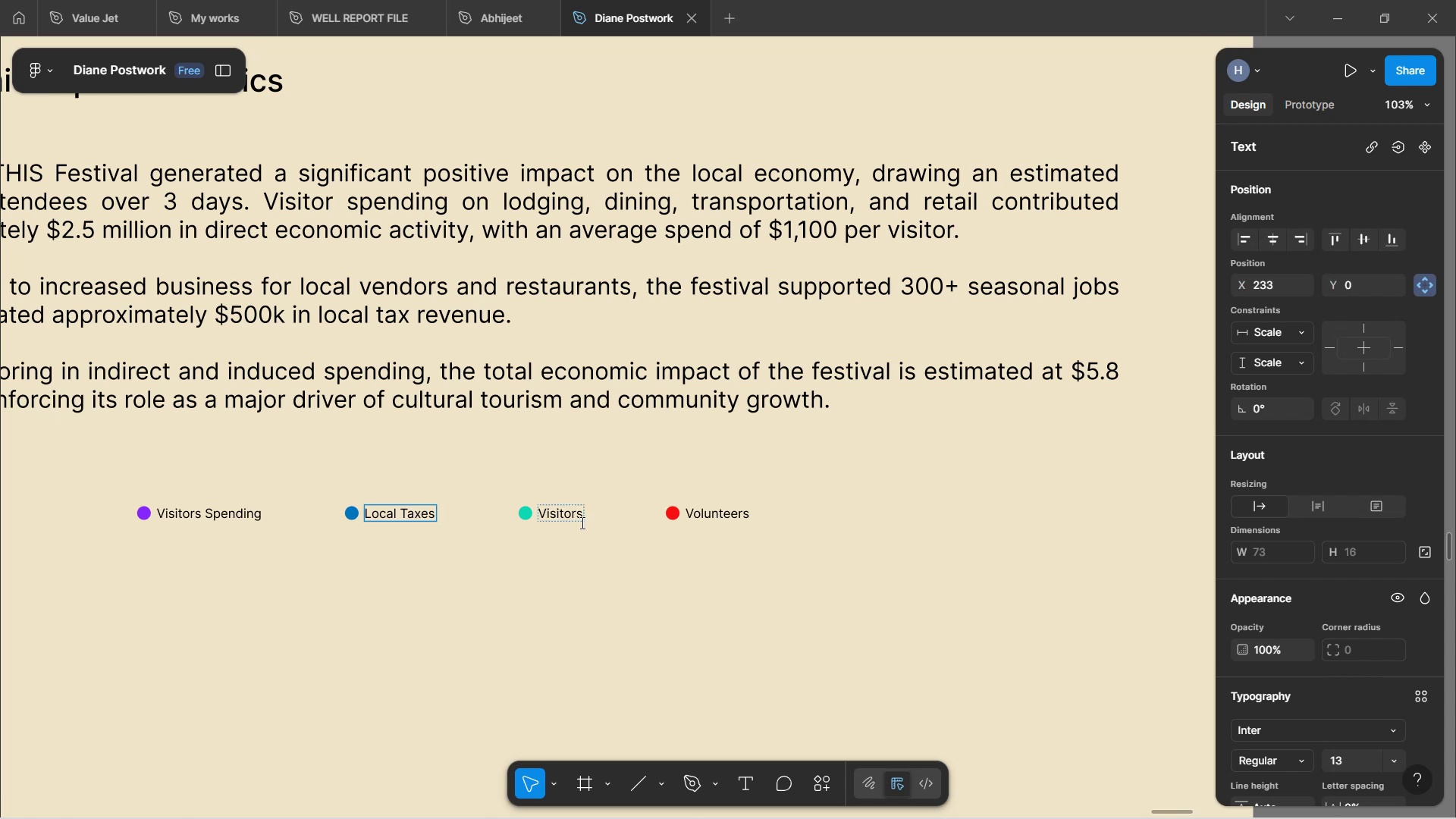 
wait(6.99)
 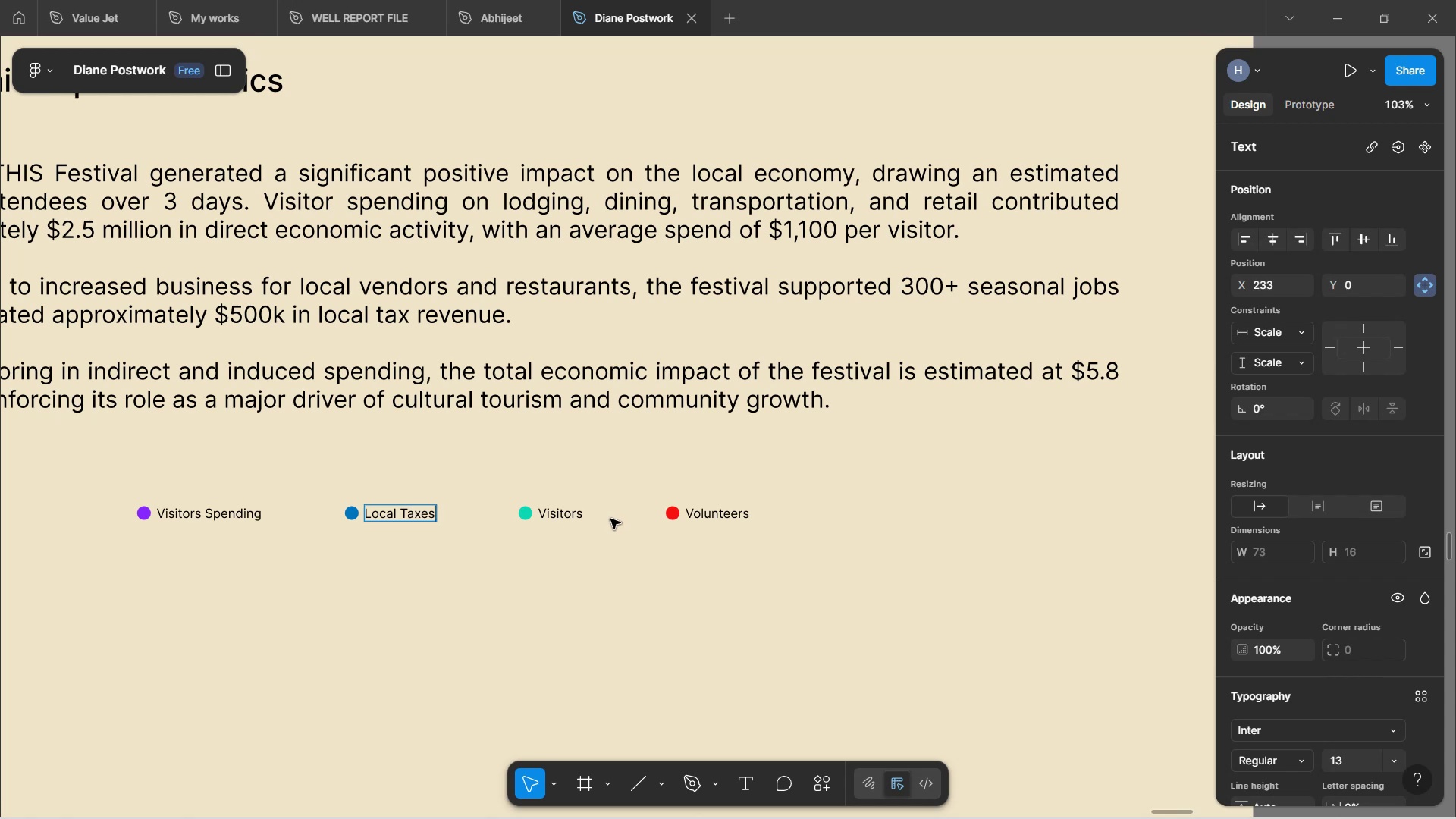 
hold_key(key=ControlLeft, duration=0.86)
scroll: coordinate [554, 516], scroll_direction: down, amount: 4.0
 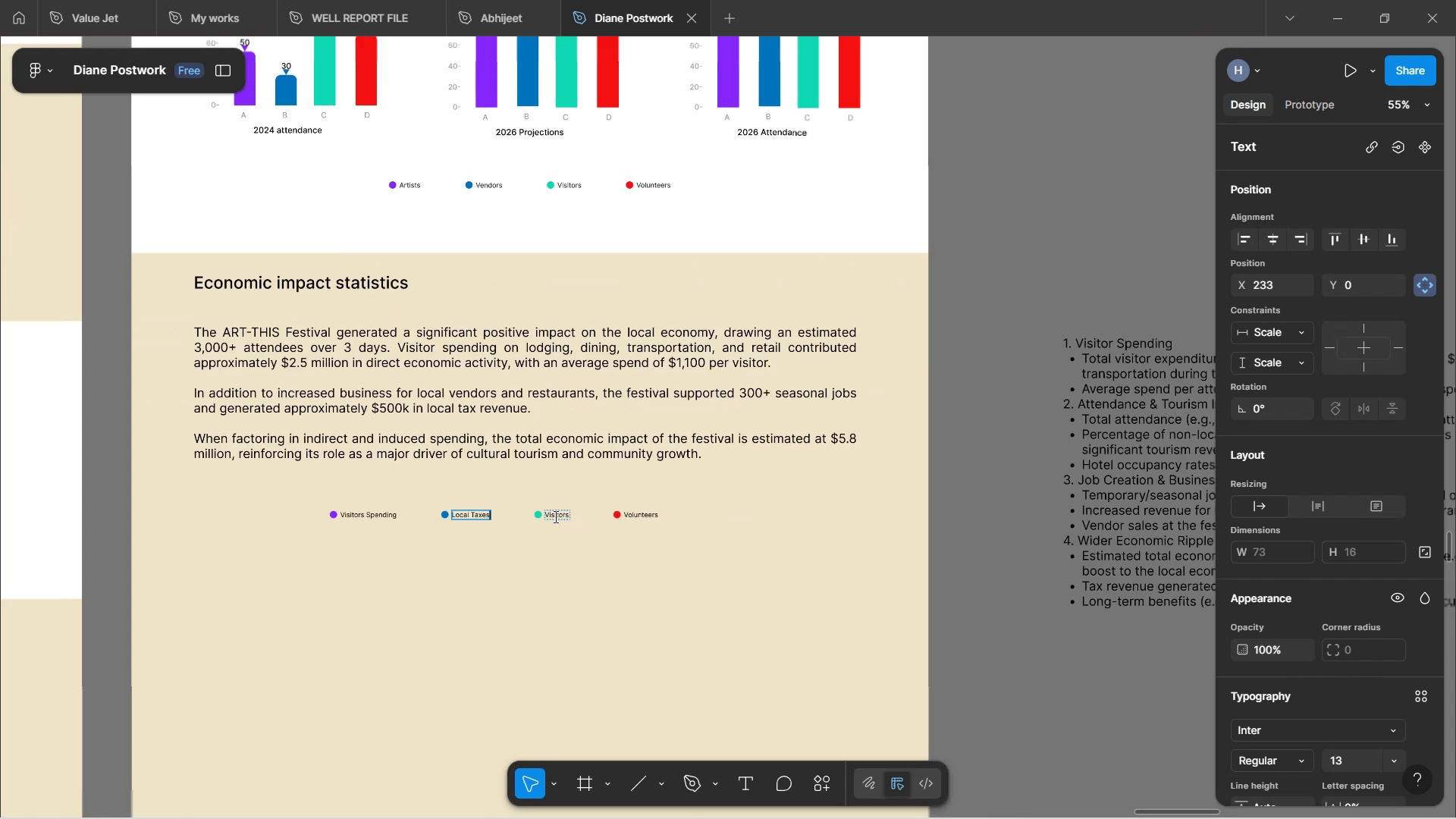 
hold_key(key=ShiftLeft, duration=1.62)
scroll: coordinate [548, 528], scroll_direction: down, amount: 18.0
 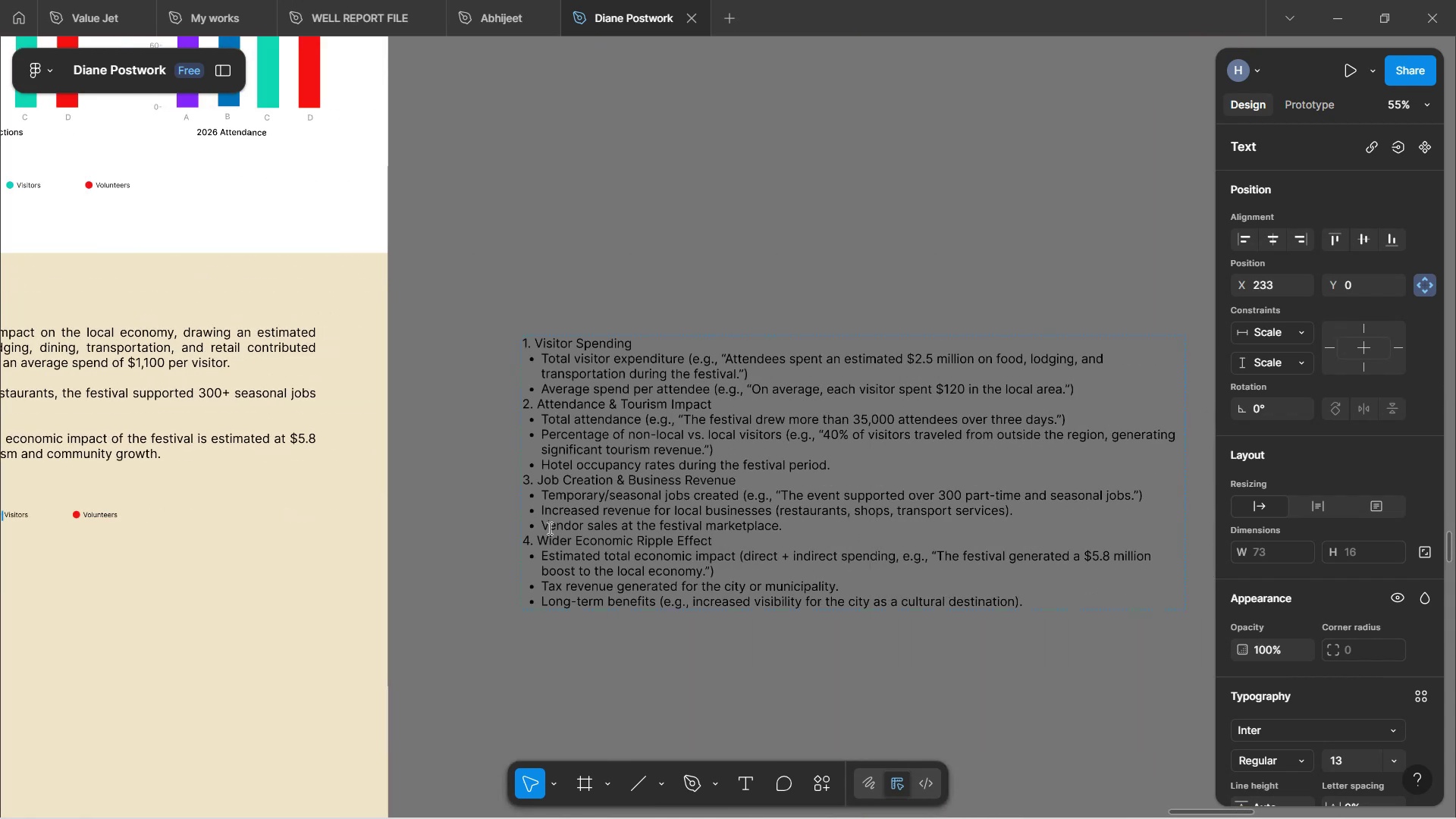 
key(Shift+ShiftLeft)
 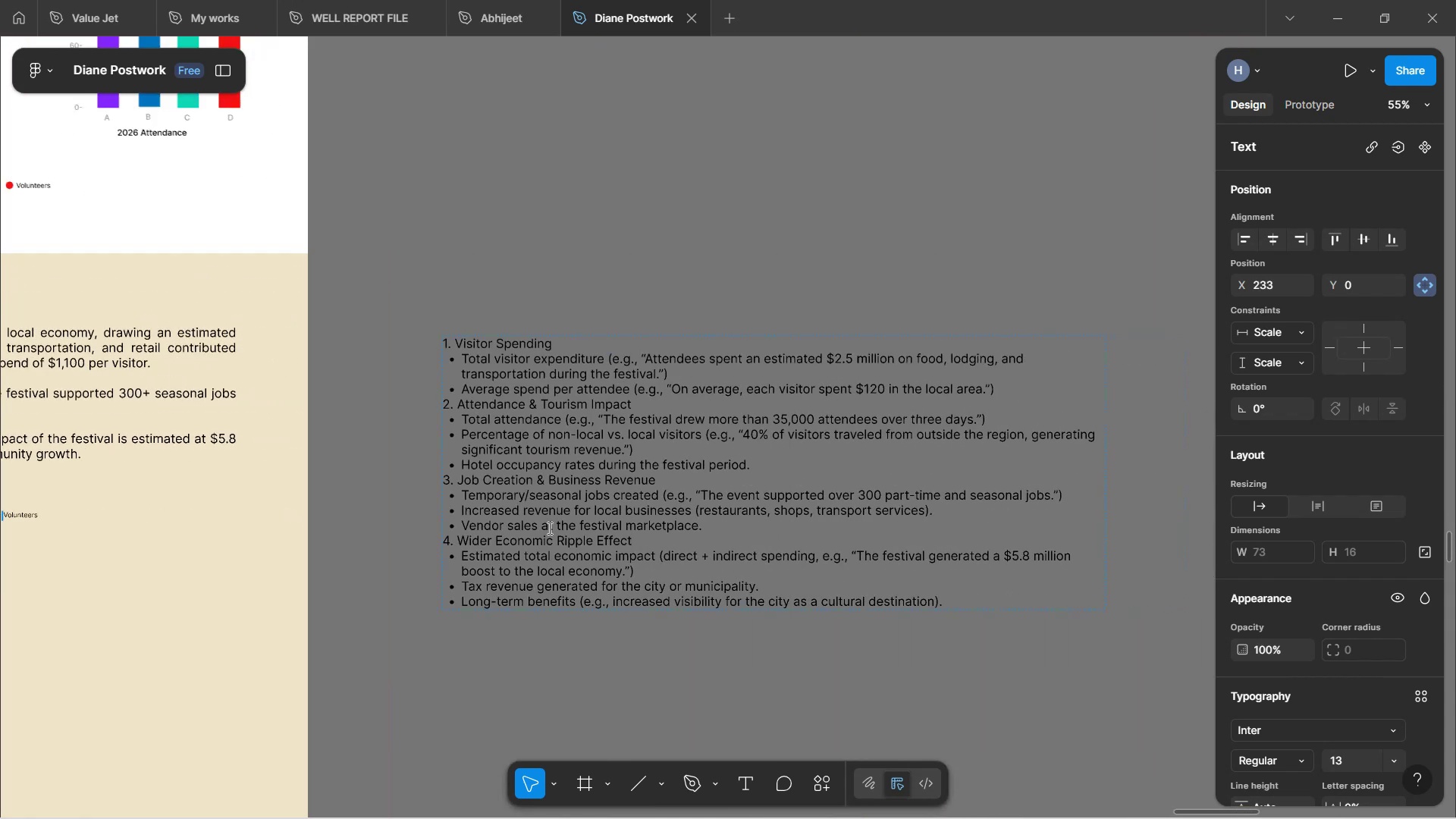 
key(Shift+ShiftLeft)
 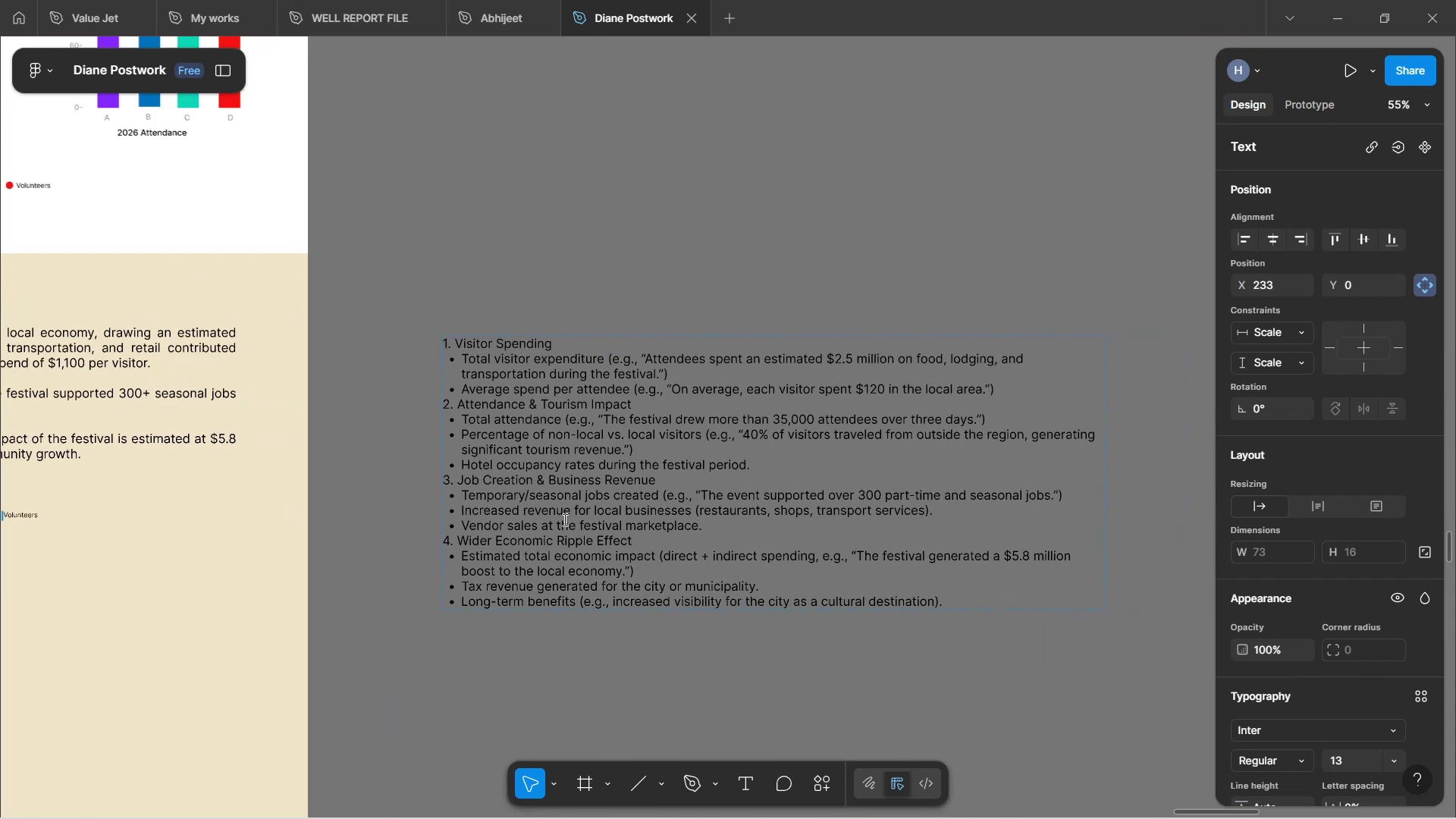 
key(Shift+ShiftLeft)
 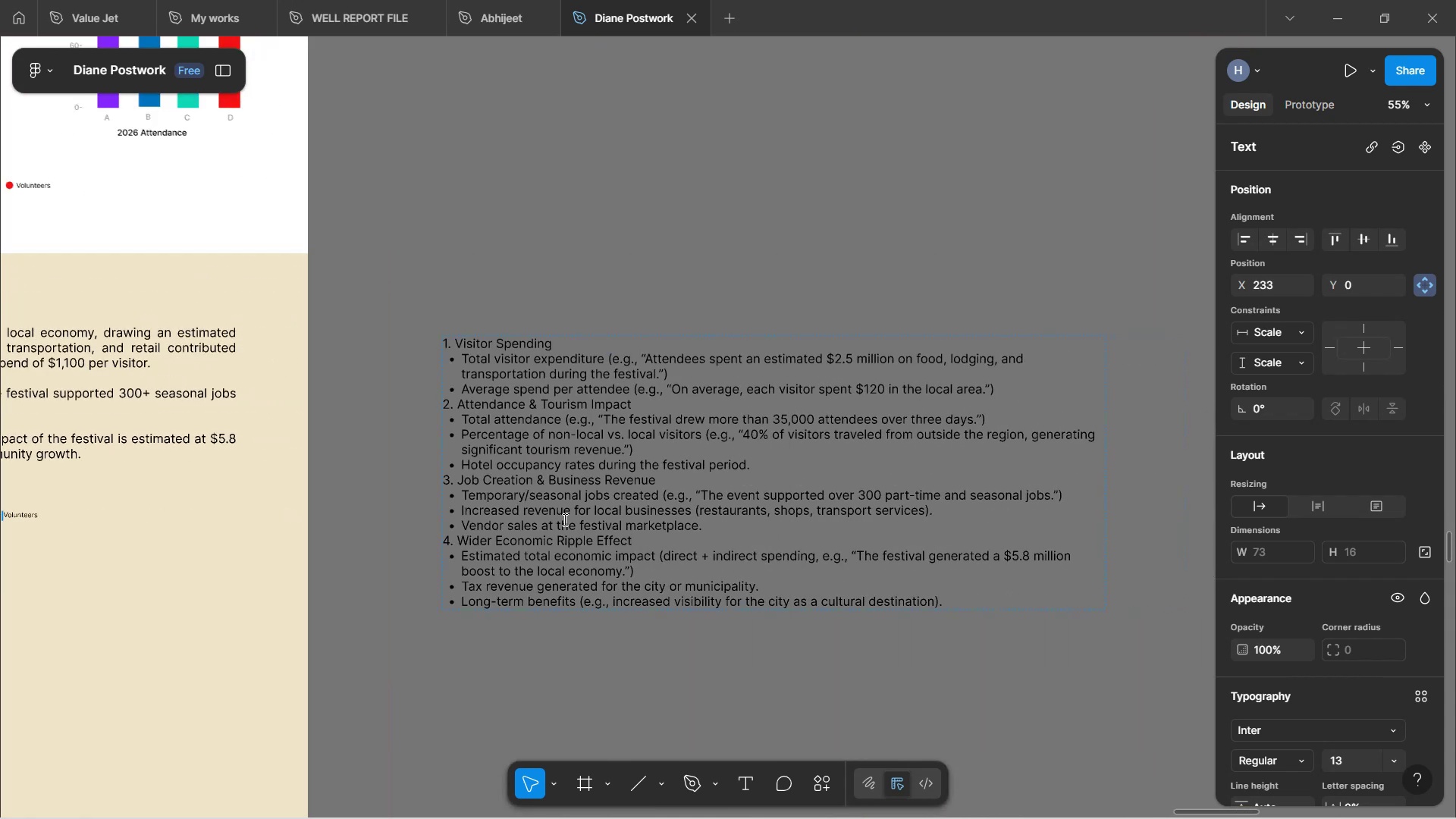 
key(Shift+ShiftLeft)
 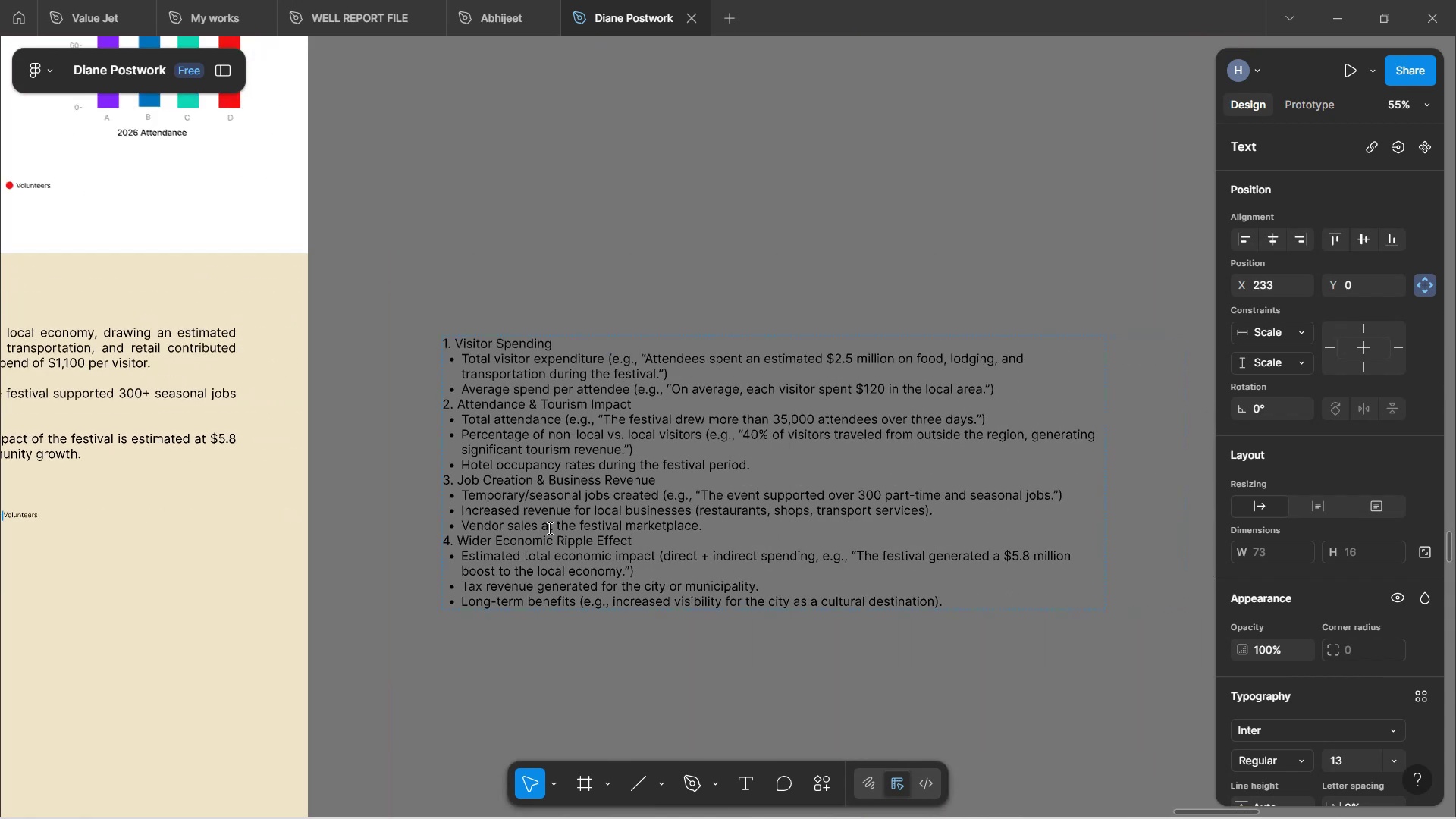 
key(Shift+ShiftLeft)
 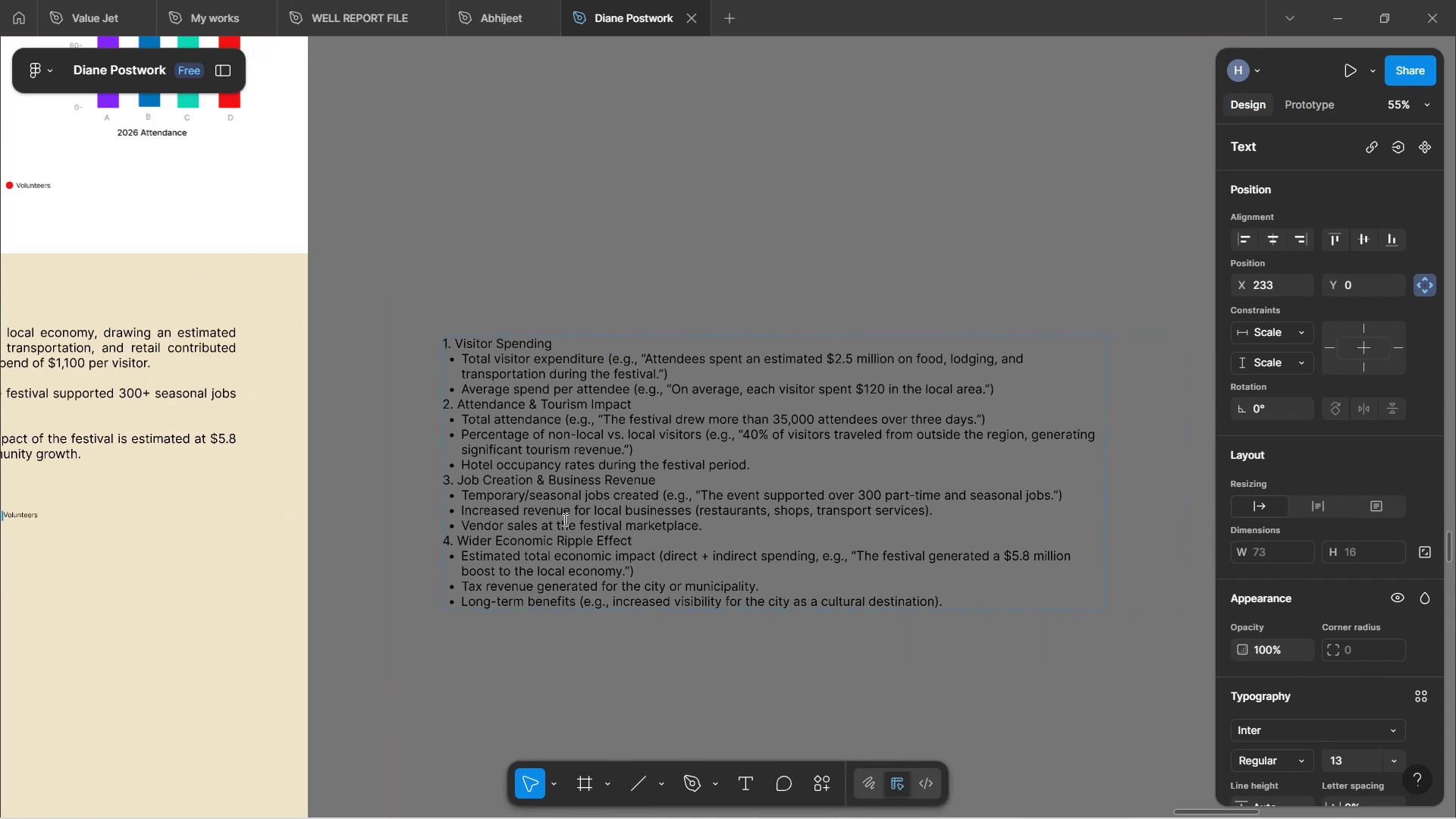 
key(Shift+ShiftLeft)
 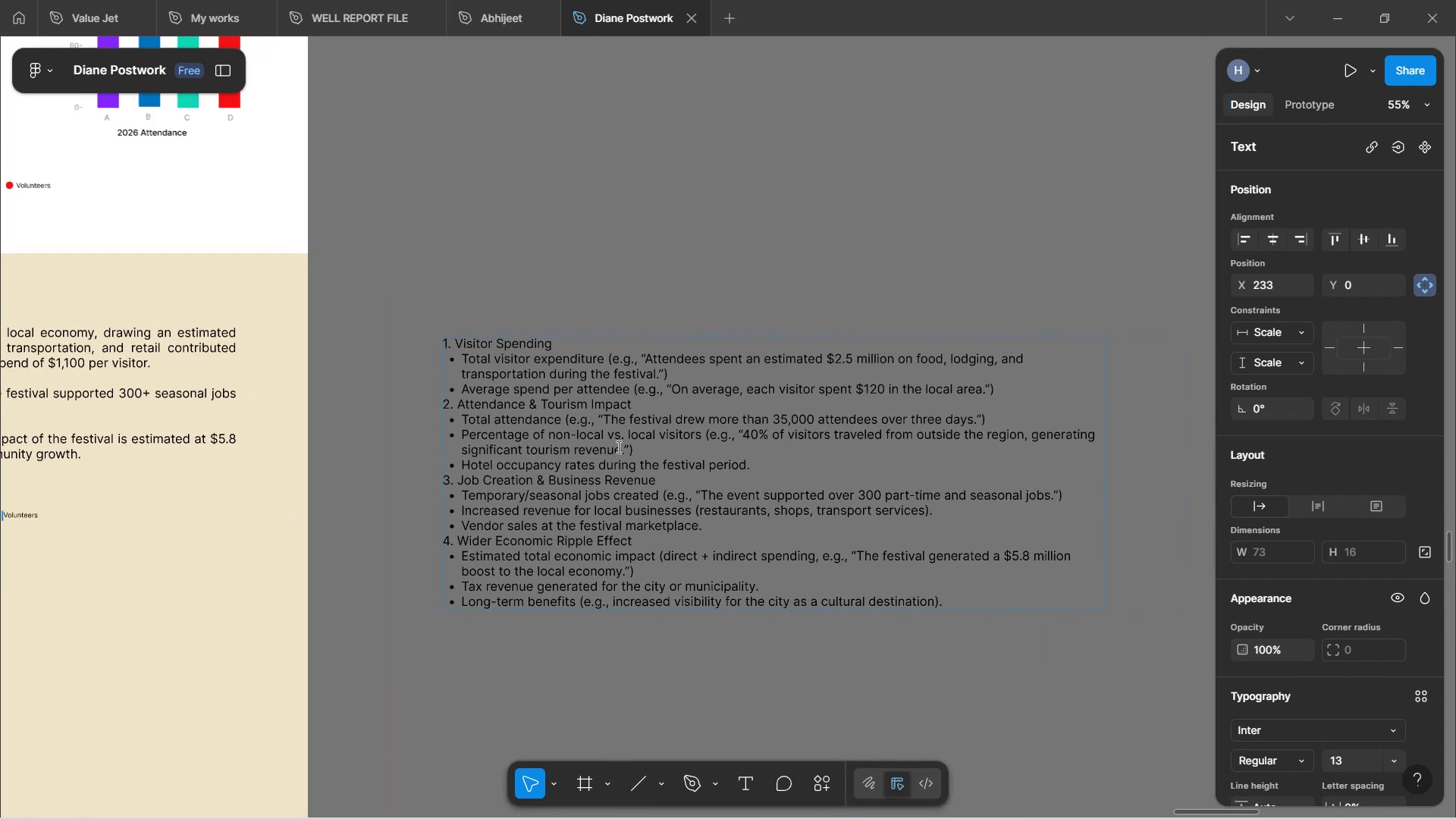 
hold_key(key=ControlLeft, duration=0.63)
scroll: coordinate [617, 446], scroll_direction: up, amount: 2.0
 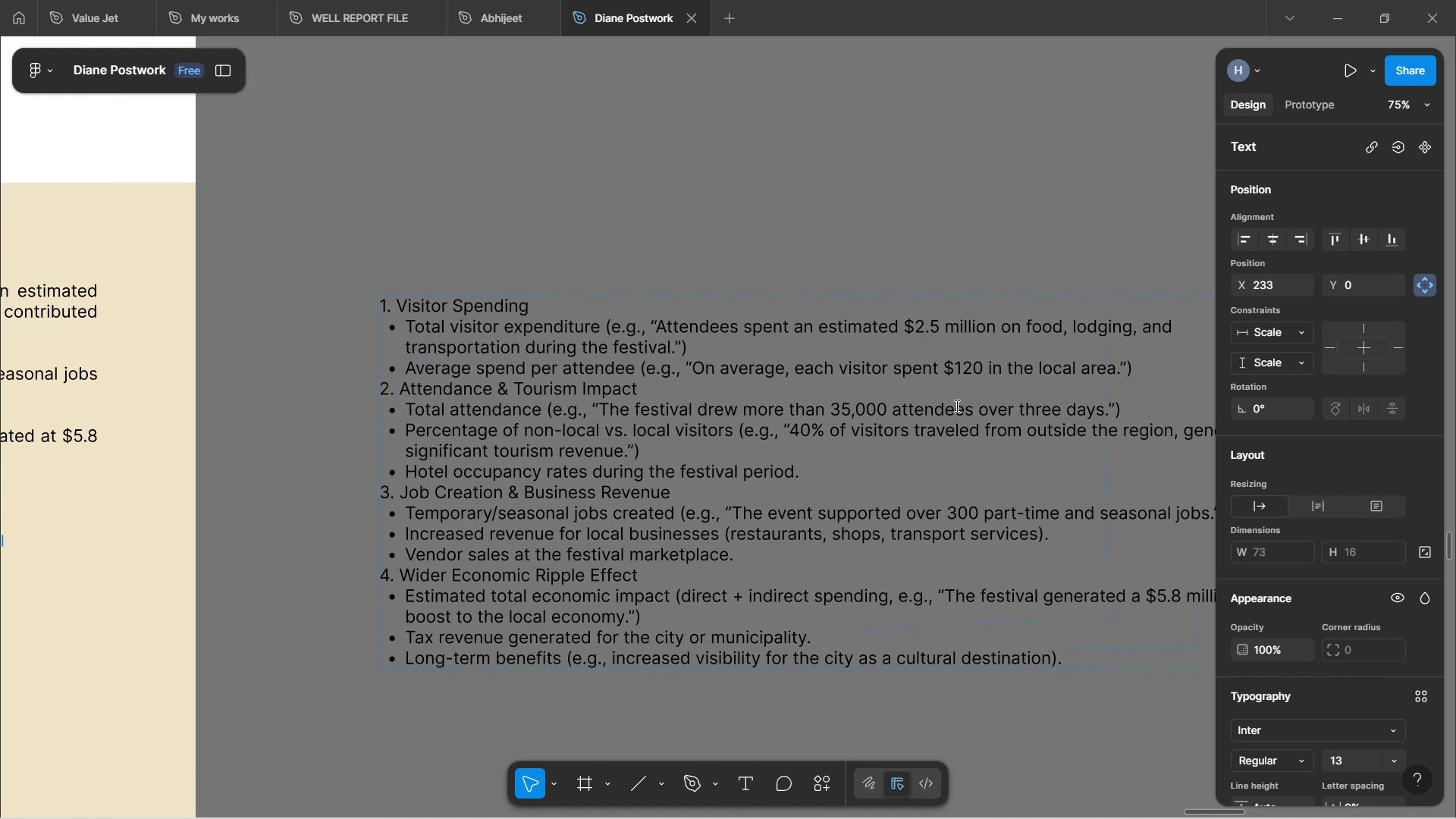 
wait(8.88)
 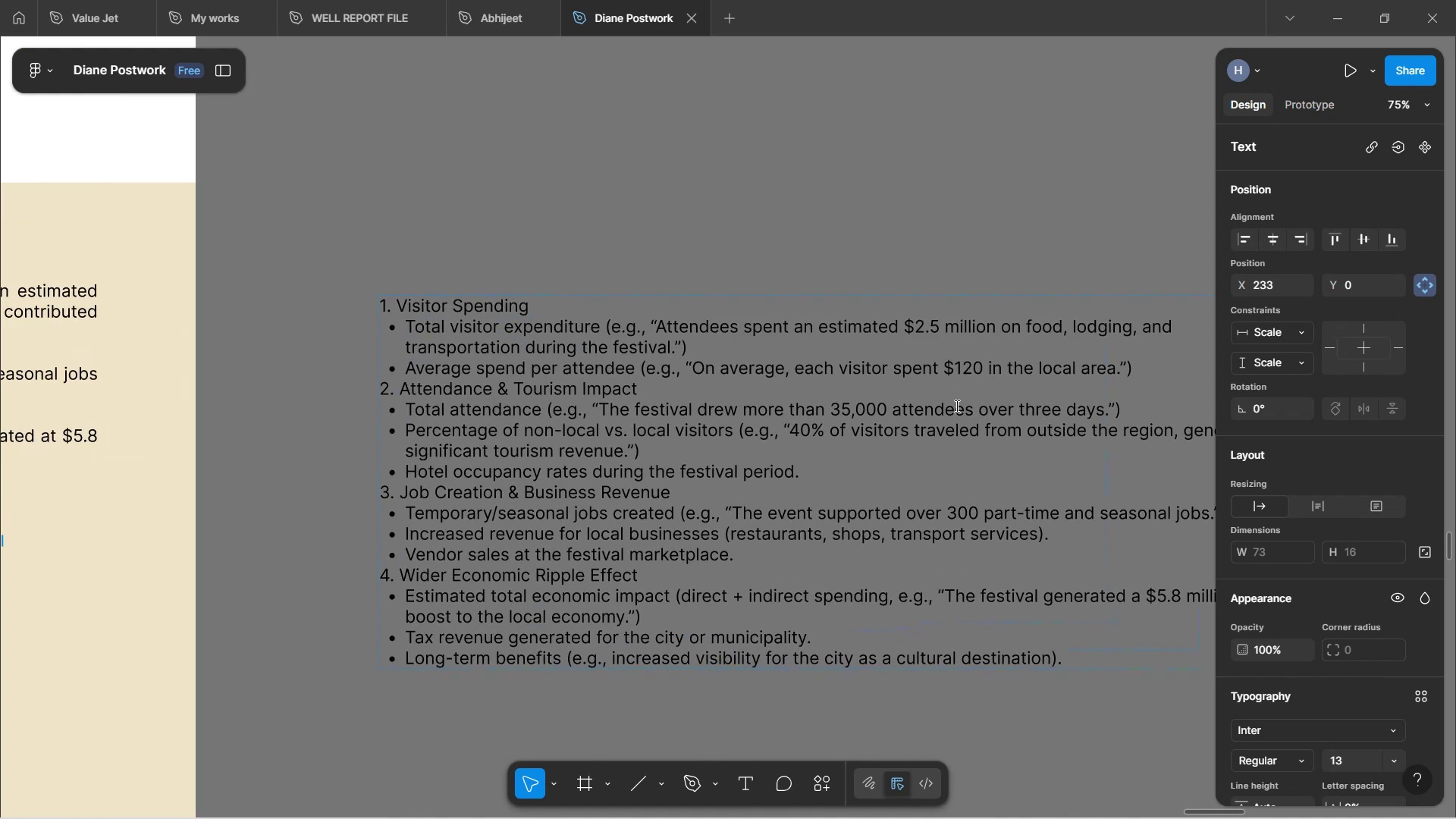 
hold_key(key=ShiftLeft, duration=1.06)
scroll: coordinate [941, 487], scroll_direction: down, amount: 3.0
 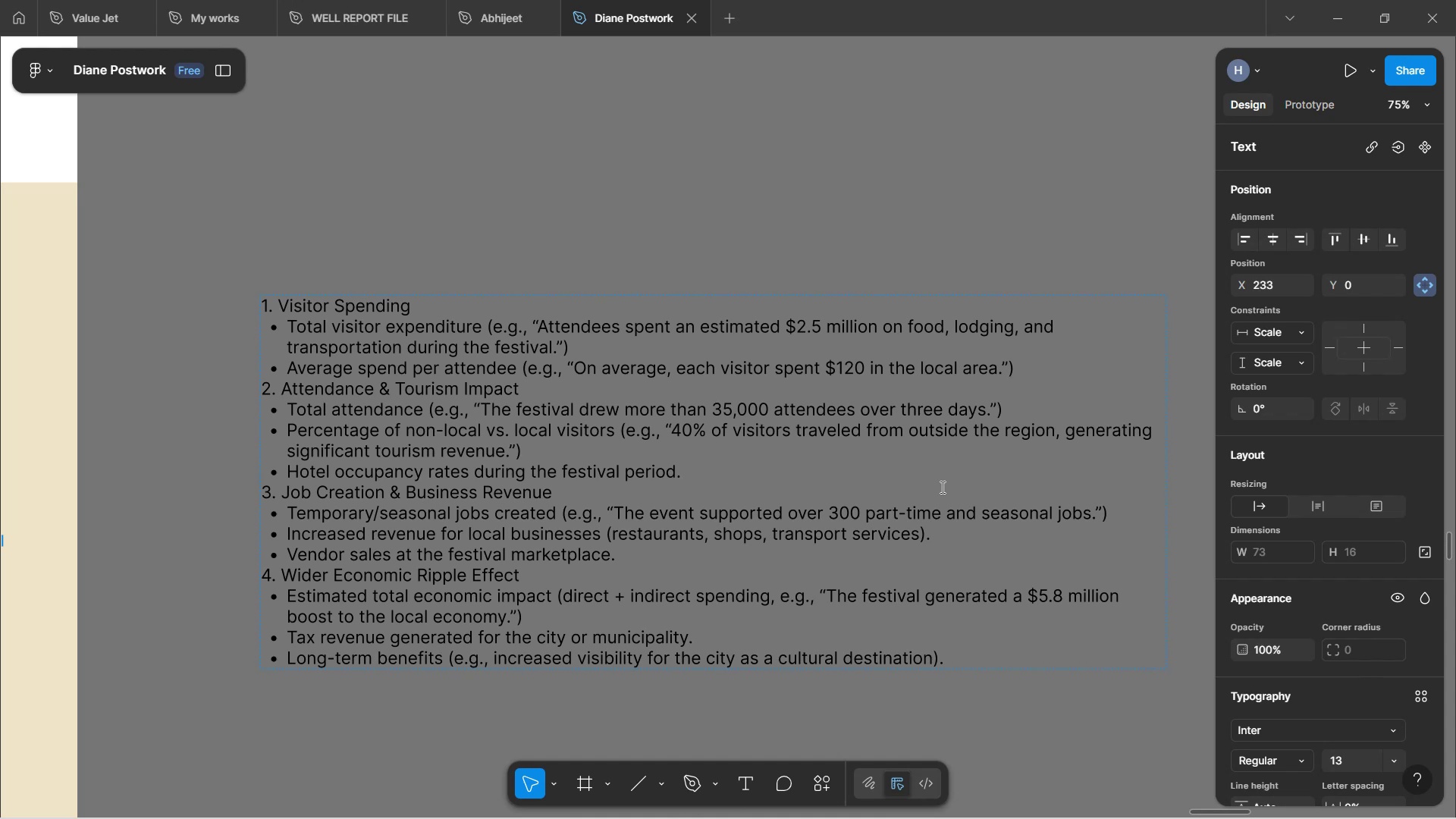 
hold_key(key=ControlLeft, duration=0.42)
 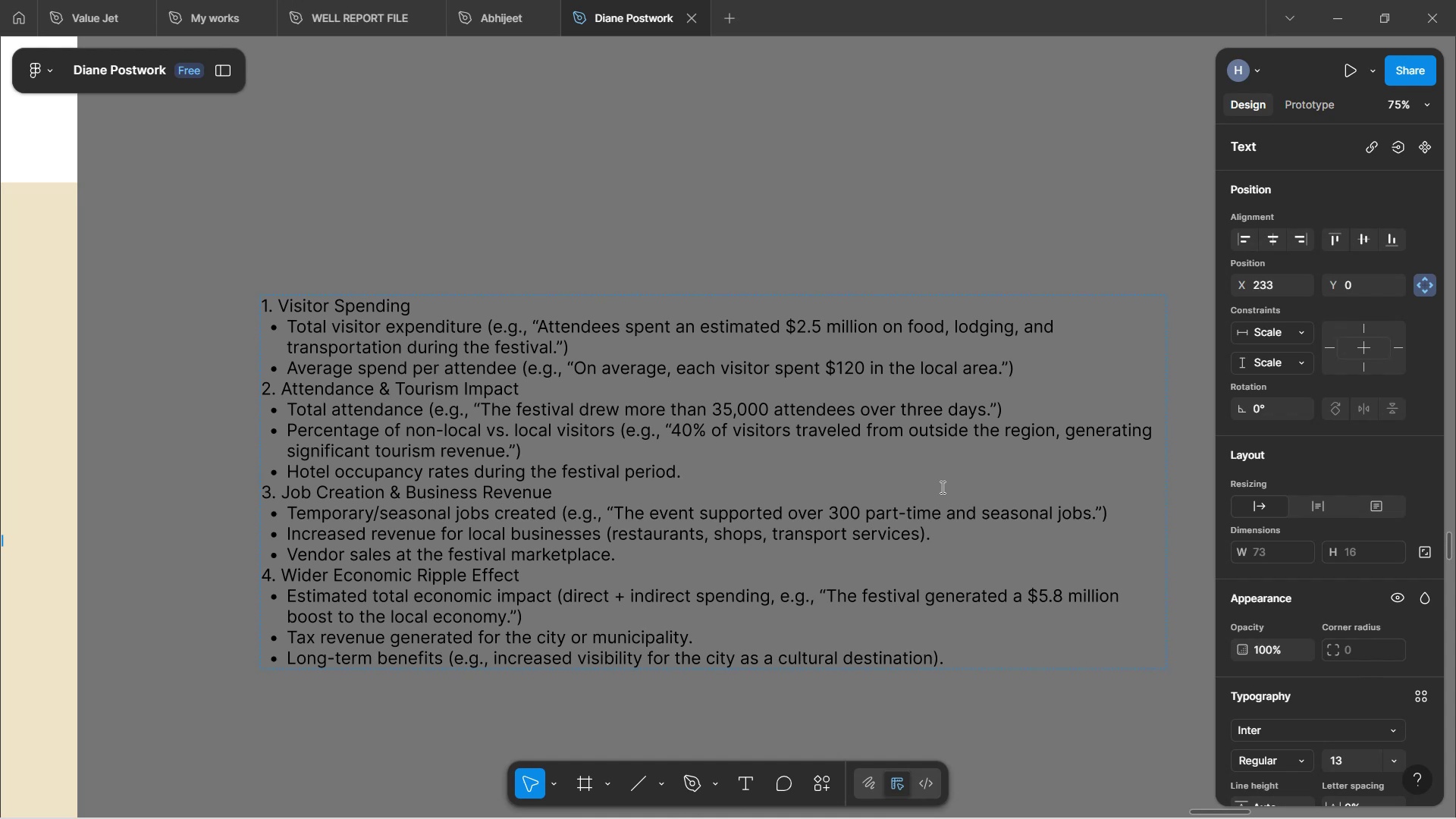 
hold_key(key=ShiftLeft, duration=1.52)
scroll: coordinate [941, 487], scroll_direction: up, amount: 2.0
 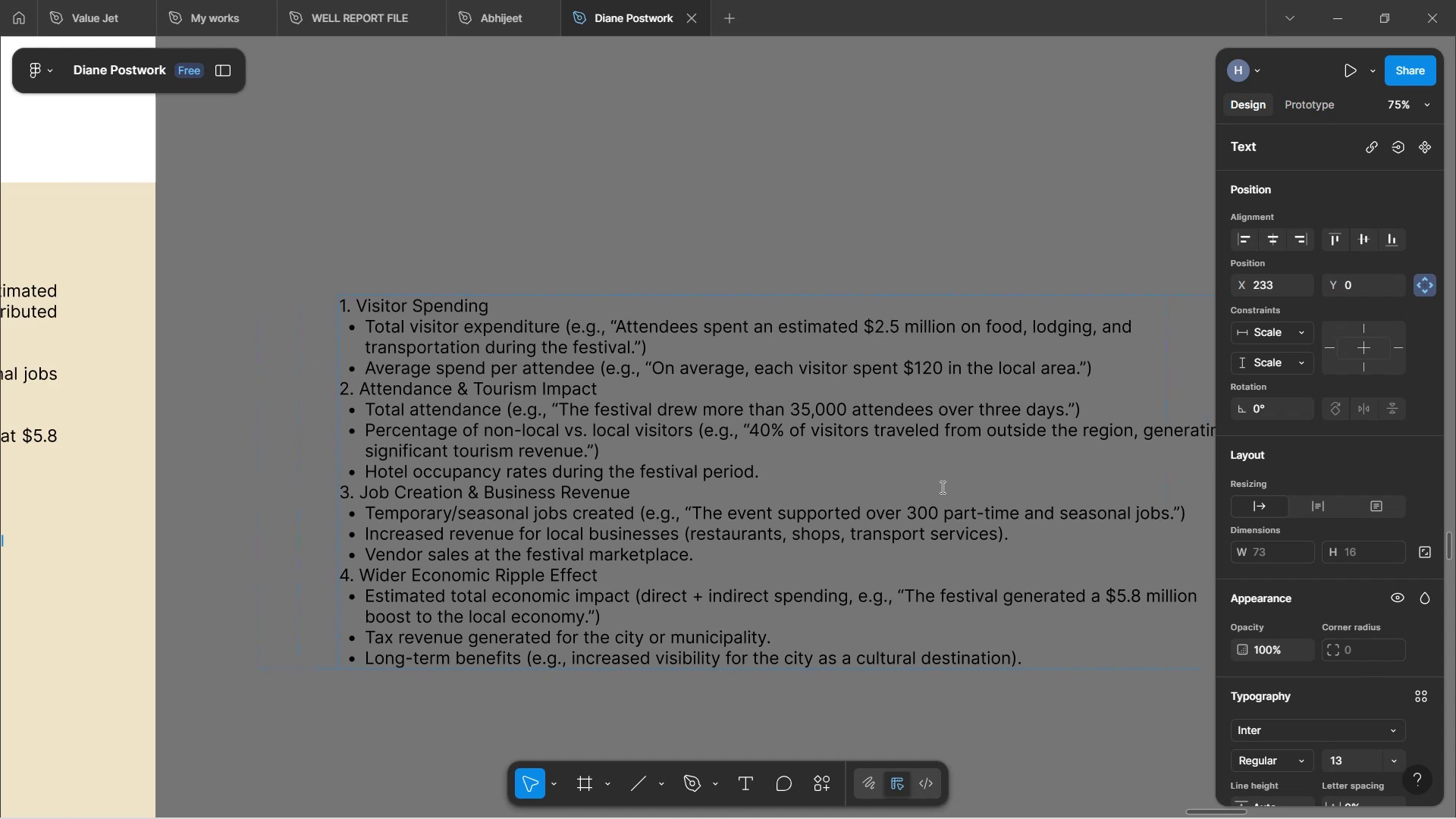 
hold_key(key=ShiftLeft, duration=1.5)
 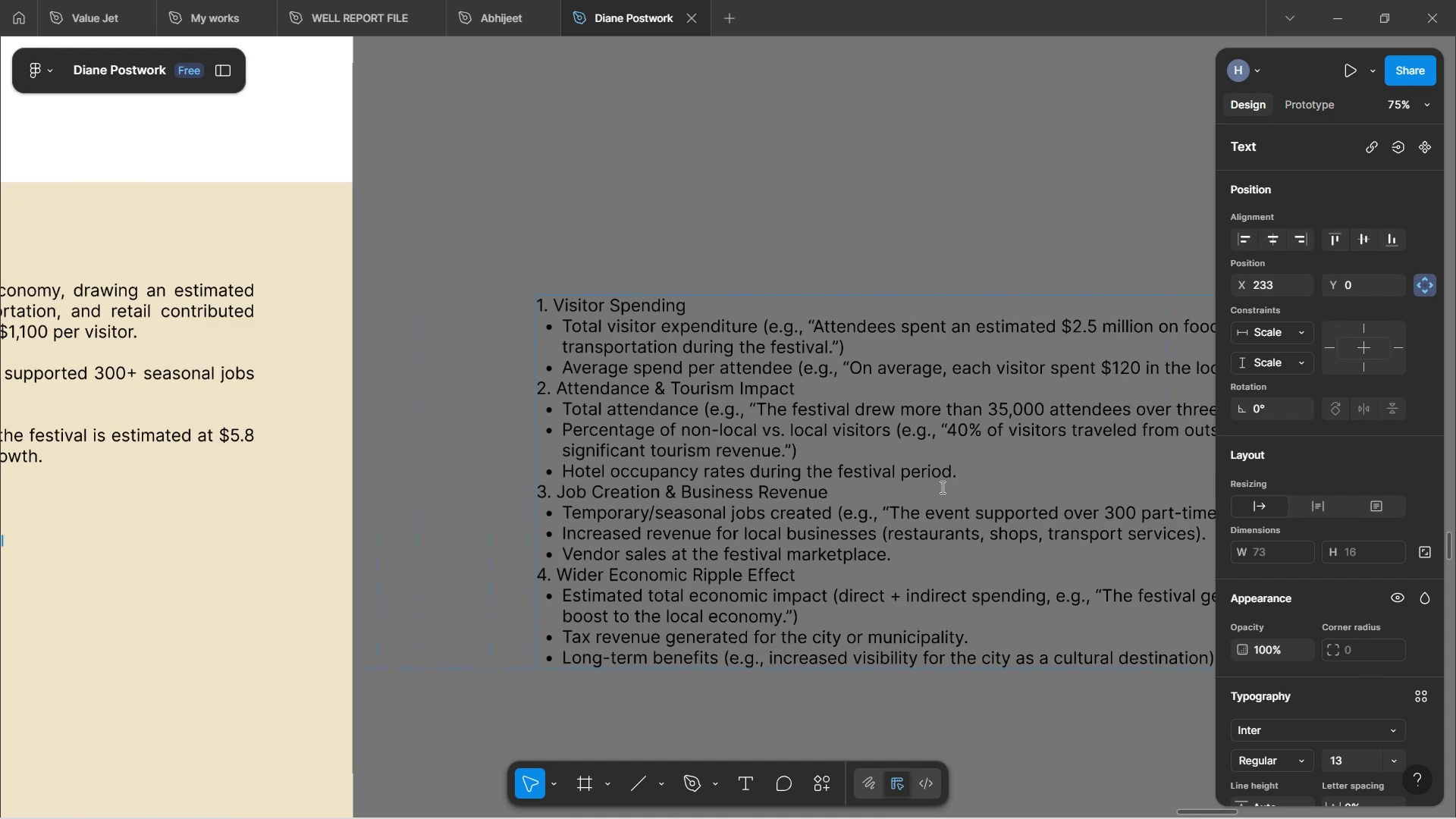 
hold_key(key=ShiftLeft, duration=1.52)
scroll: coordinate [896, 529], scroll_direction: up, amount: 17.0
 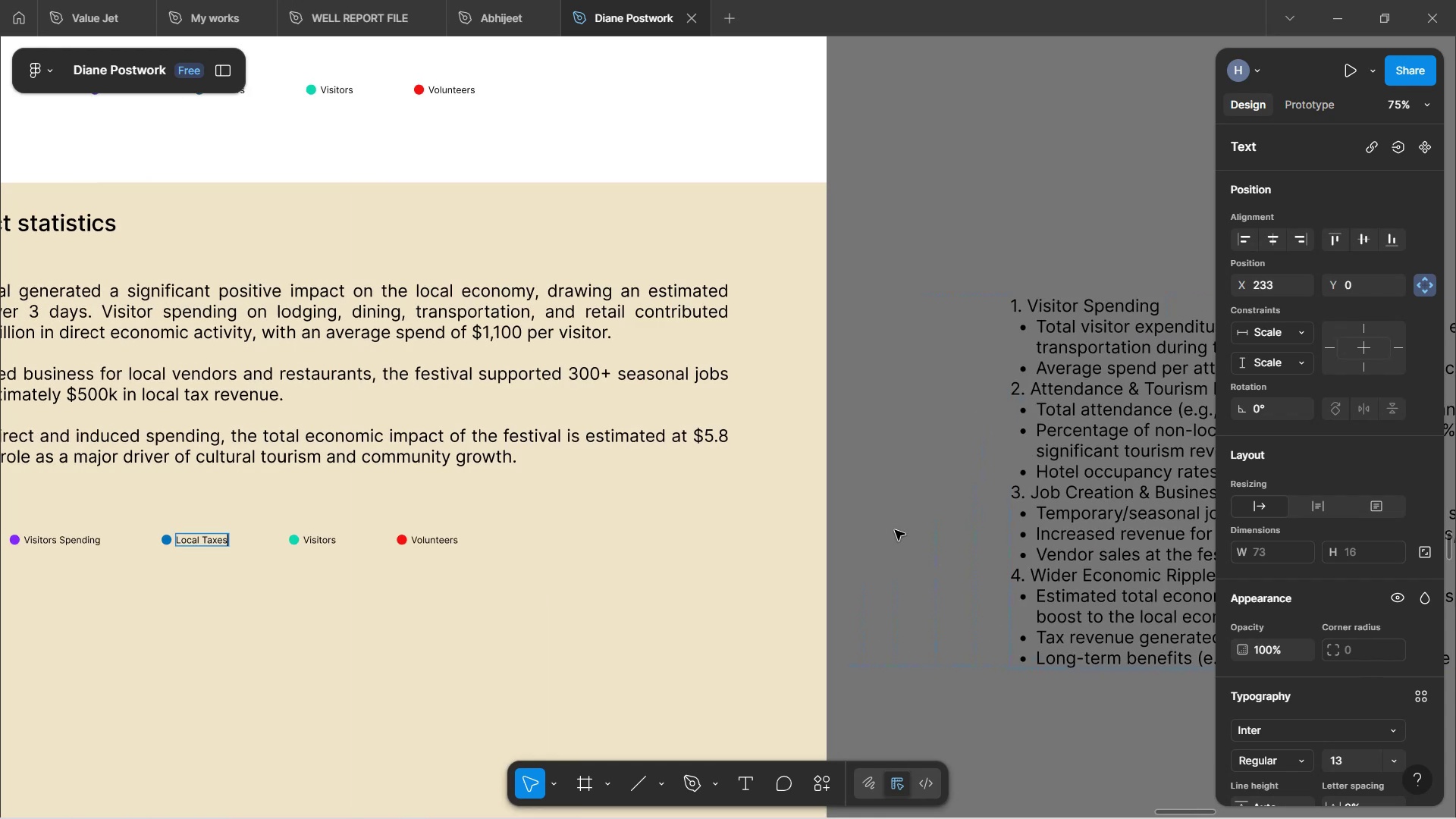 
hold_key(key=ShiftLeft, duration=1.3)
scroll: coordinate [892, 532], scroll_direction: up, amount: 10.0
 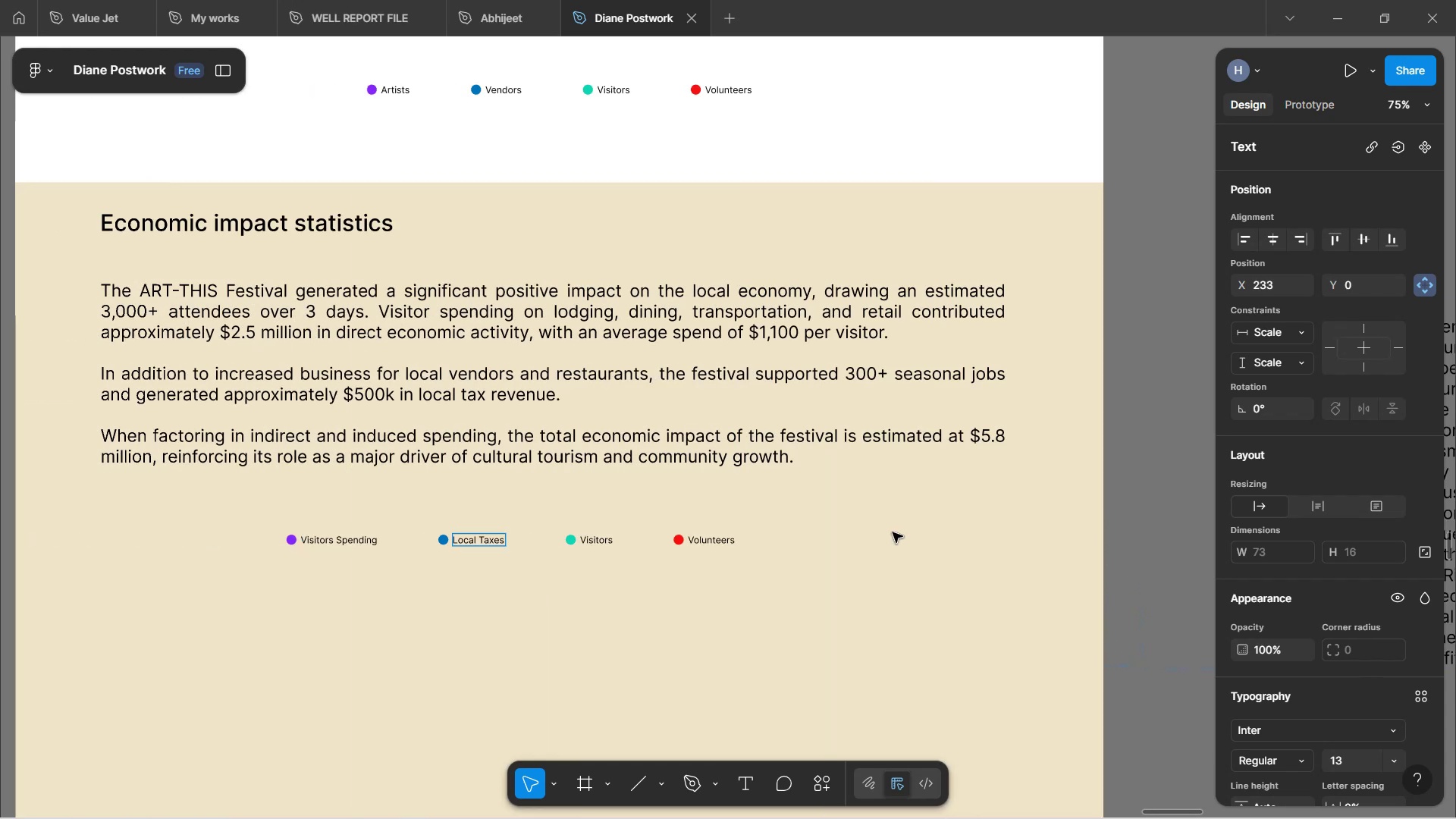 
hold_key(key=ControlLeft, duration=0.96)
scroll: coordinate [696, 566], scroll_direction: up, amount: 6.0
 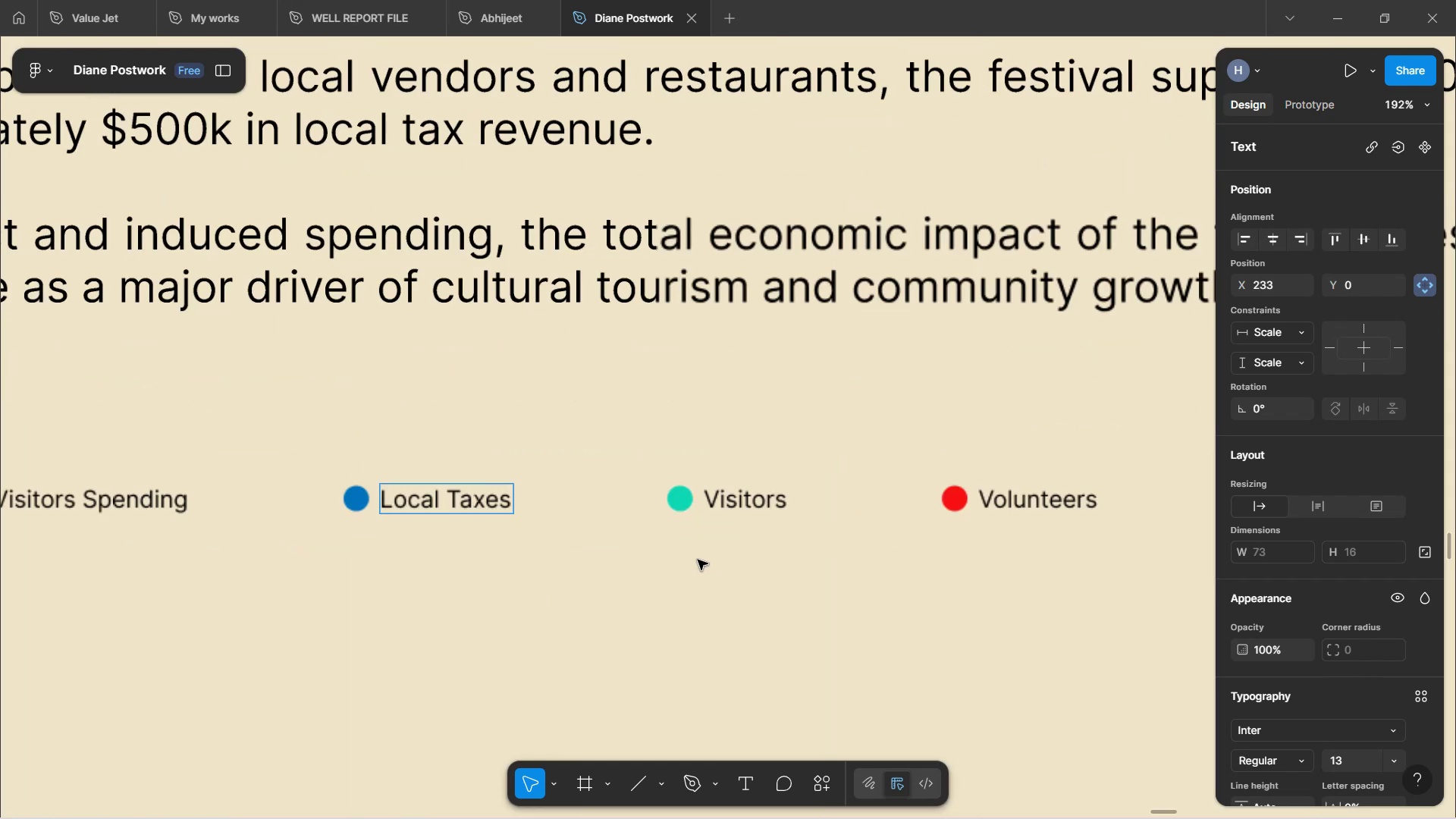 
double_click([739, 491])
 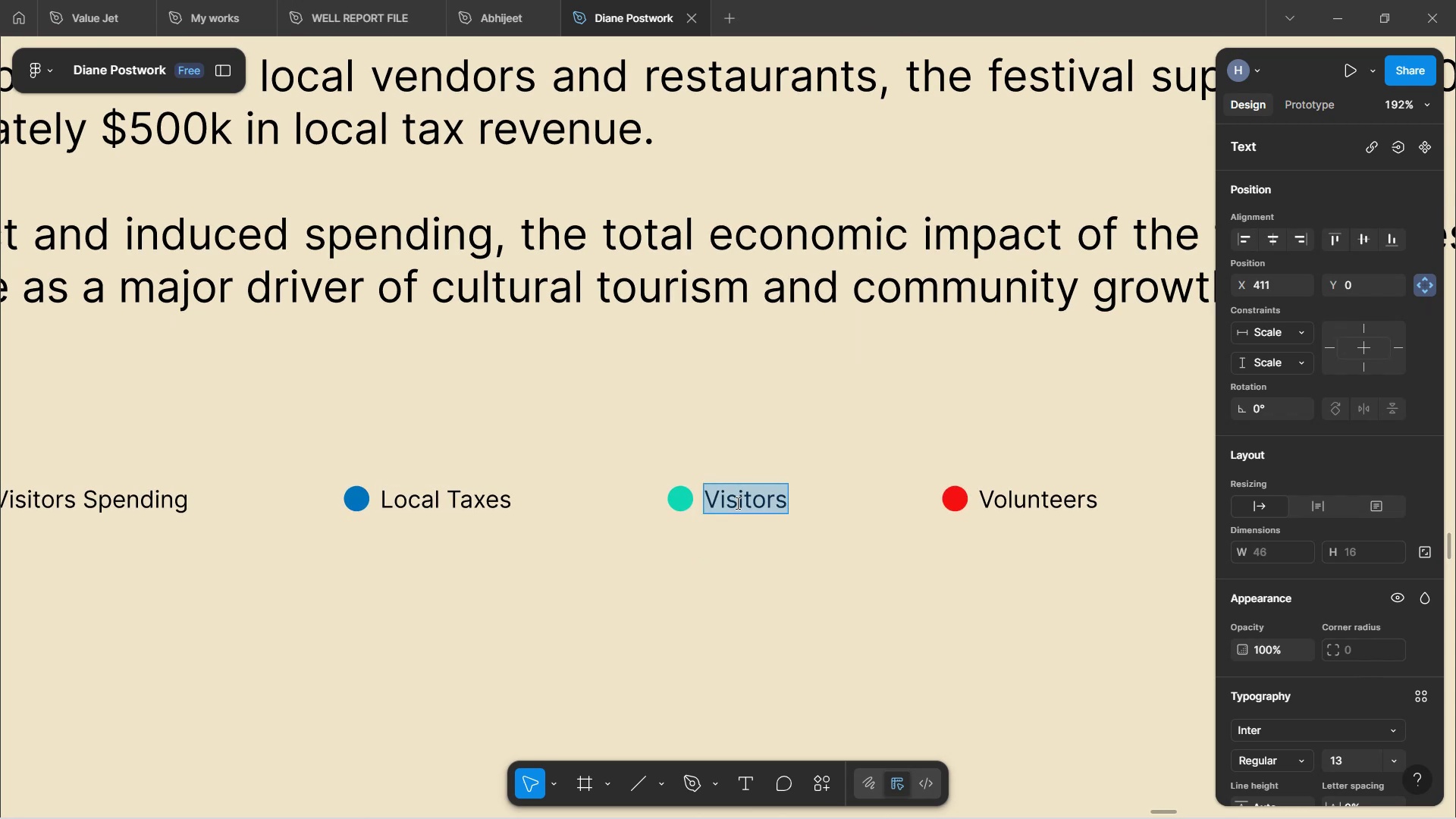 
wait(5.92)
 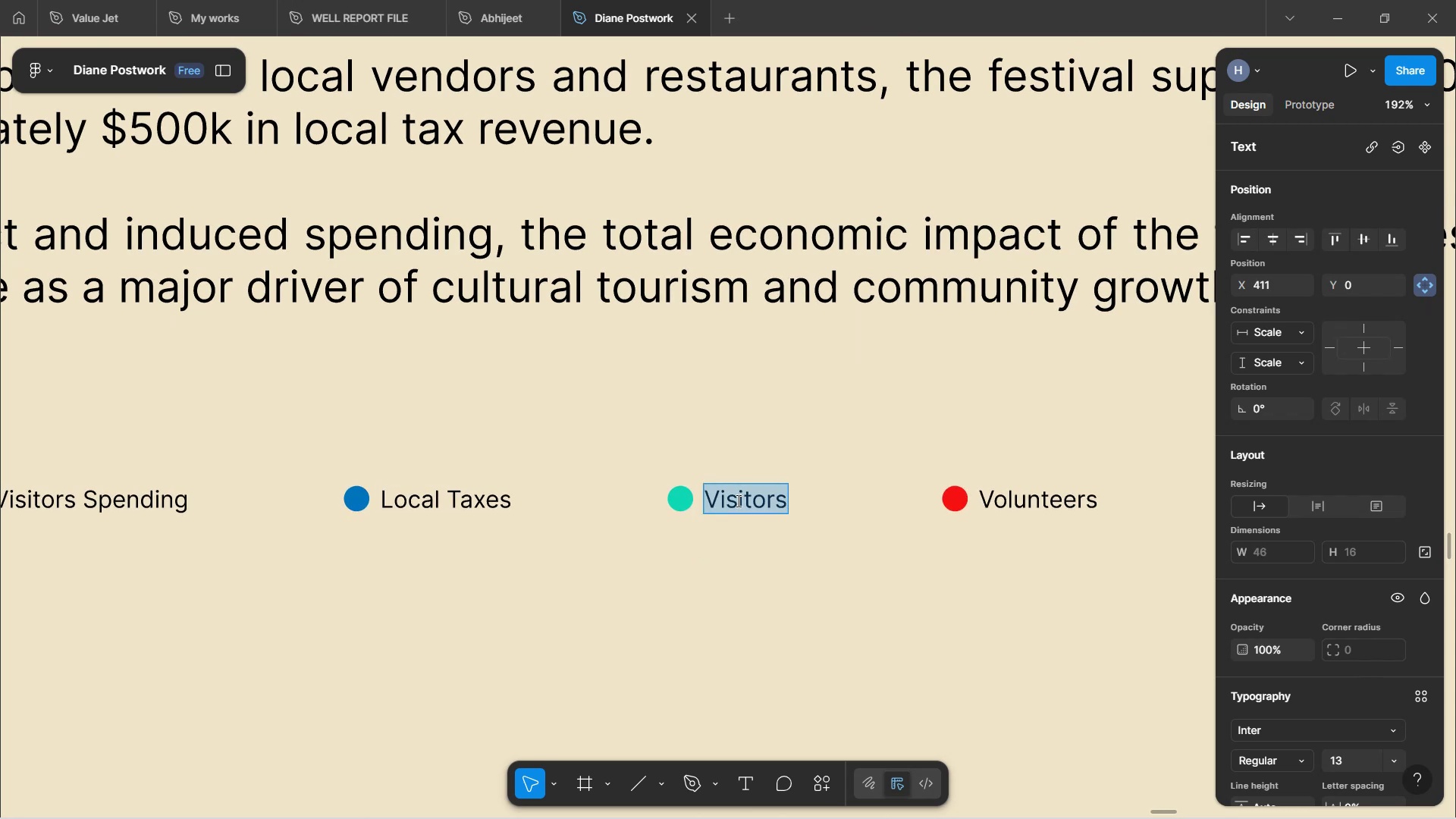 
type(Businesses)
key(Backspace)
key(Backspace)
type(es)
 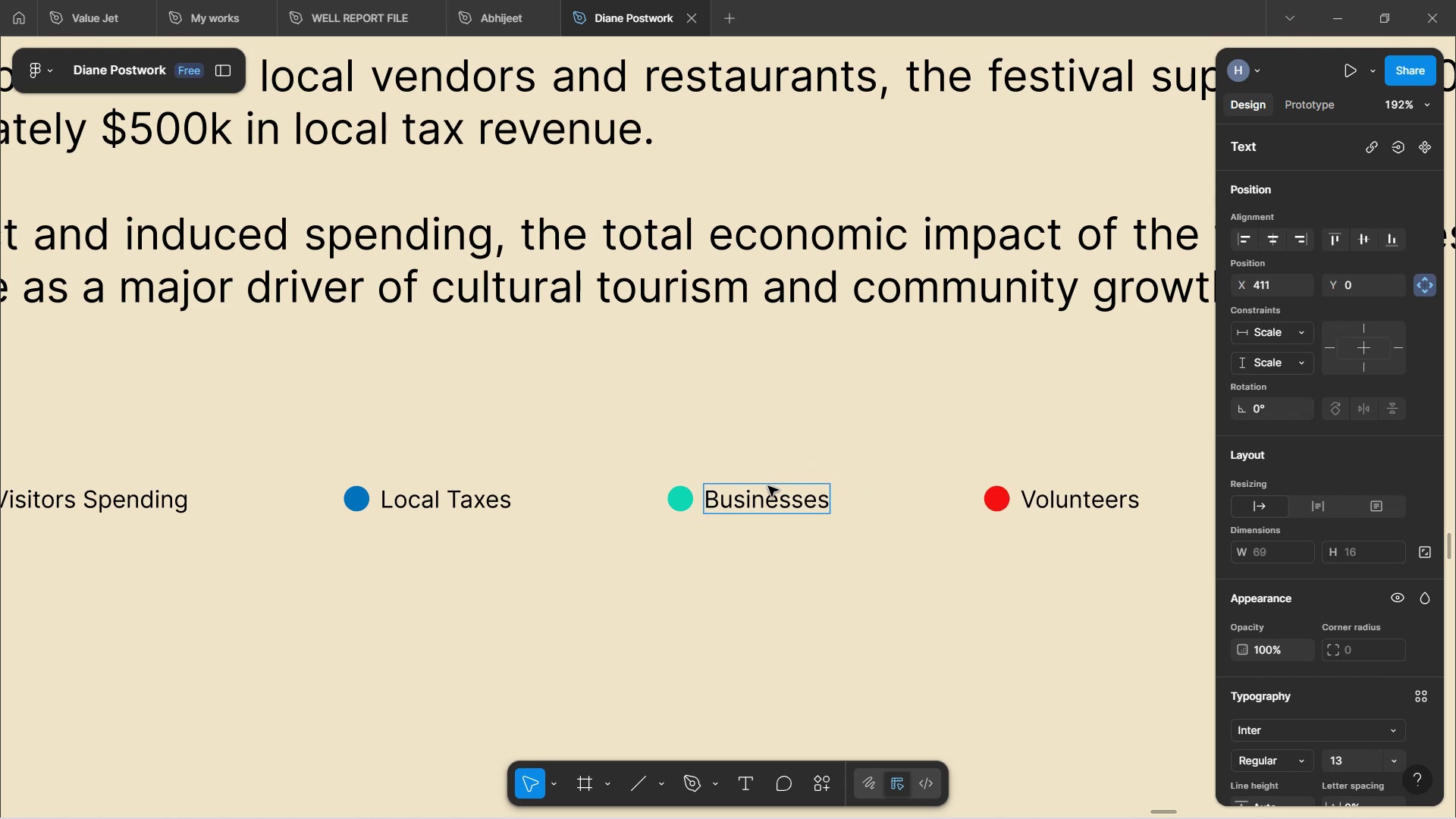 
left_click([772, 494])
 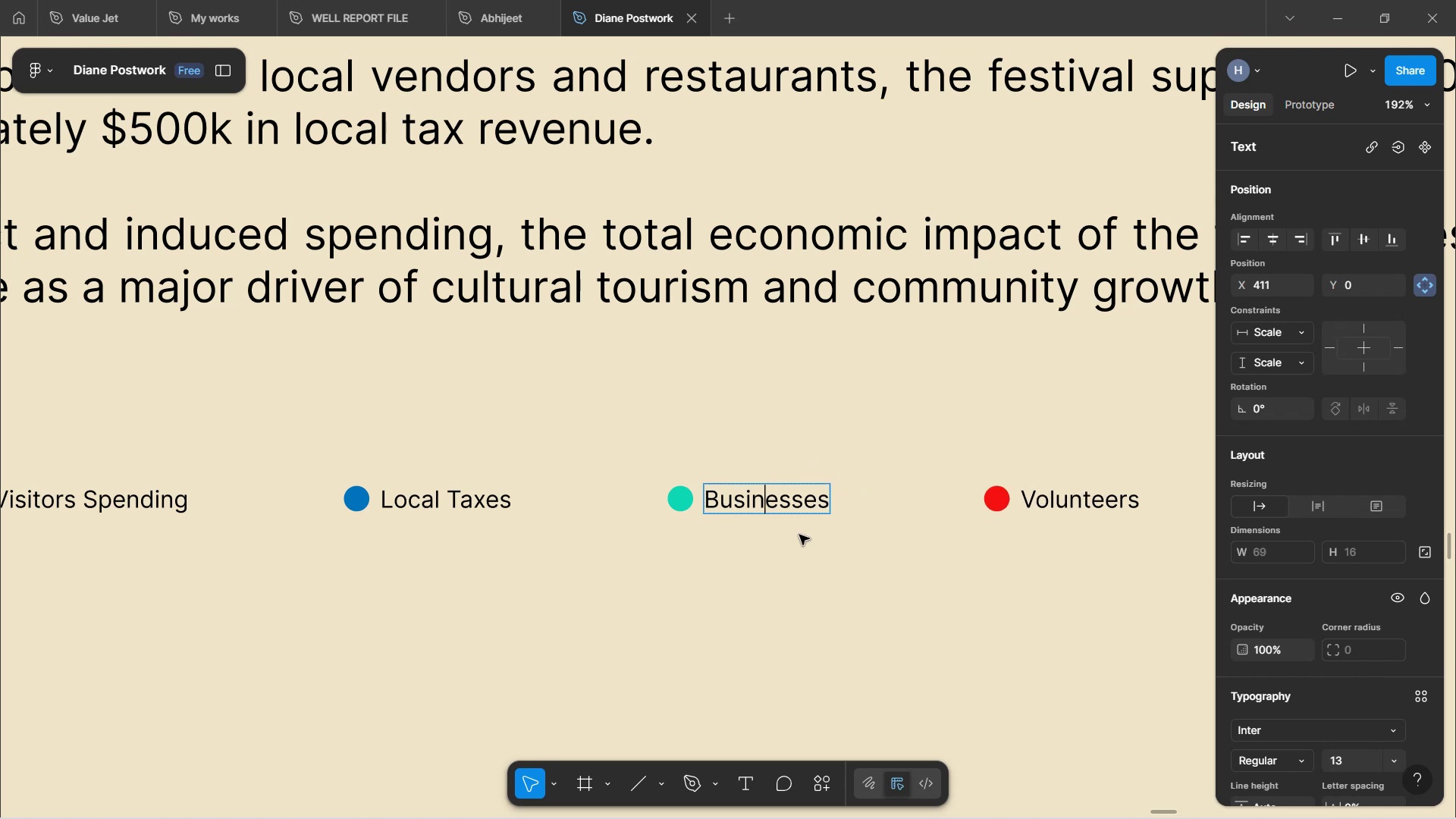 
left_click([799, 535])
 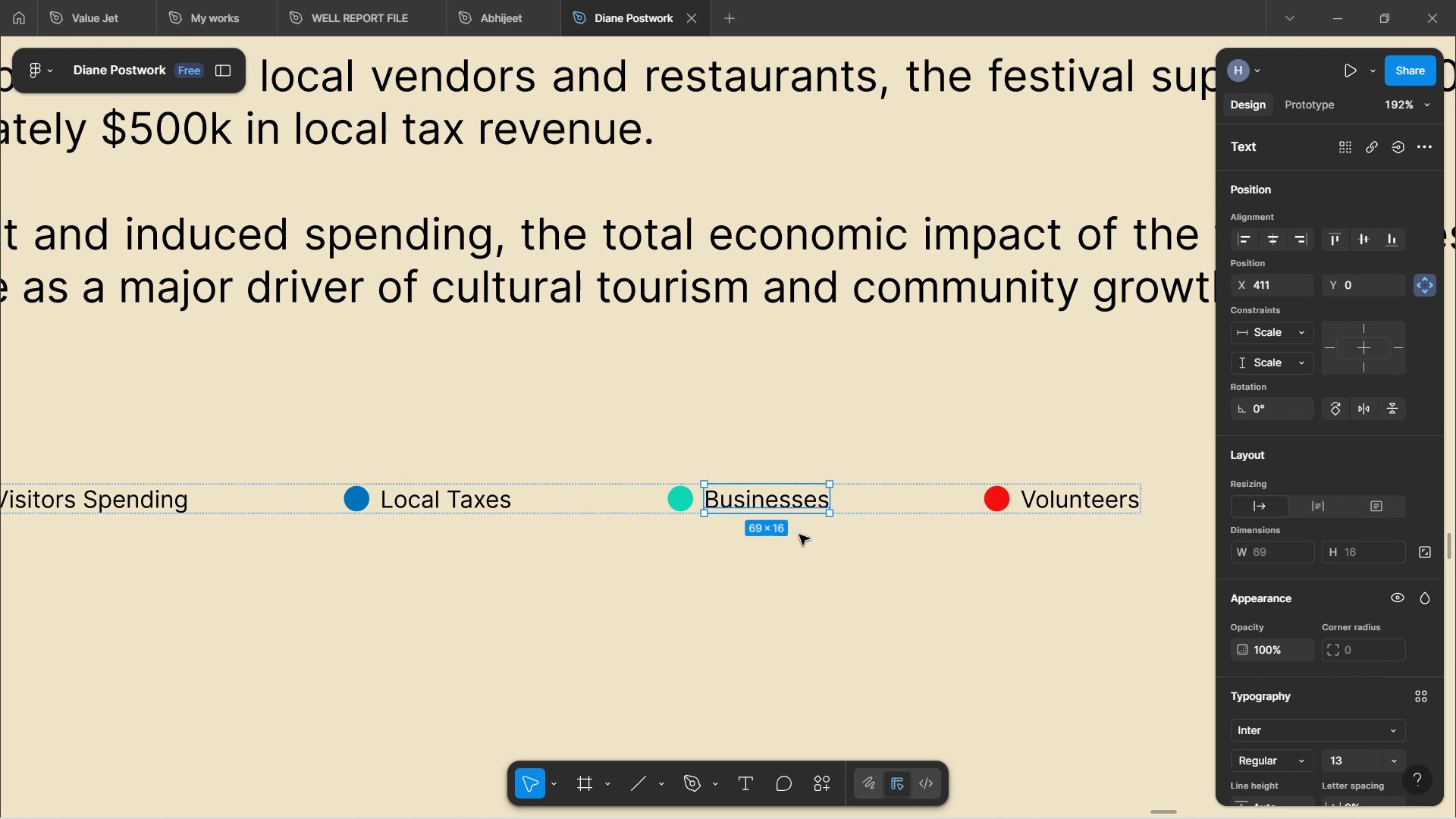 
left_click([799, 535])
 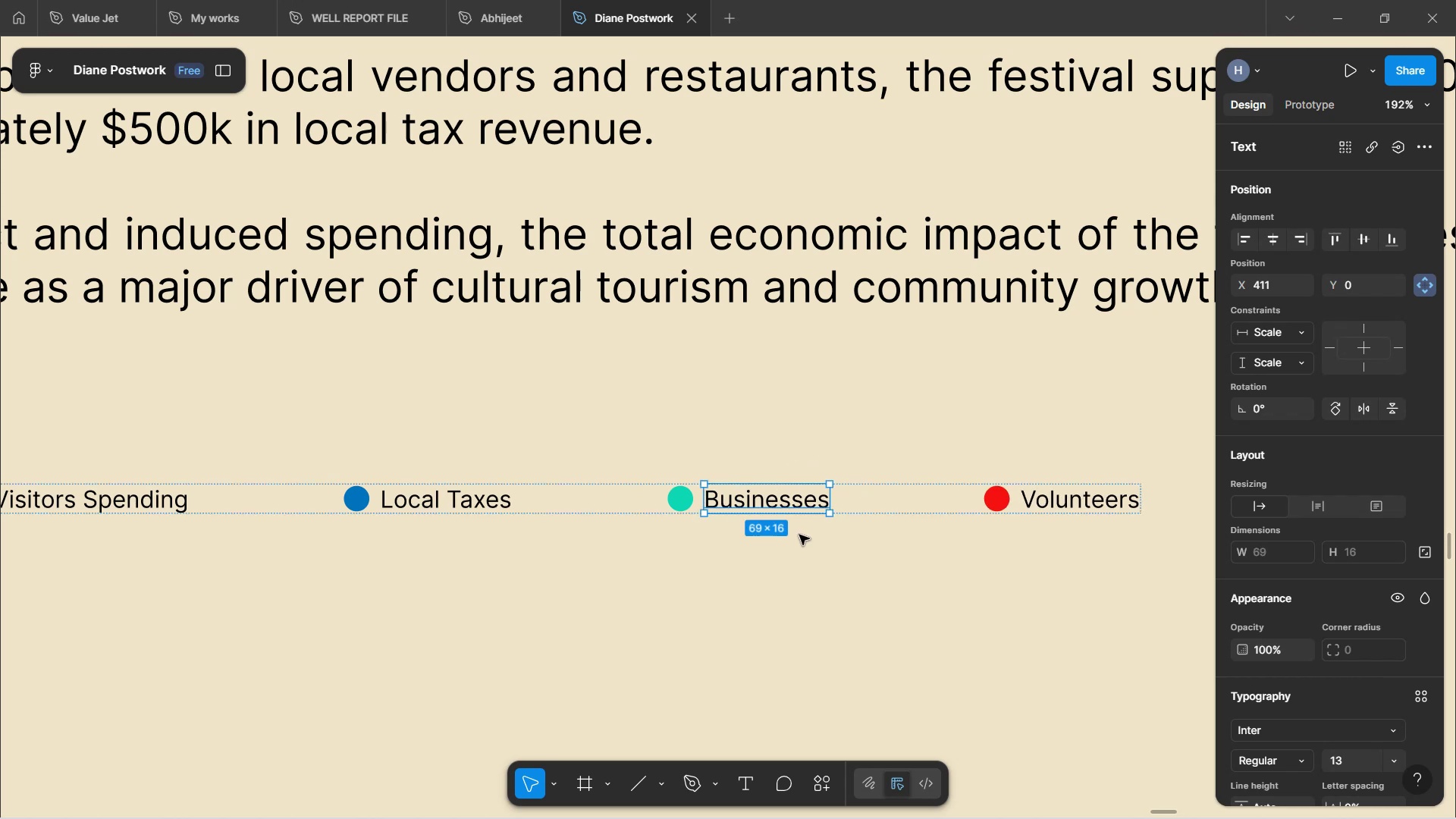 
hold_key(key=ControlLeft, duration=1.09)
scroll: coordinate [861, 551], scroll_direction: down, amount: 19.0
 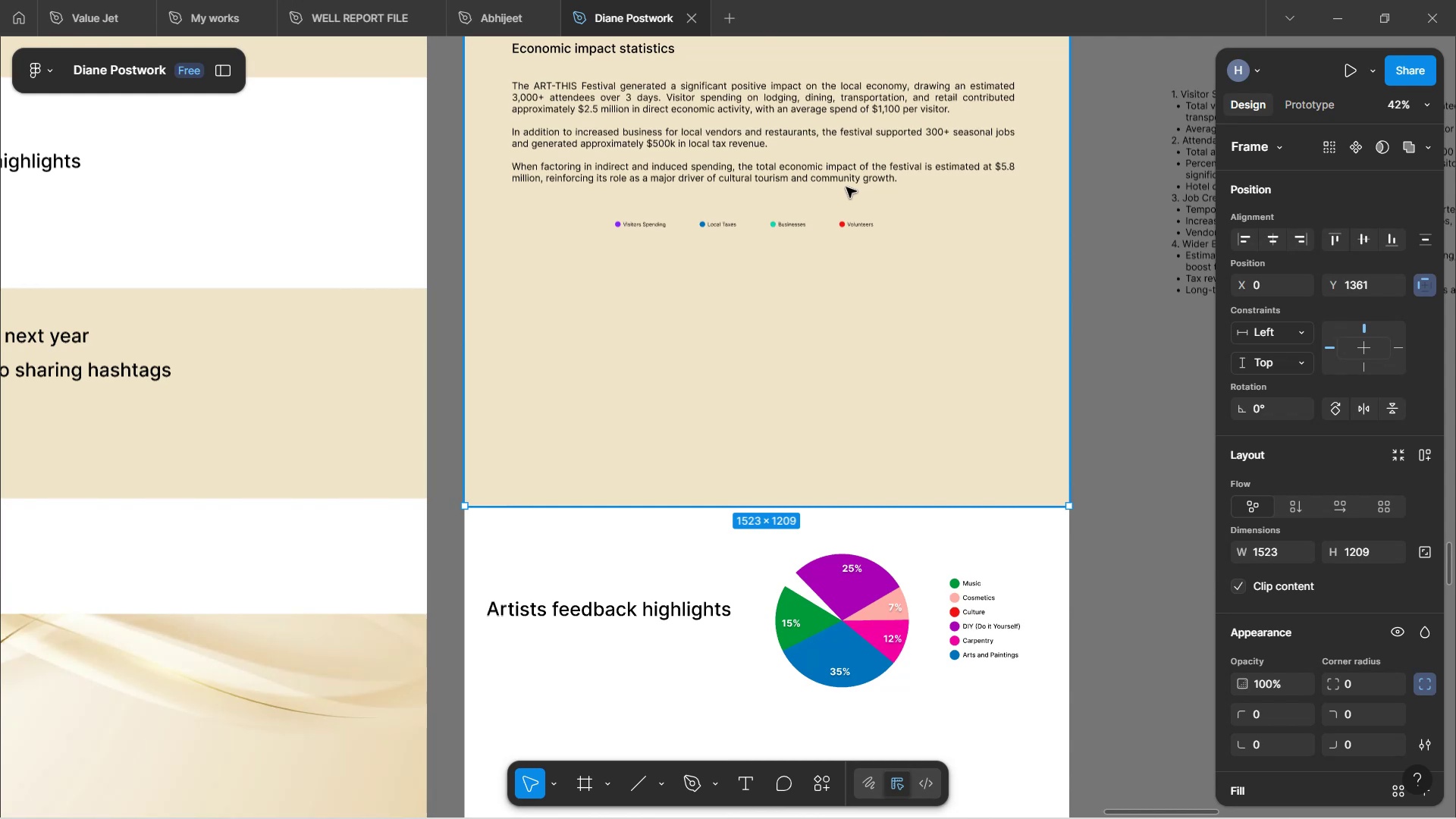 
double_click([799, 221])
 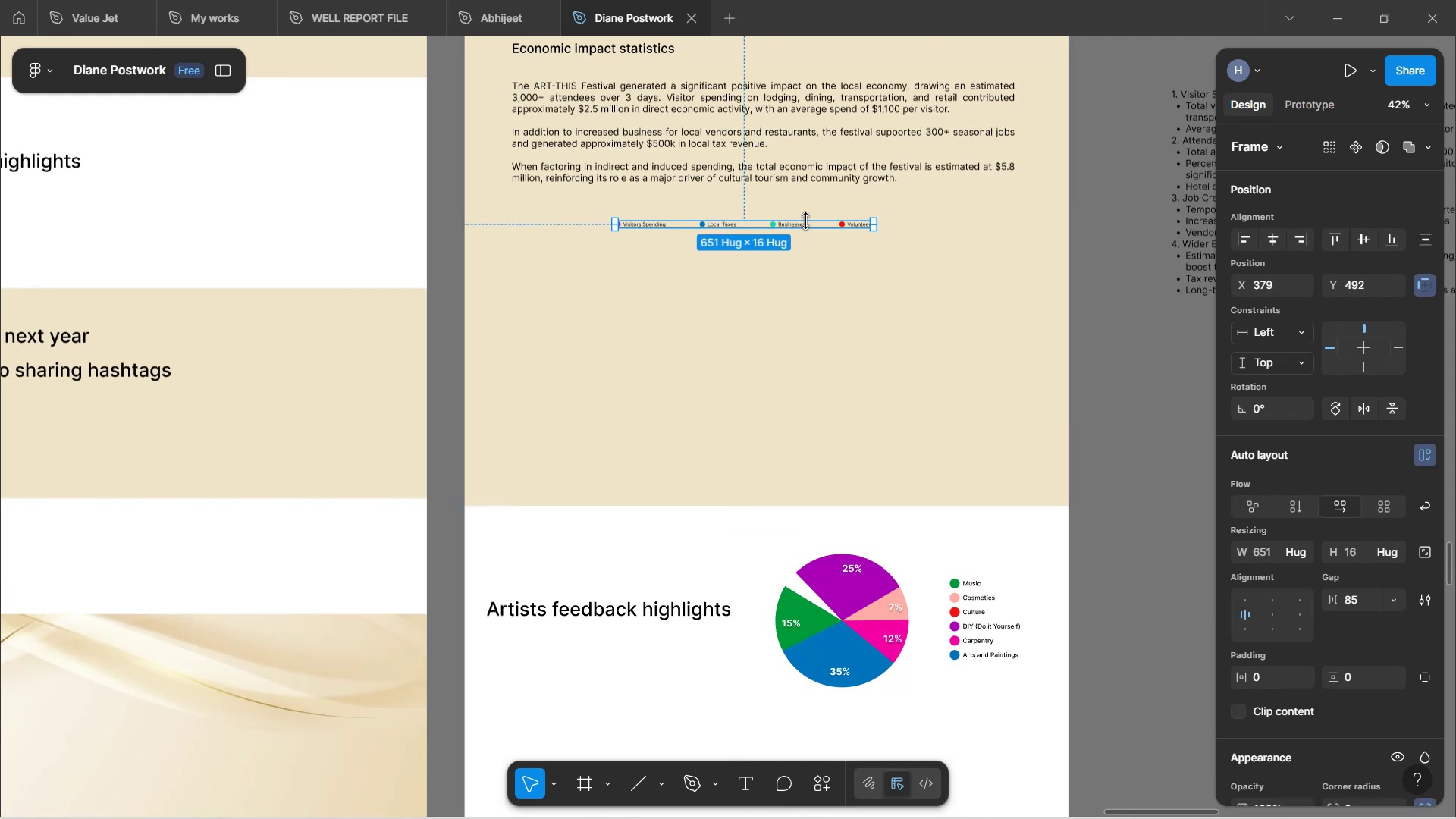 
key(Control+ControlLeft)
 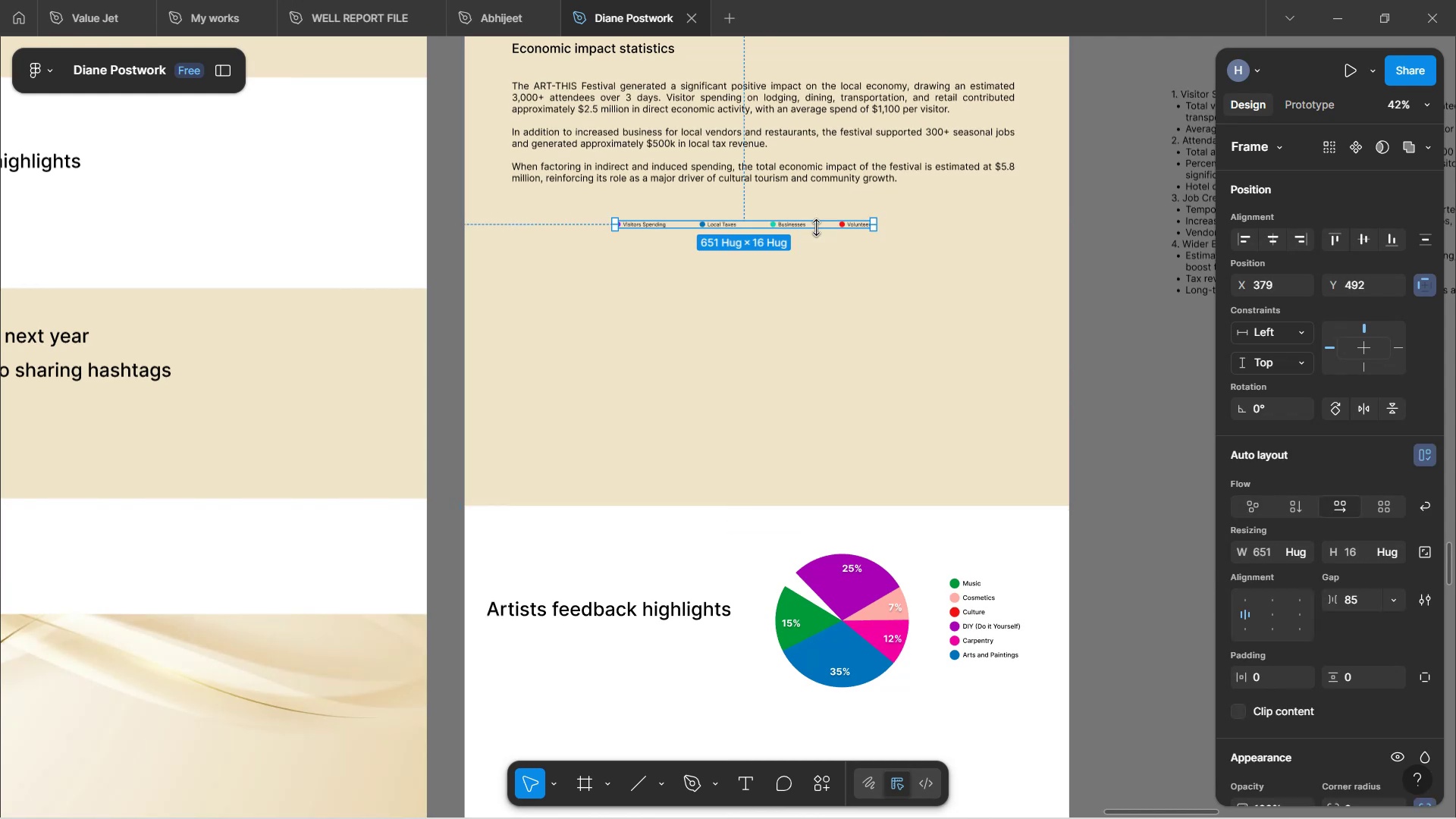 
scroll: coordinate [816, 228], scroll_direction: up, amount: 1.0
 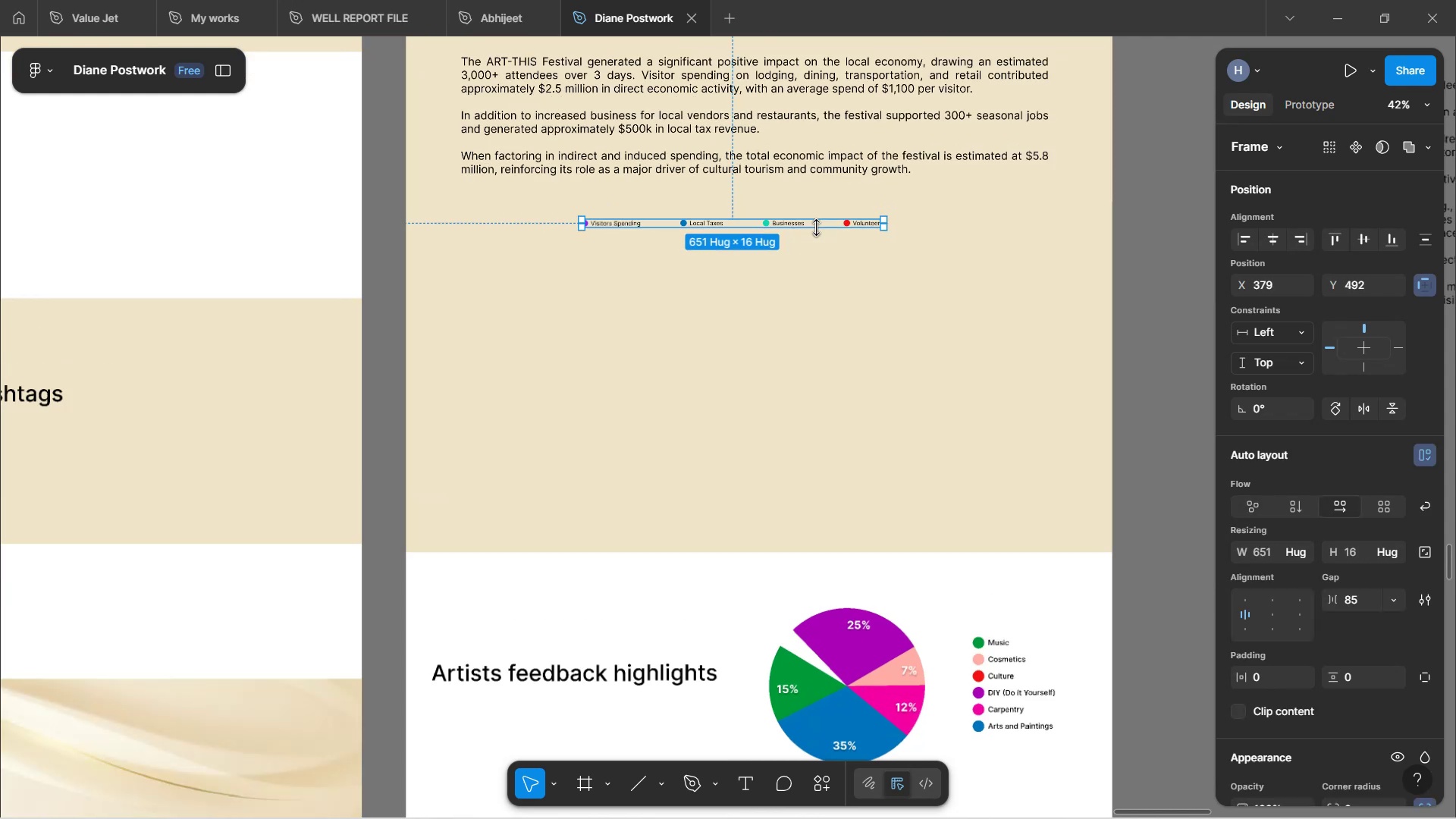 
scroll: coordinate [816, 228], scroll_direction: down, amount: 2.0
 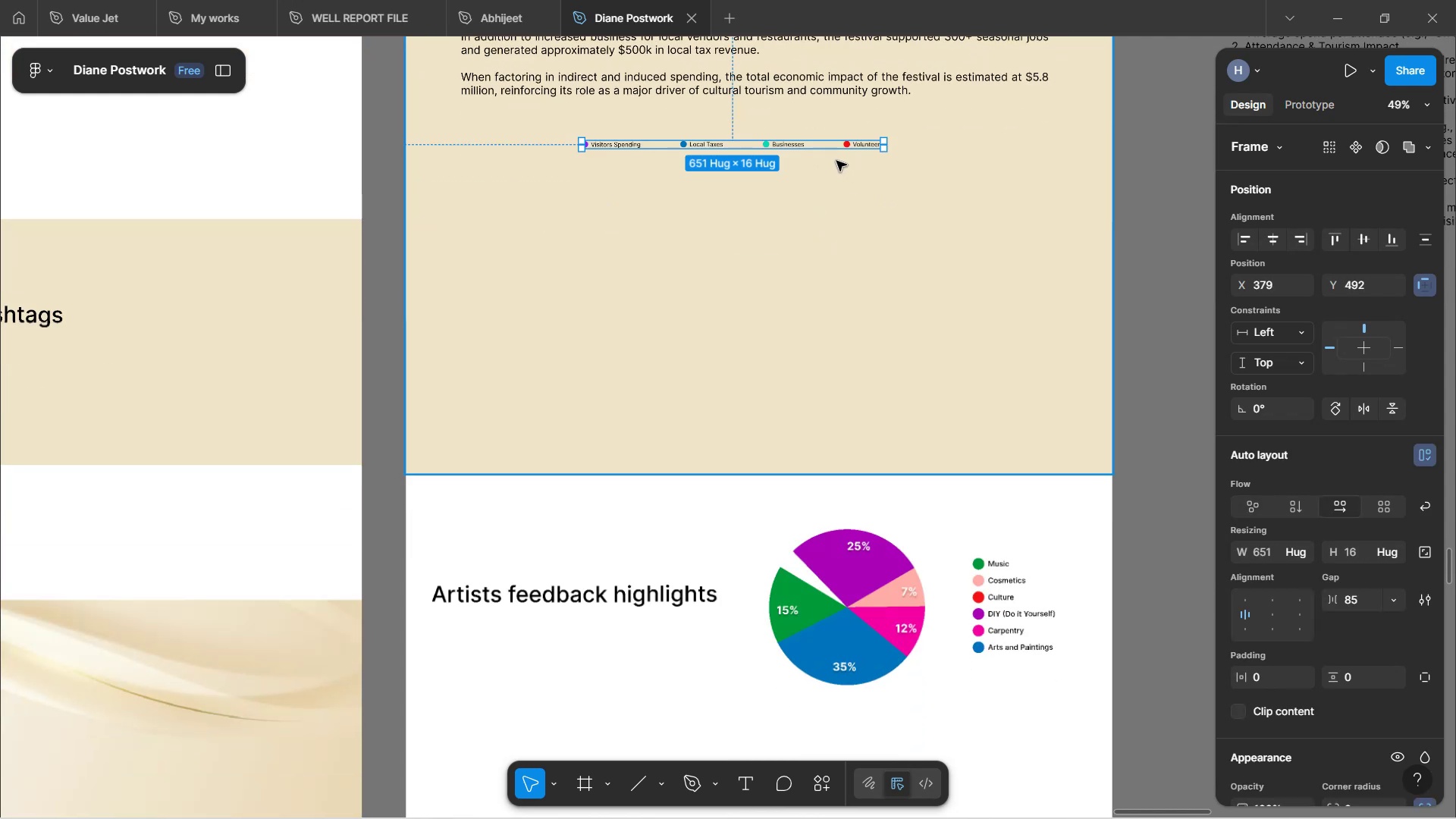 
left_click_drag(start_coordinate=[859, 146], to_coordinate=[976, 721])
 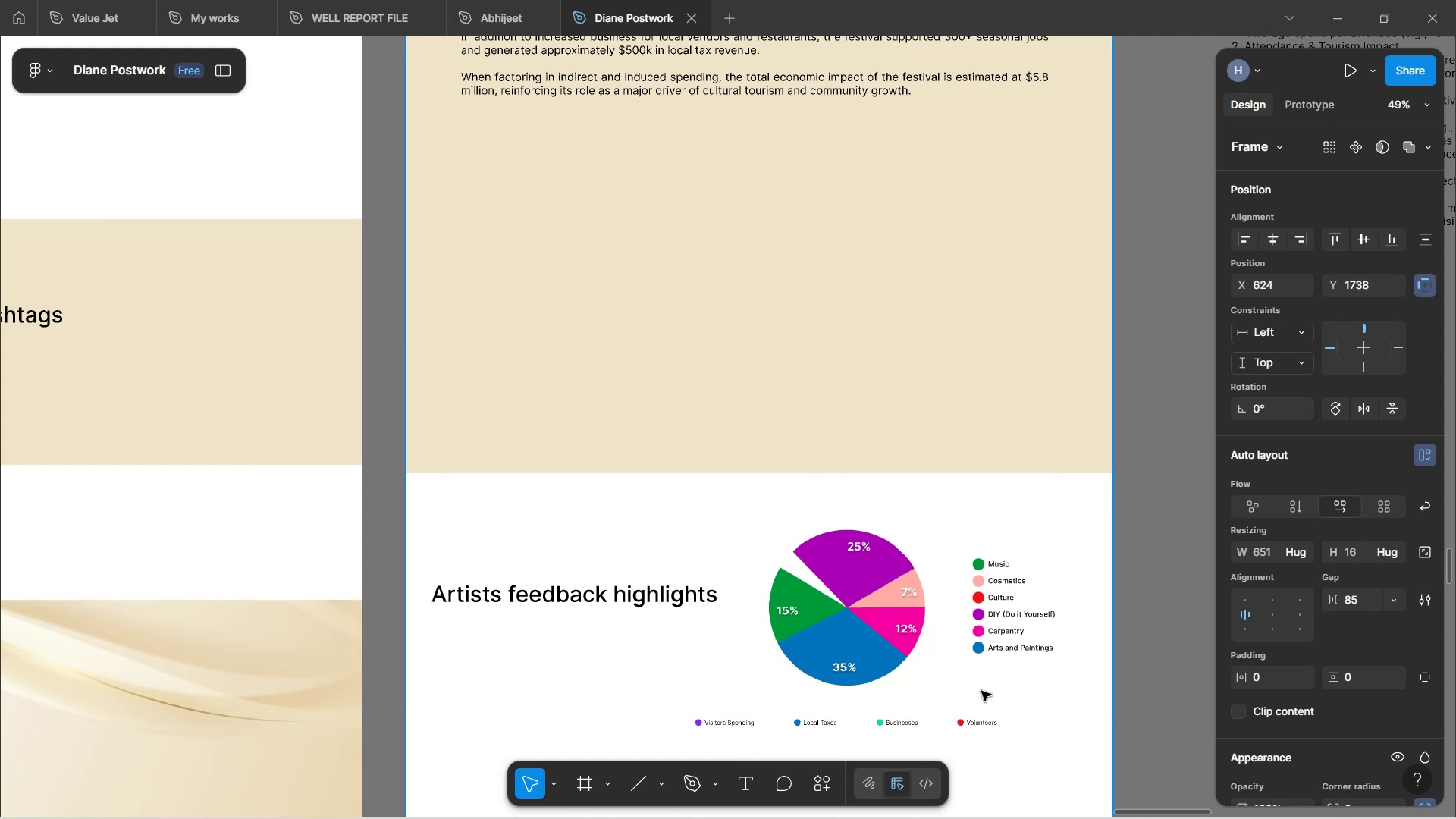 
mouse_move([974, 652])
 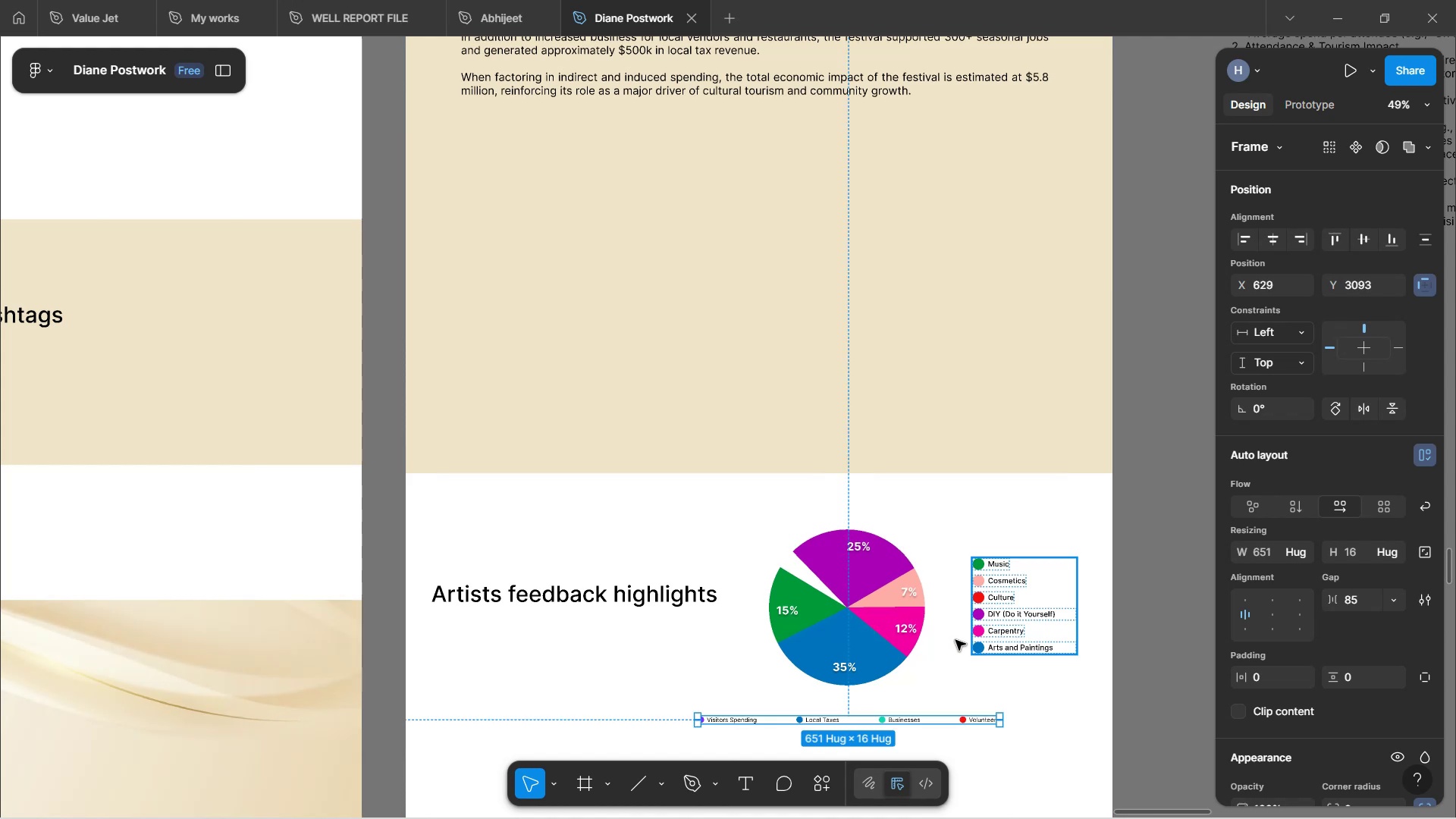 
scroll: coordinate [938, 634], scroll_direction: down, amount: 3.0
 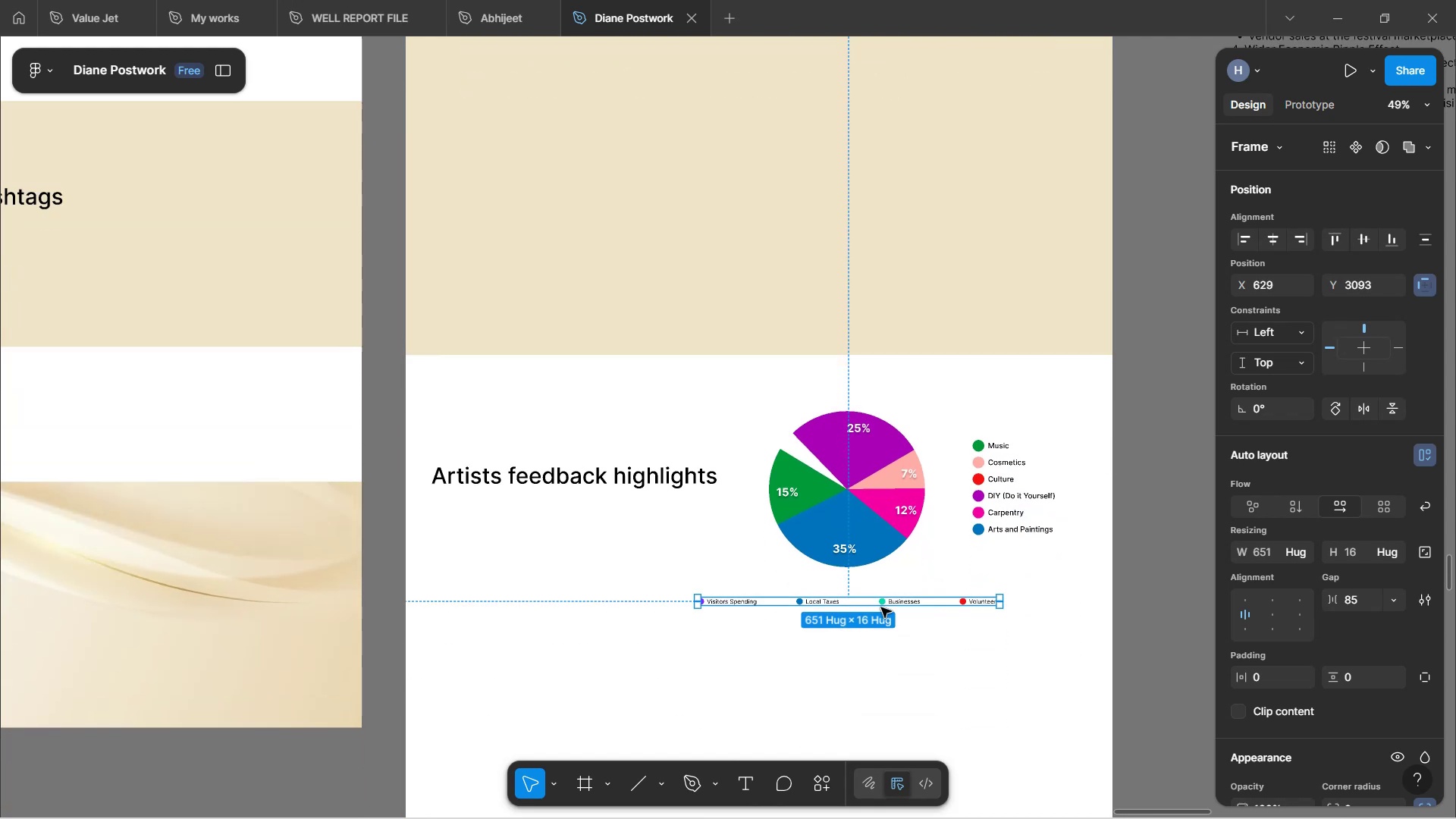 
scroll: coordinate [881, 590], scroll_direction: up, amount: 2.0
 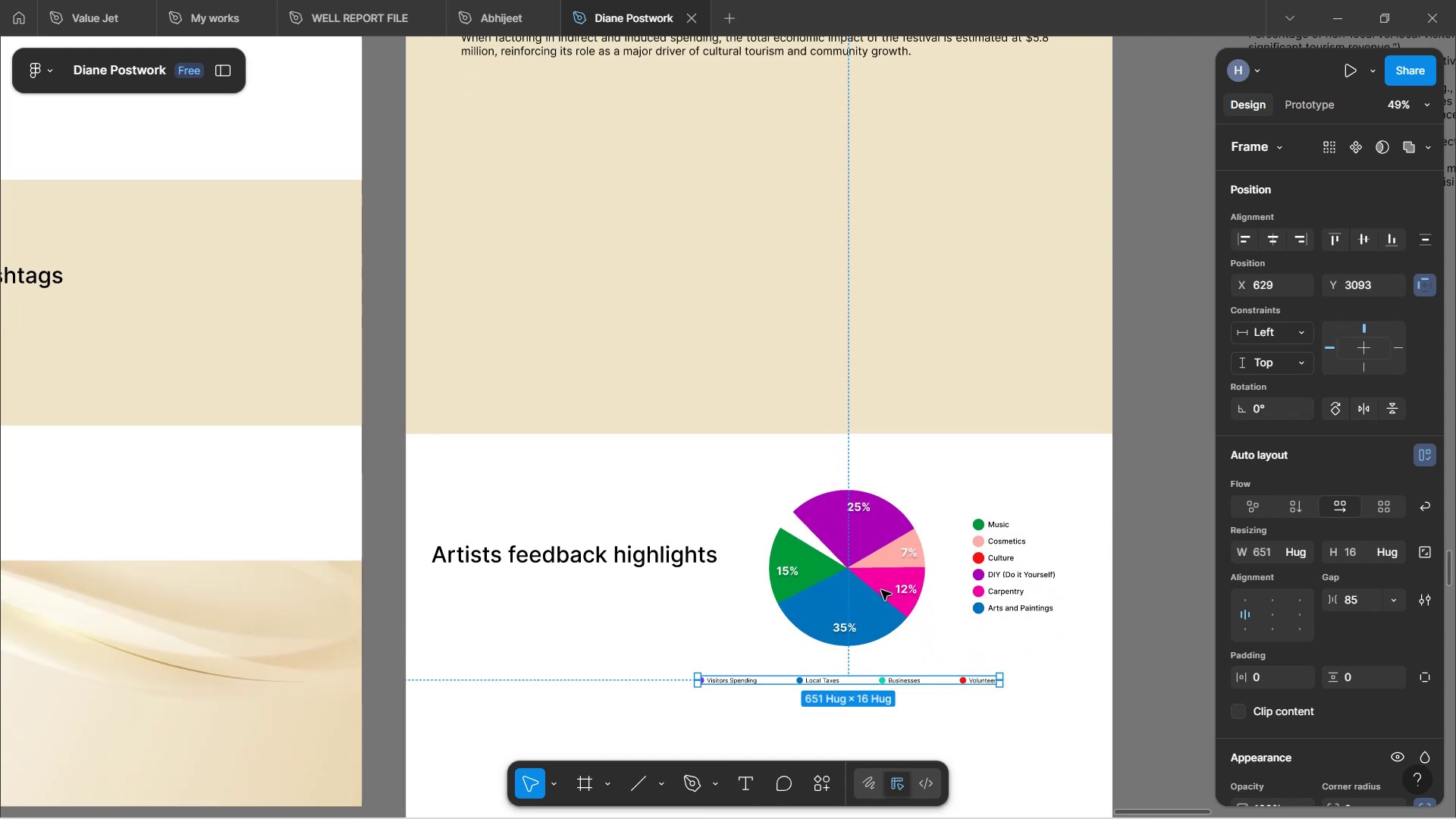 
scroll: coordinate [879, 601], scroll_direction: down, amount: 4.0
 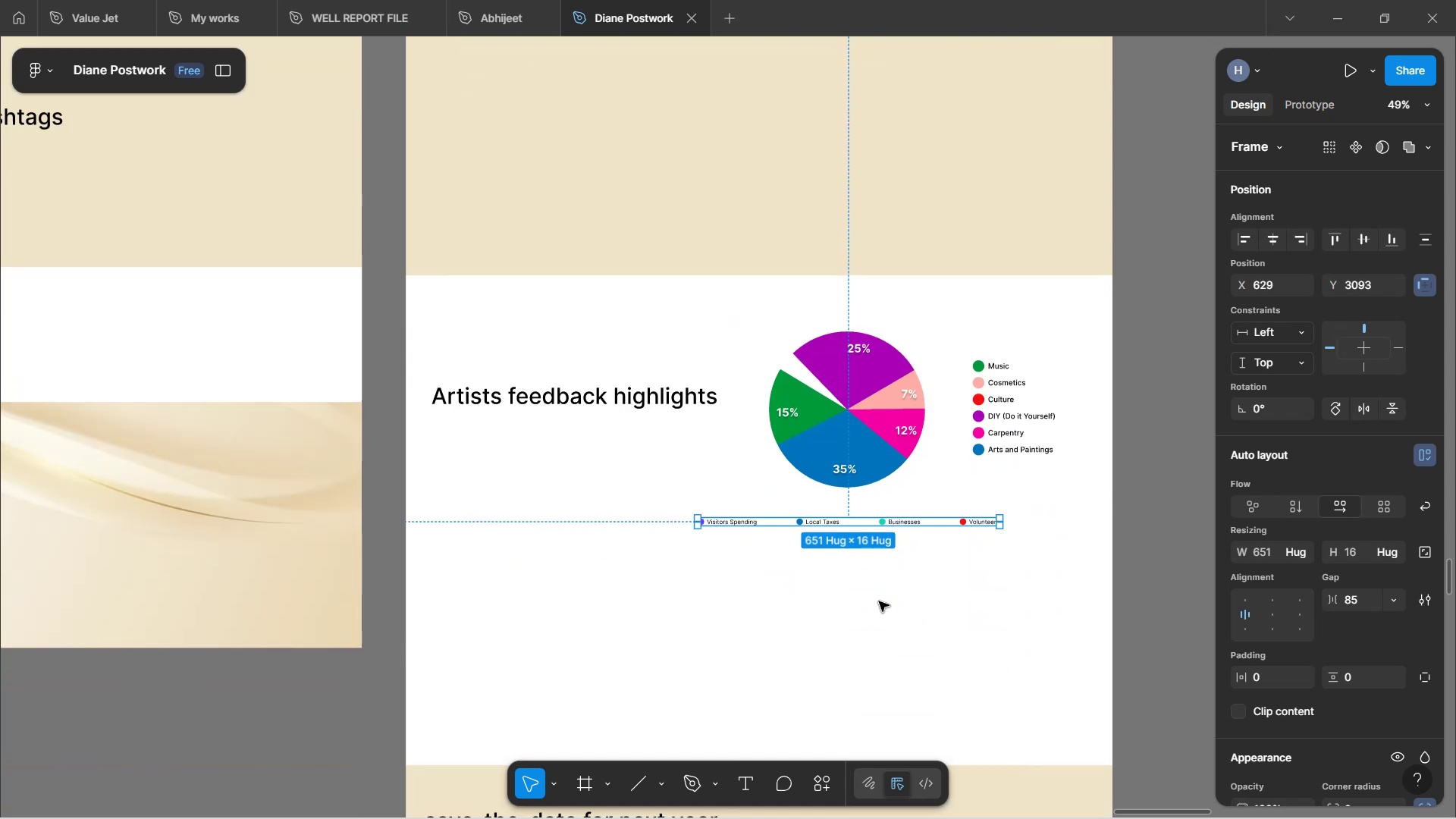 
hold_key(key=ControlLeft, duration=1.65)
scroll: coordinate [879, 604], scroll_direction: up, amount: 3.0
 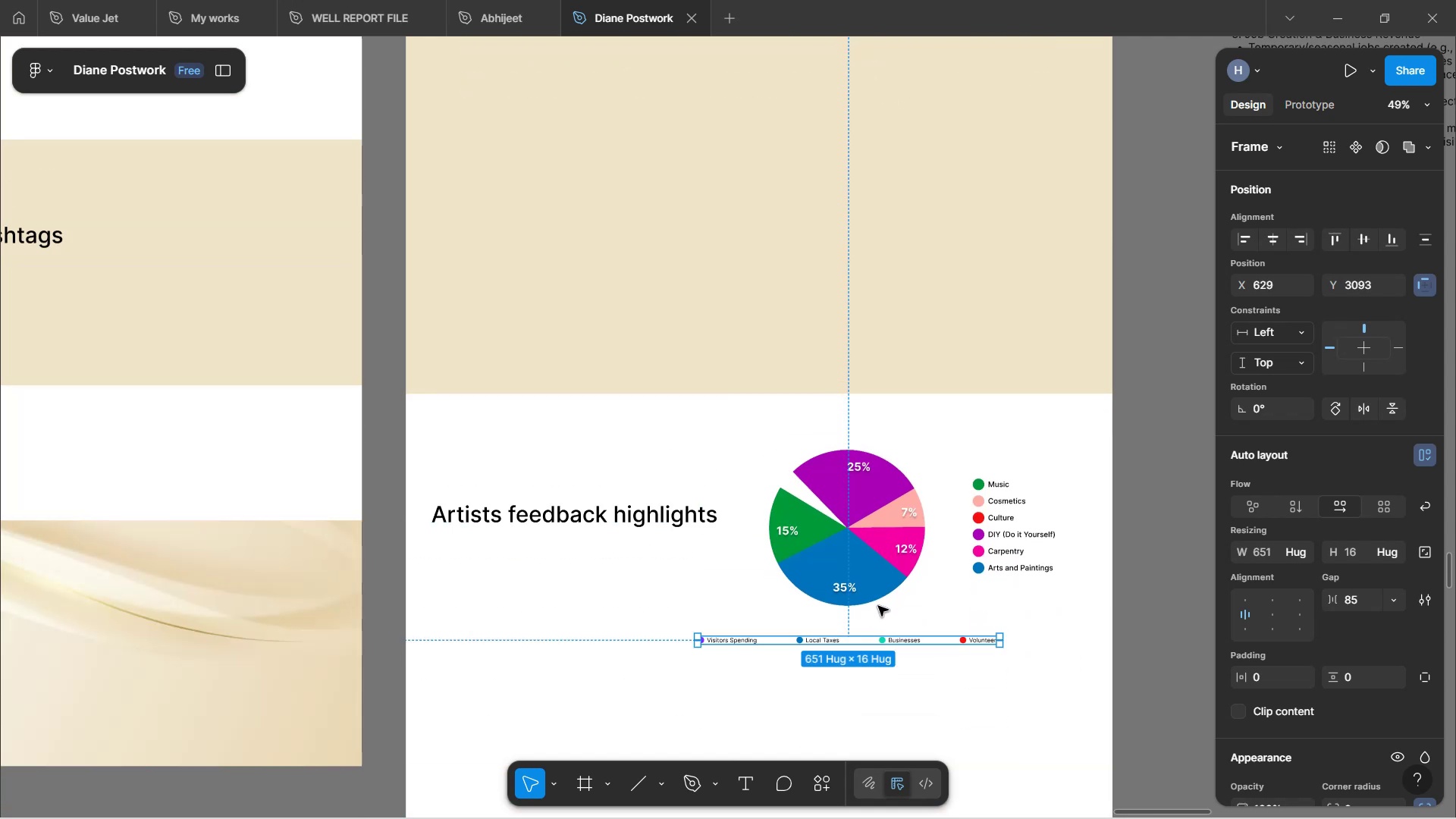 
hold_key(key=ControlLeft, duration=0.58)
scroll: coordinate [898, 597], scroll_direction: up, amount: 2.0
 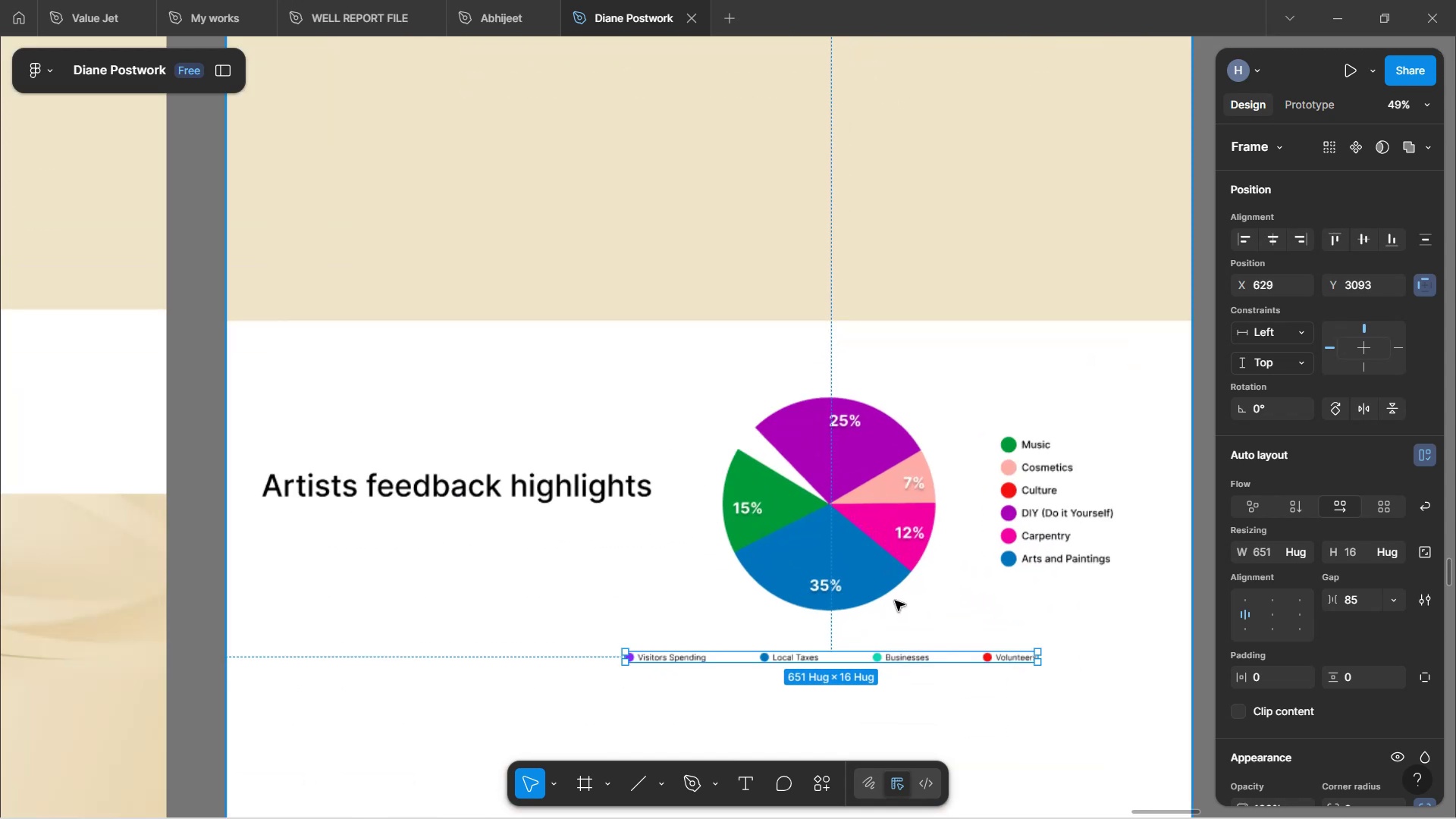 
scroll: coordinate [914, 595], scroll_direction: down, amount: 3.0
 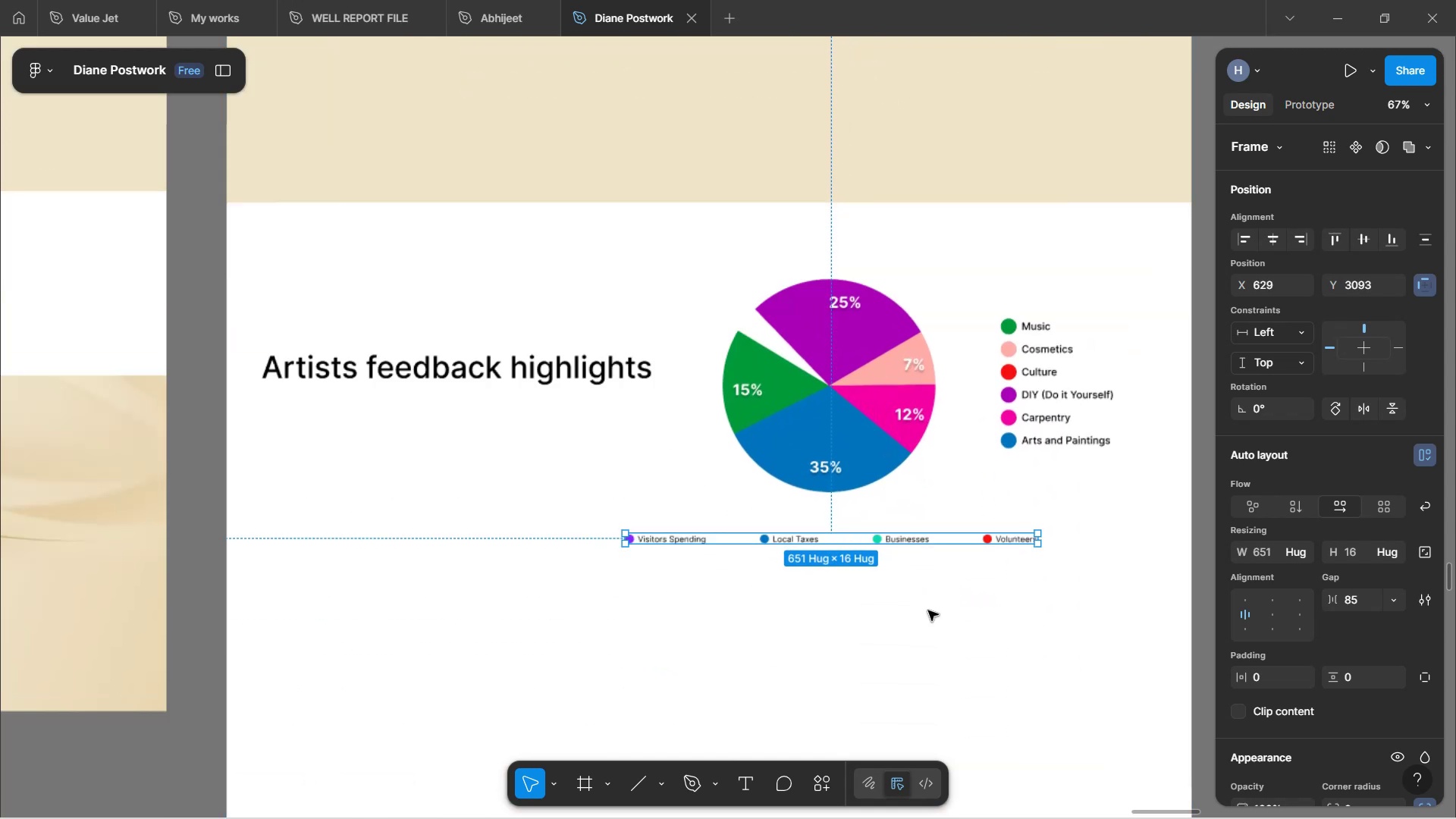 
left_click([928, 610])
 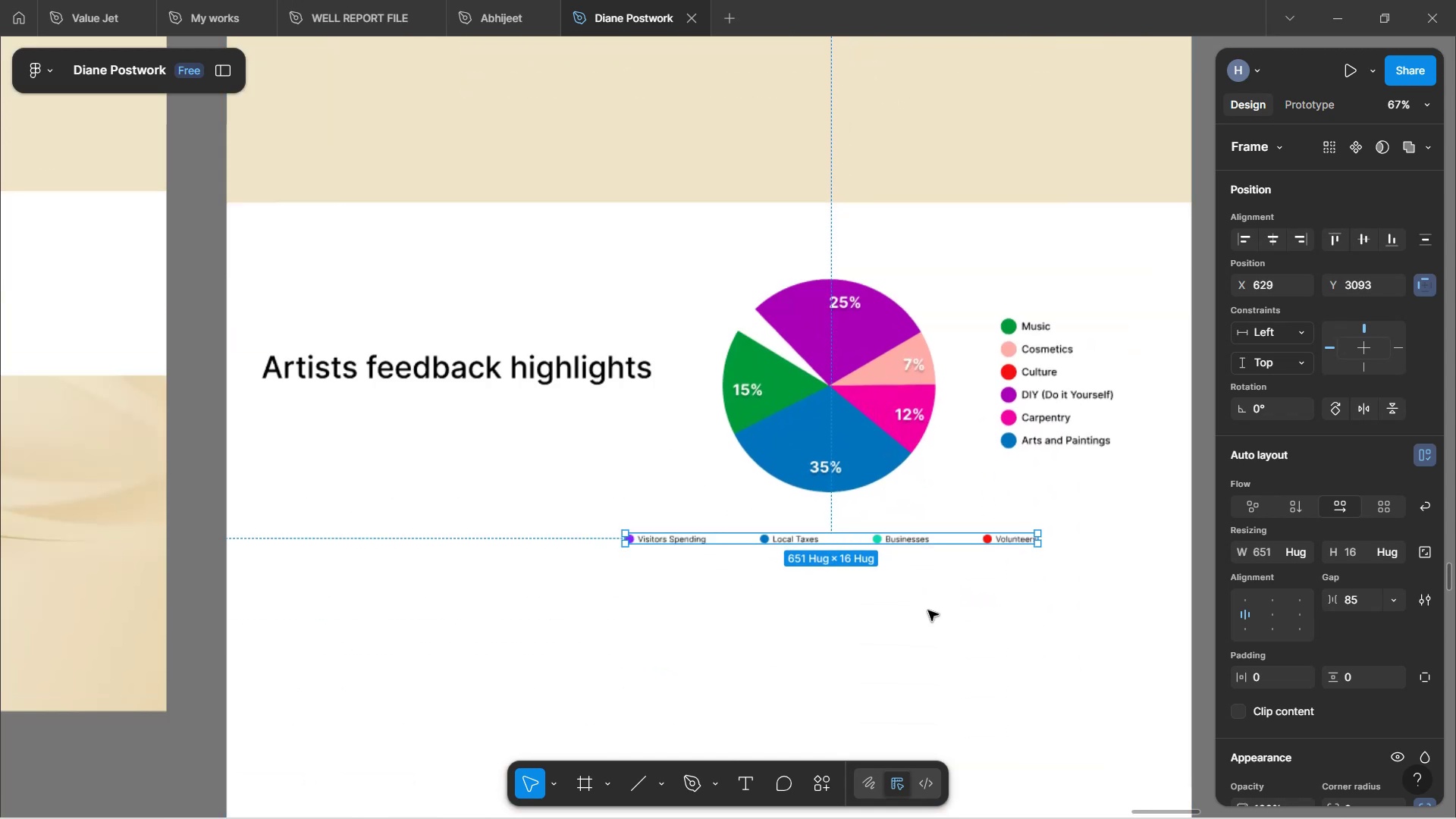 
hold_key(key=ShiftLeft, duration=1.46)
scroll: coordinate [928, 610], scroll_direction: down, amount: 4.0
 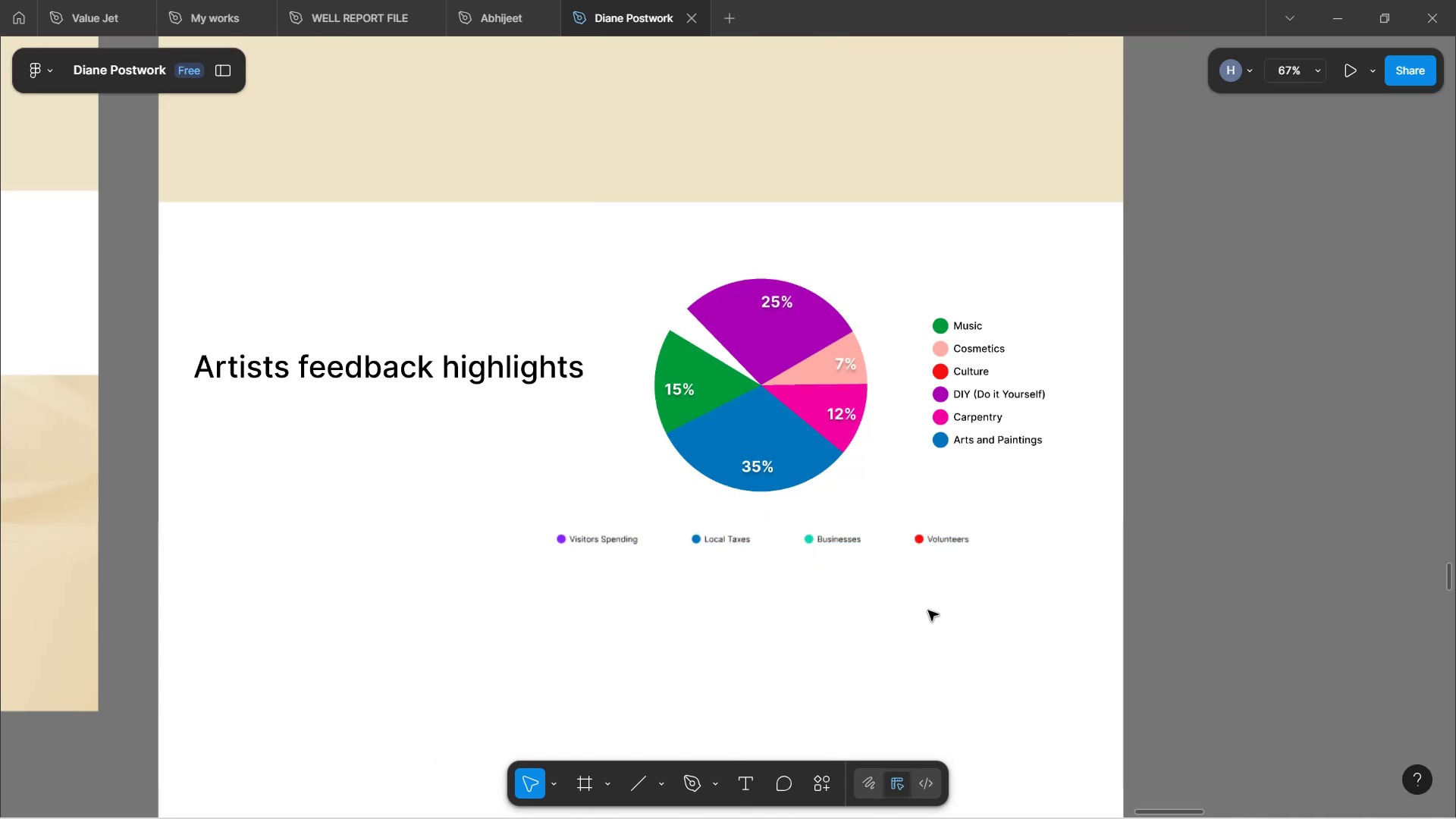 
hold_key(key=ControlLeft, duration=1.39)
scroll: coordinate [903, 613], scroll_direction: up, amount: 3.0
 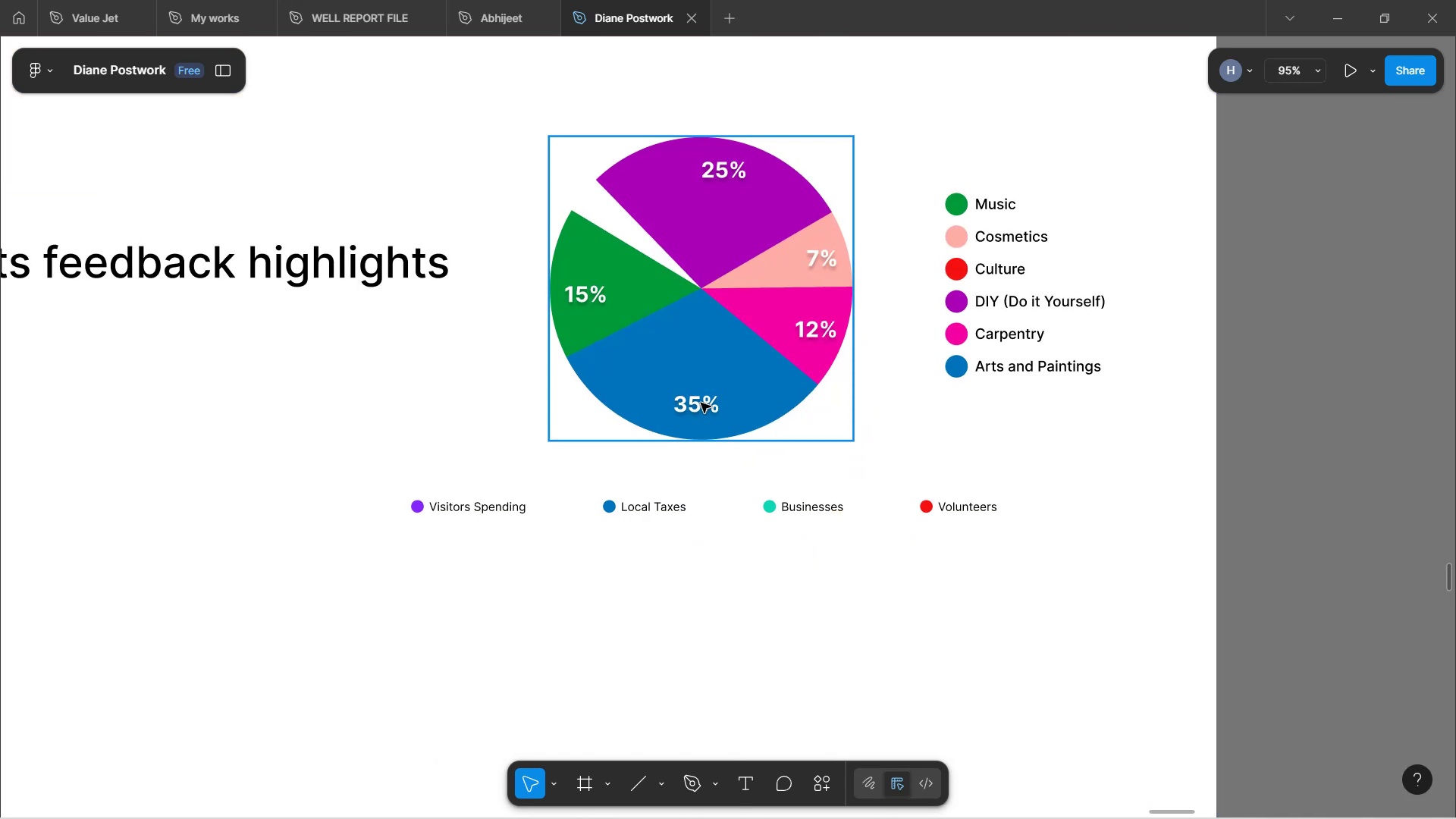 
double_click([789, 279])
 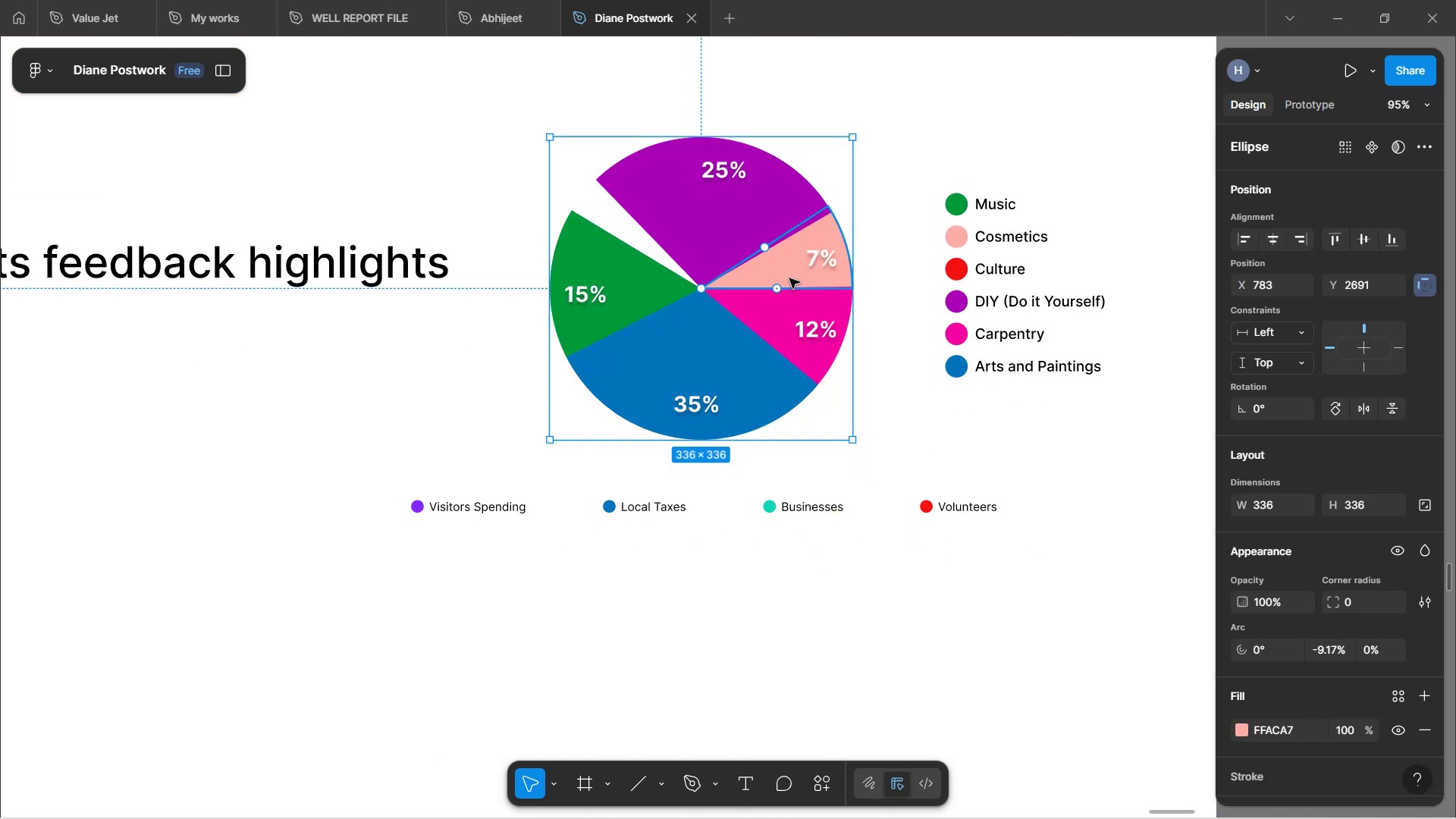 
key(Backspace)
 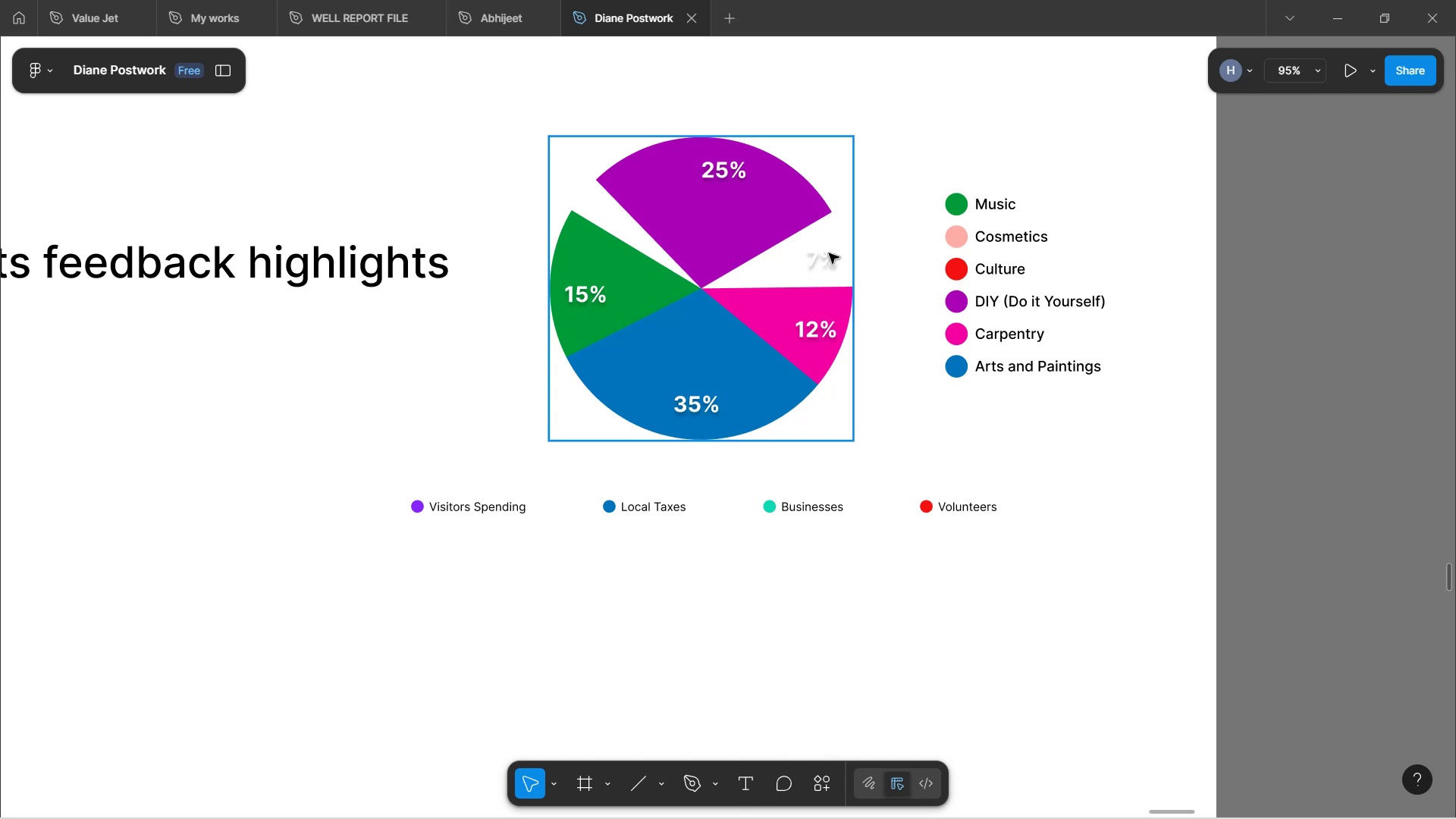 
double_click([819, 253])
 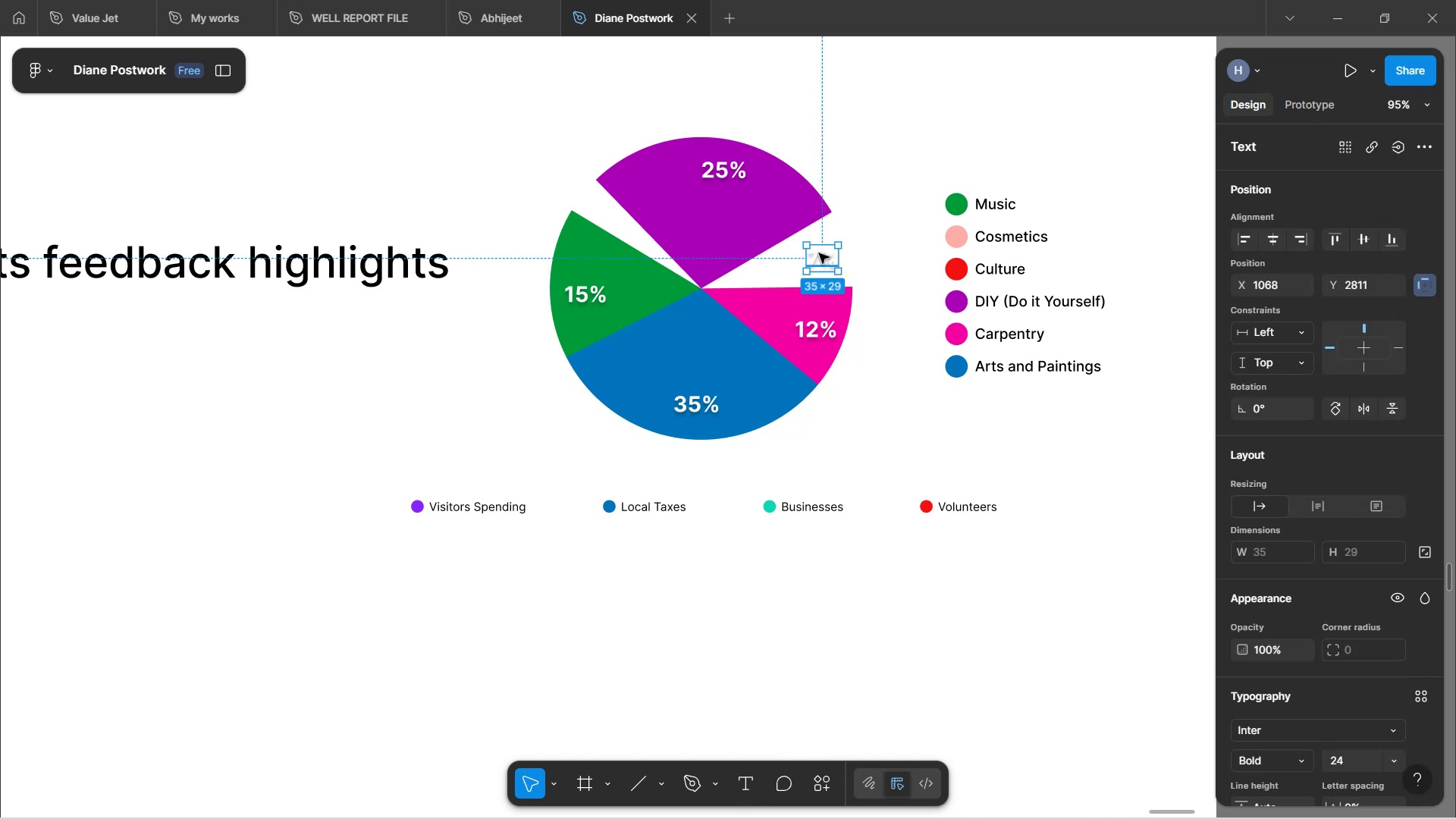 
key(Backspace)
 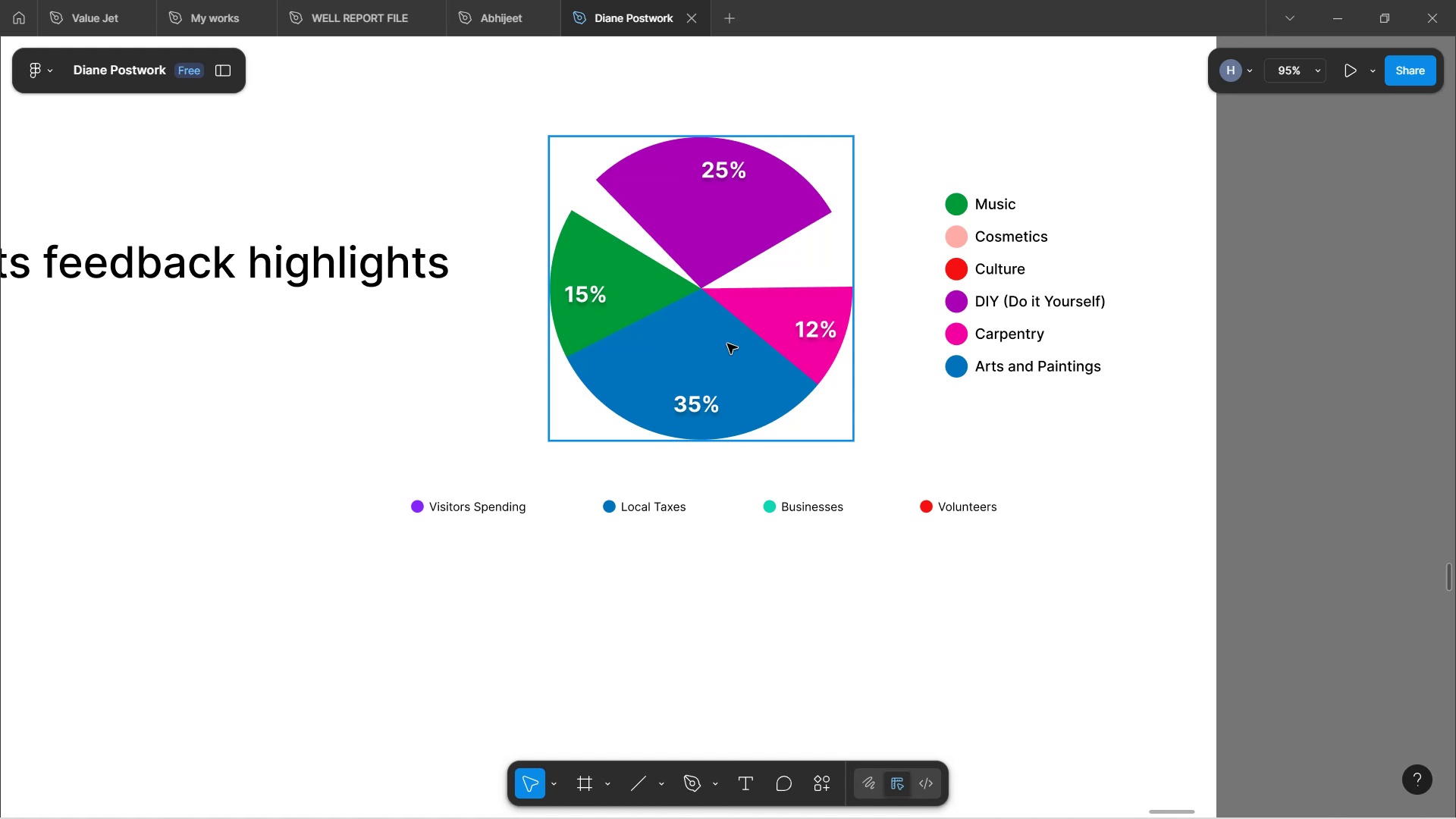 
wait(14.57)
 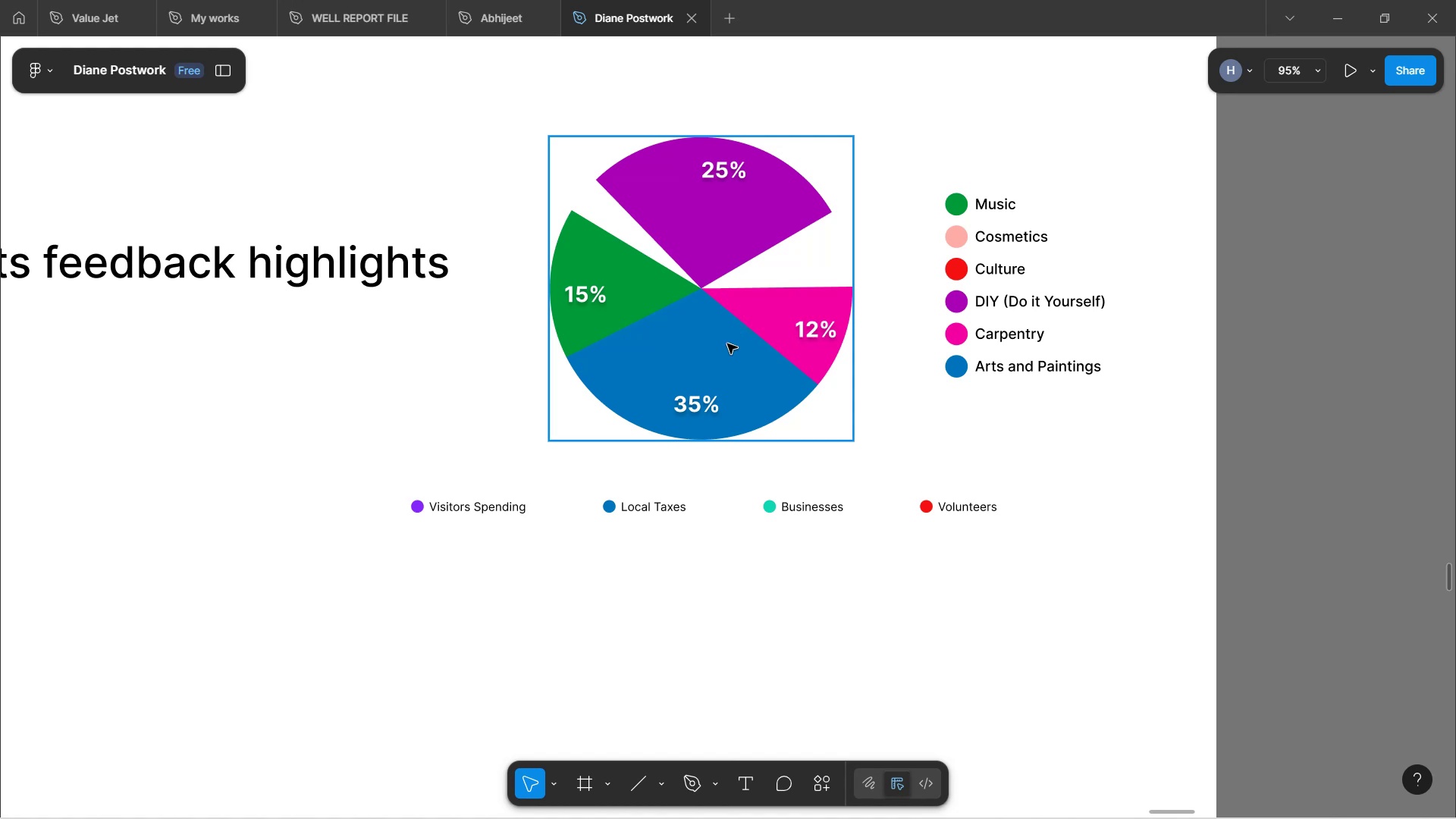 
scroll: coordinate [799, 322], scroll_direction: up, amount: 5.0
 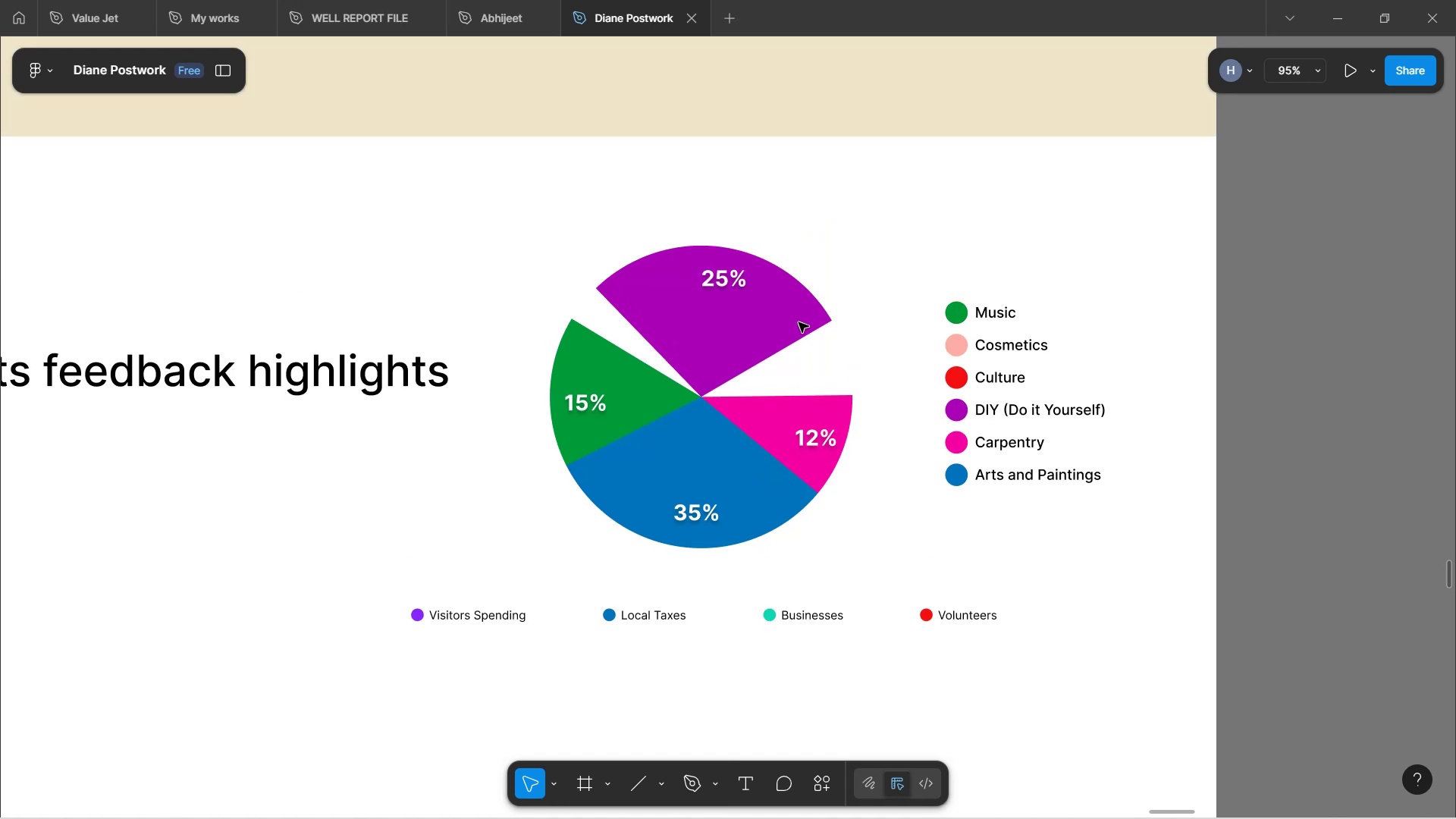 
scroll: coordinate [788, 331], scroll_direction: none, amount: 0.0
 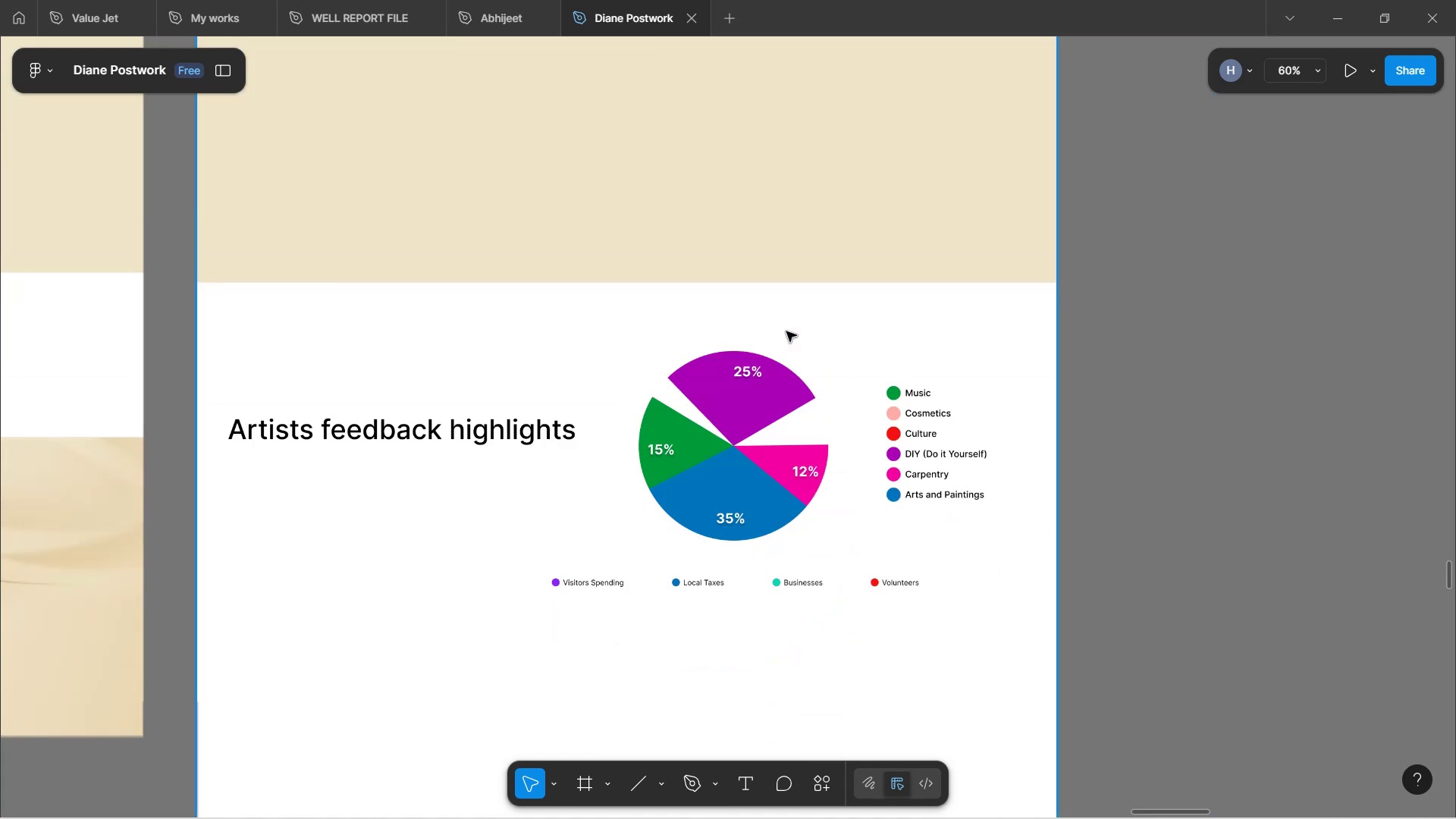 
hold_key(key=ControlLeft, duration=1.12)
 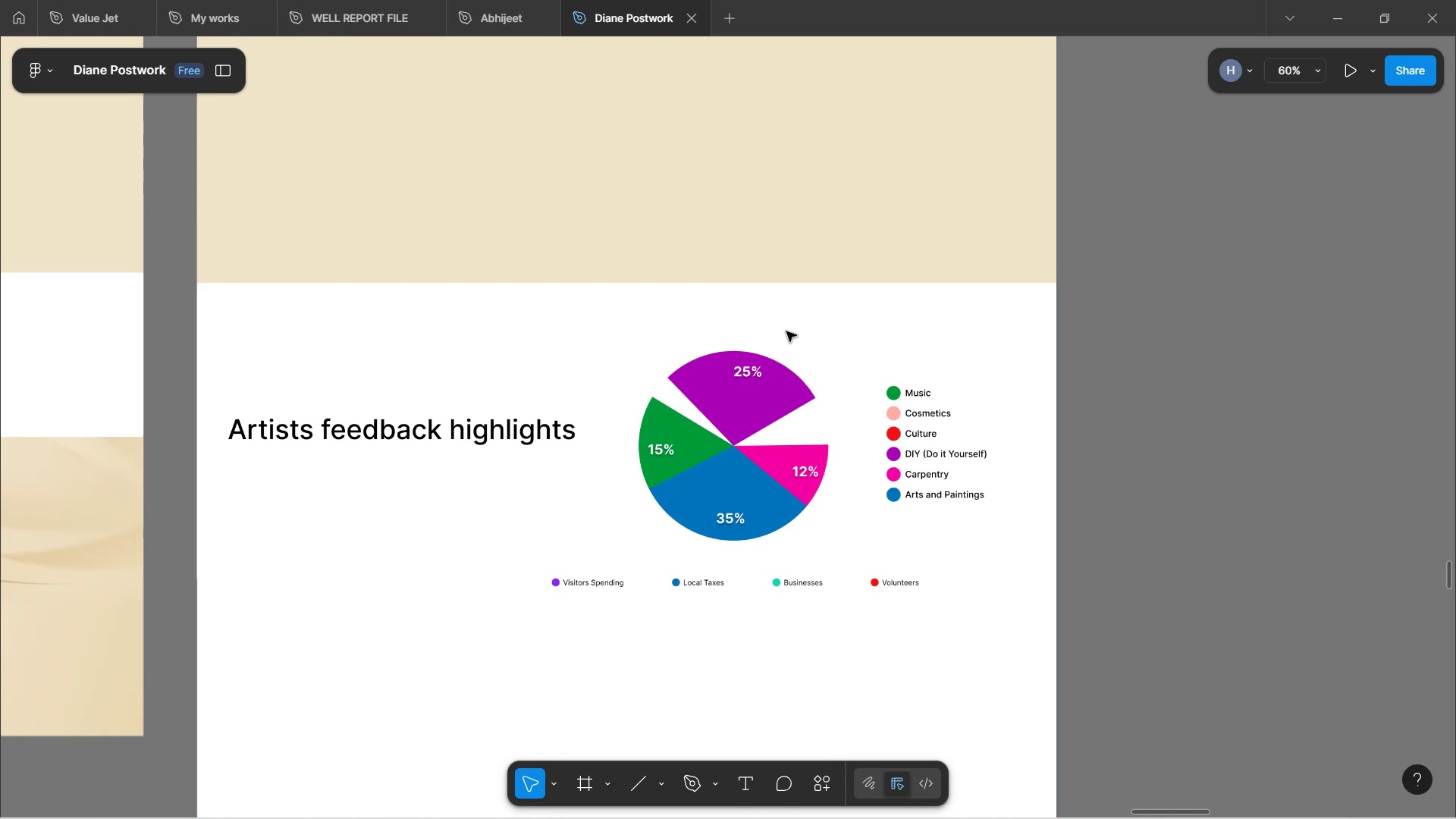 
scroll: coordinate [784, 331], scroll_direction: up, amount: 13.0
 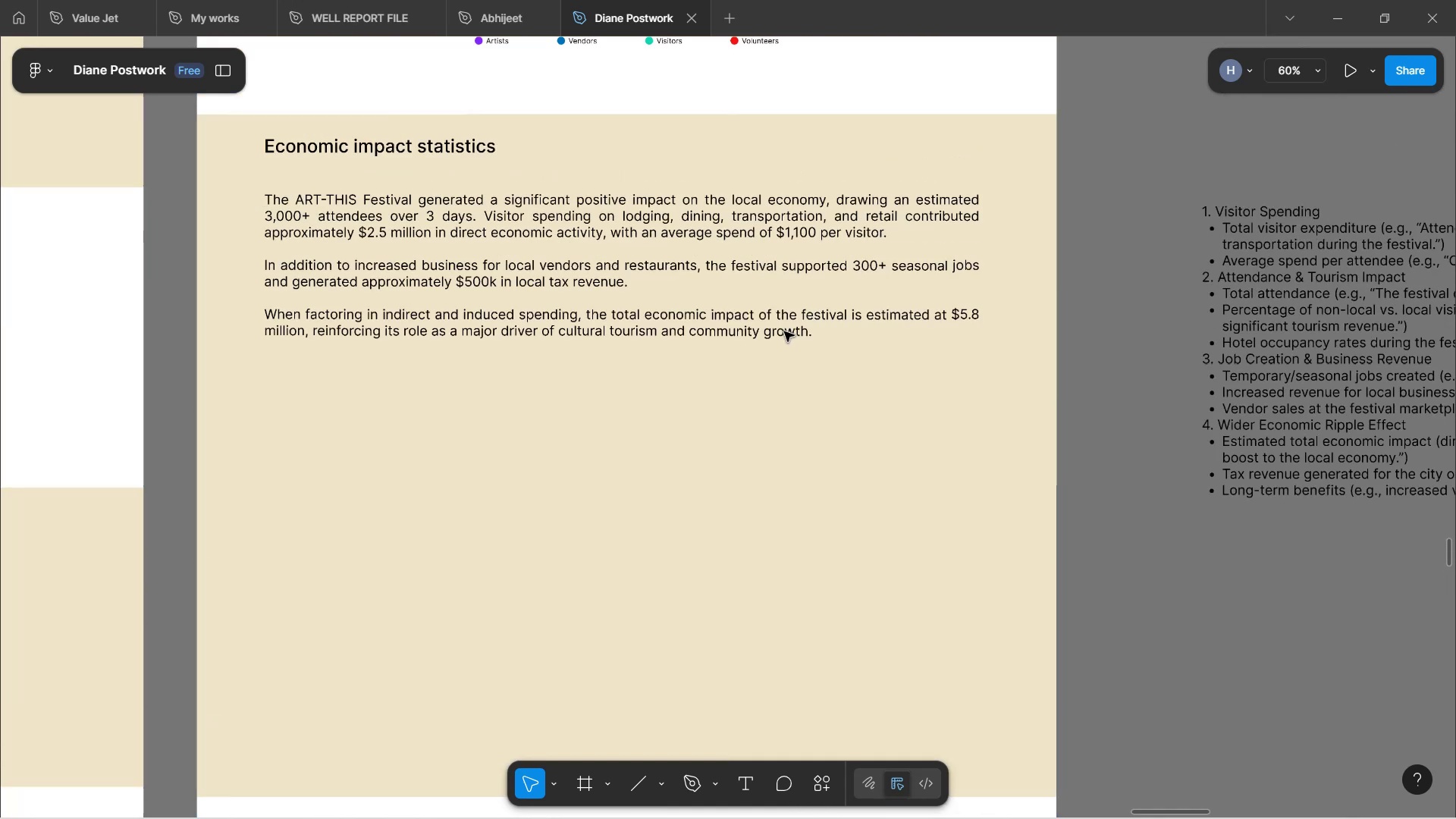 
scroll: coordinate [777, 340], scroll_direction: down, amount: 11.0
 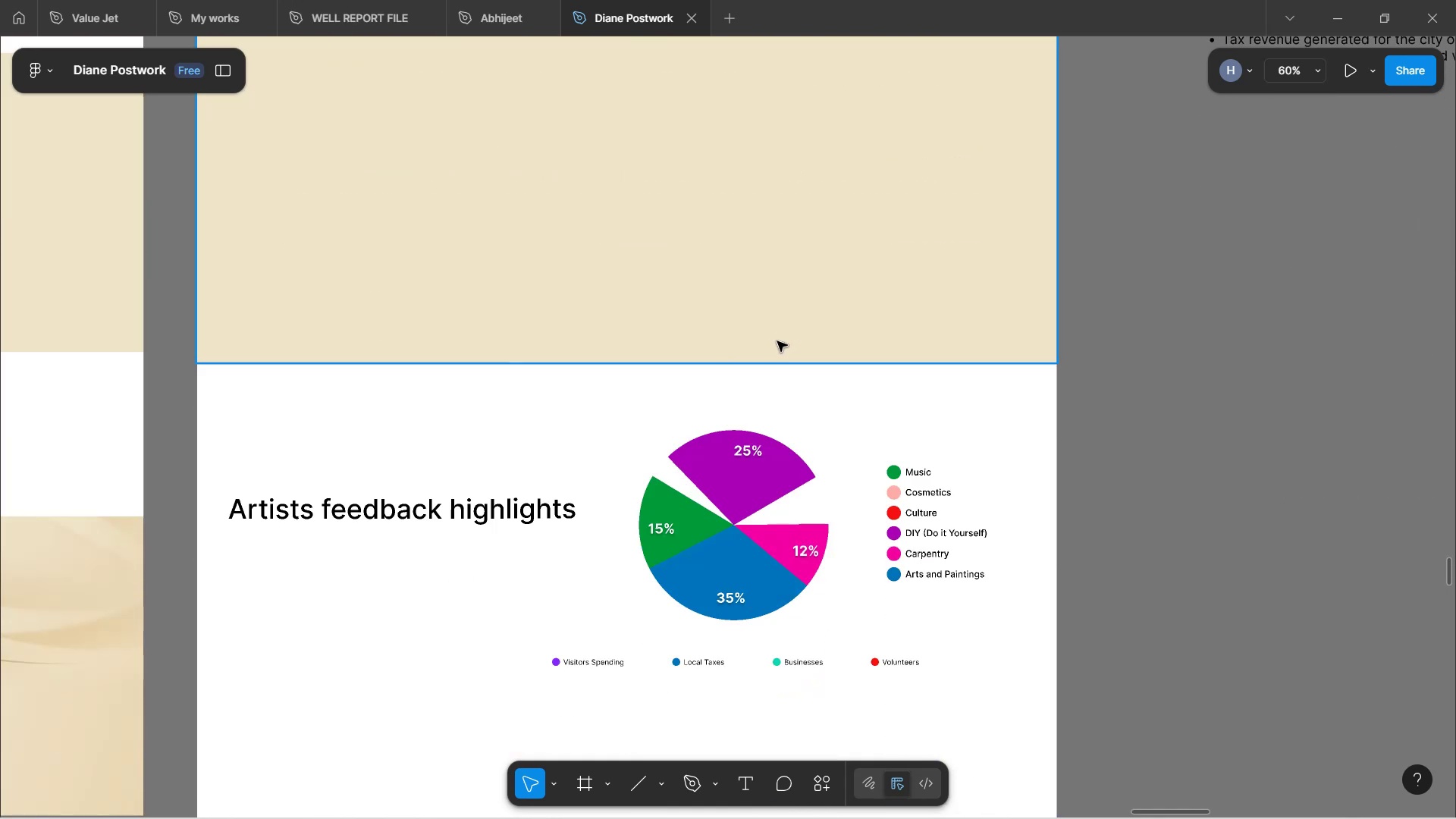 
scroll: coordinate [775, 343], scroll_direction: up, amount: 9.0
 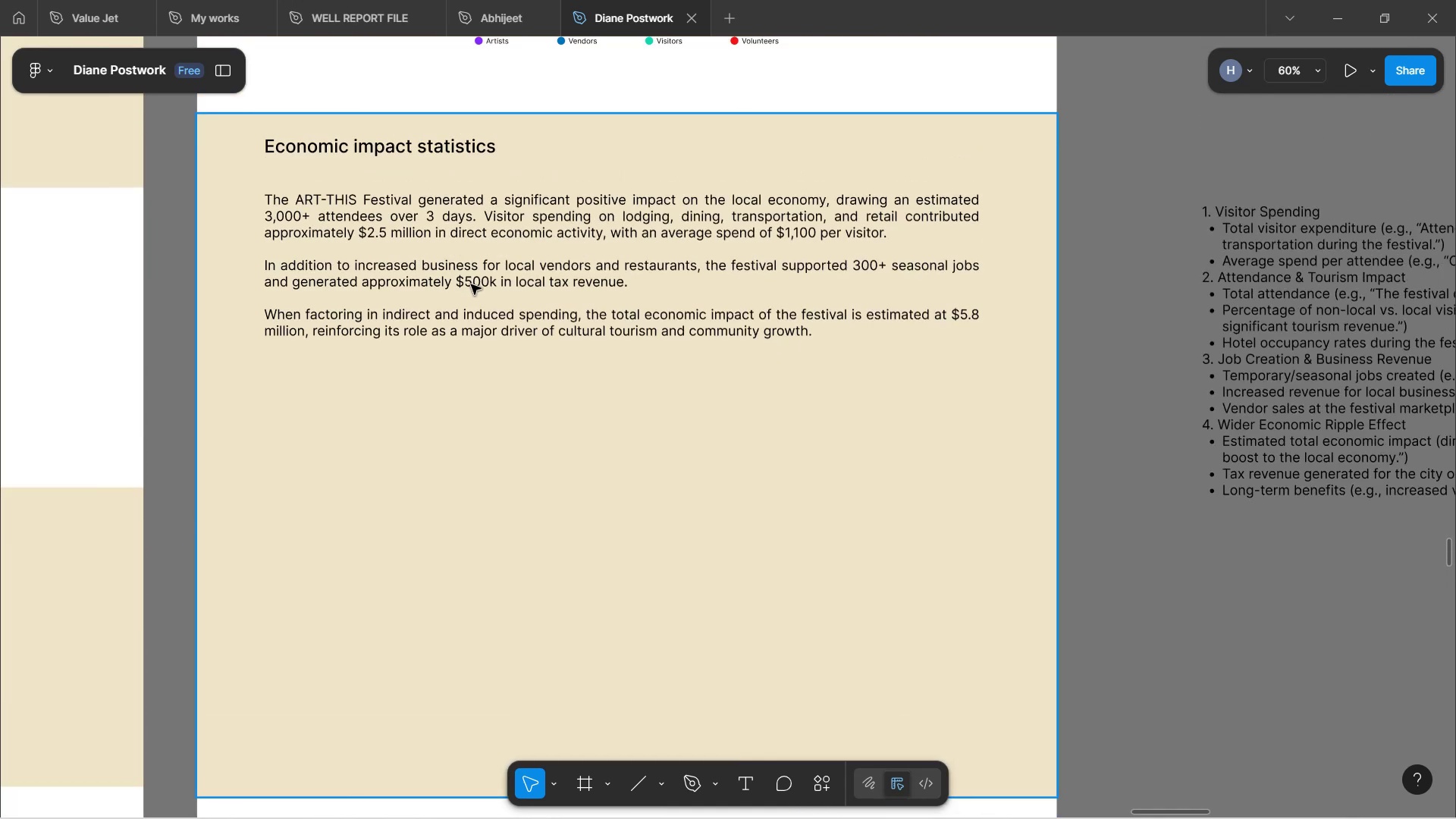 
wait(6.84)
 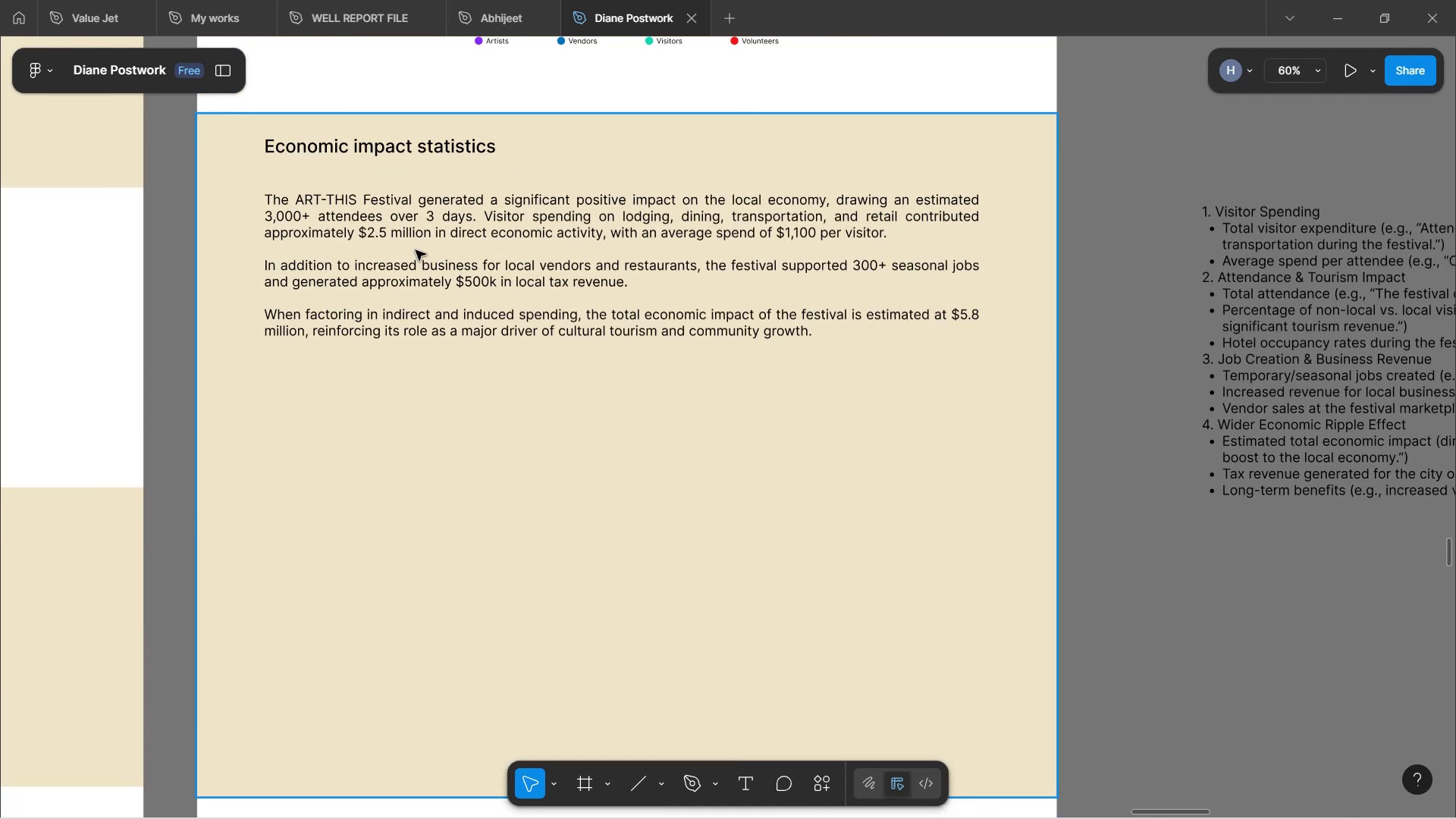 
scroll: coordinate [733, 286], scroll_direction: down, amount: 5.0
 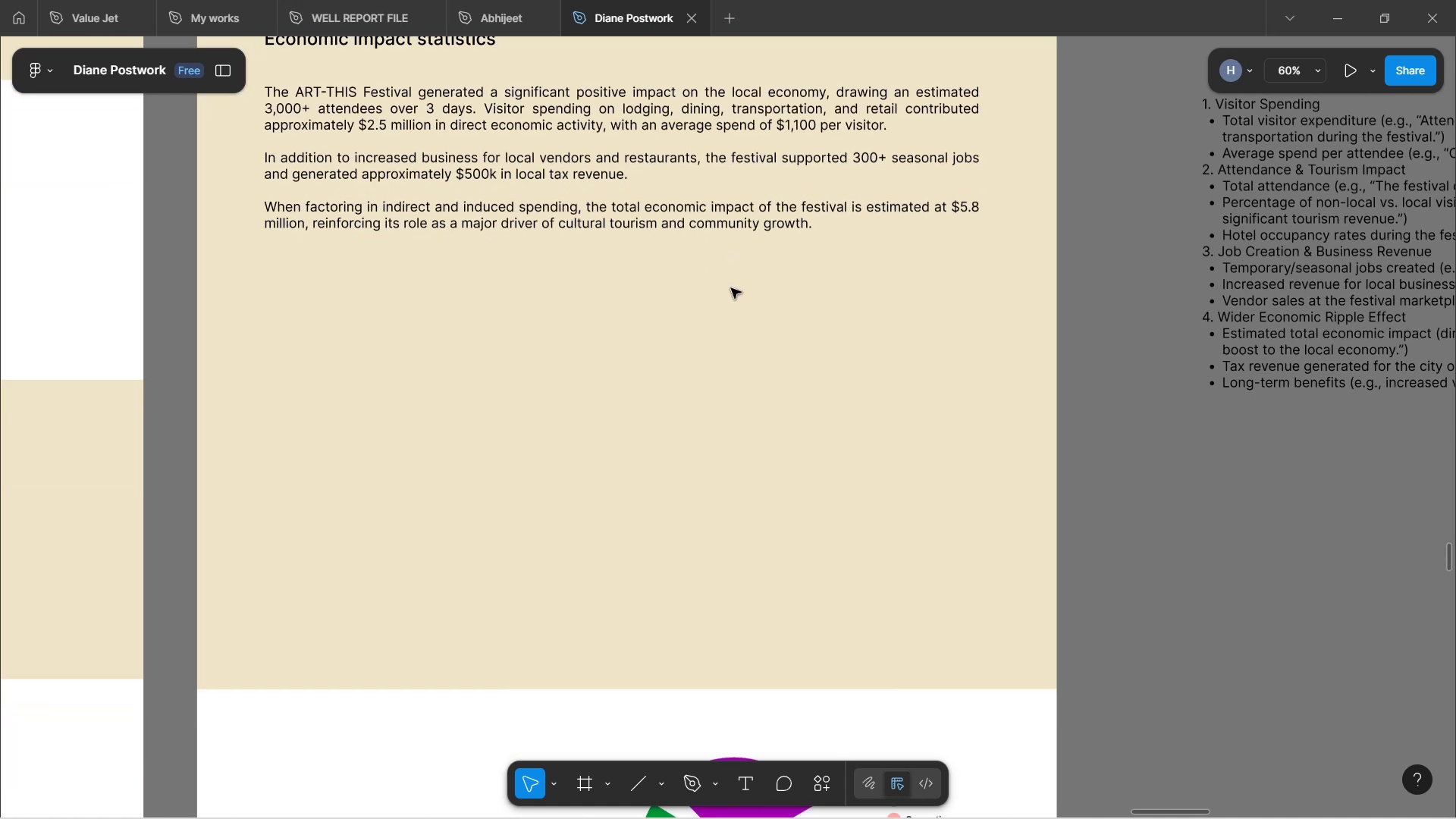 
scroll: coordinate [729, 290], scroll_direction: none, amount: 0.0
 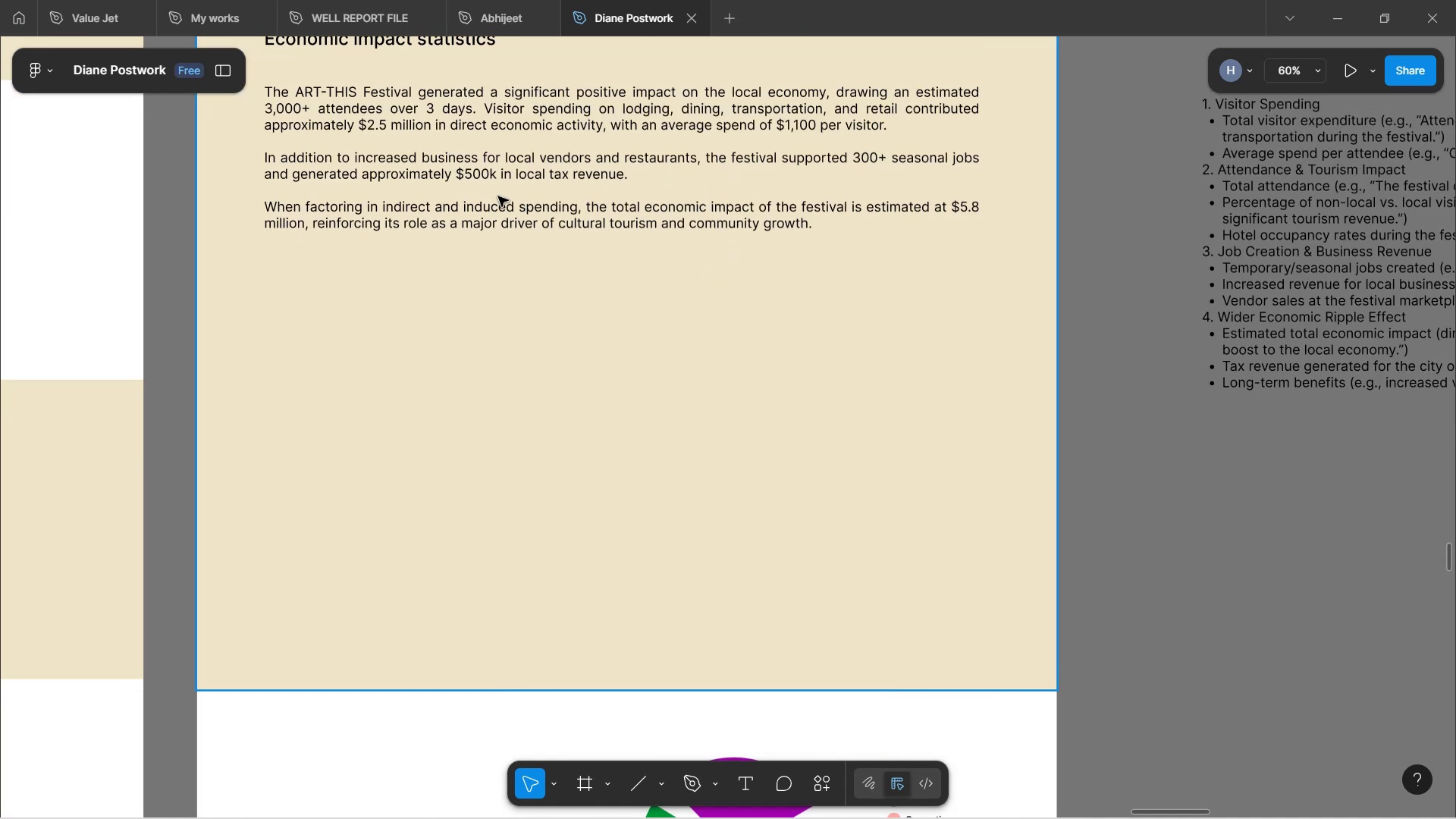 
wait(7.61)
 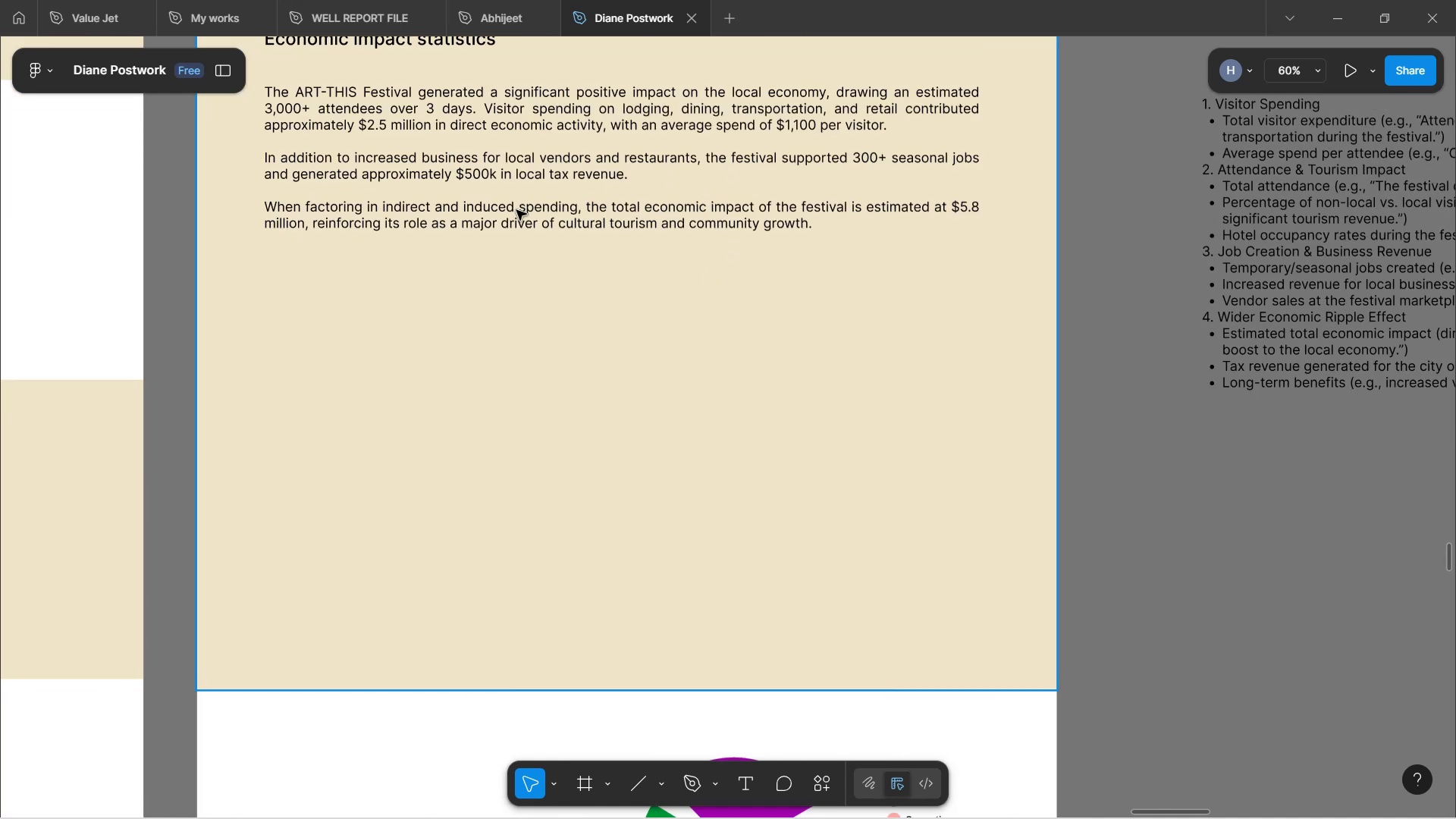 
double_click([480, 177])
 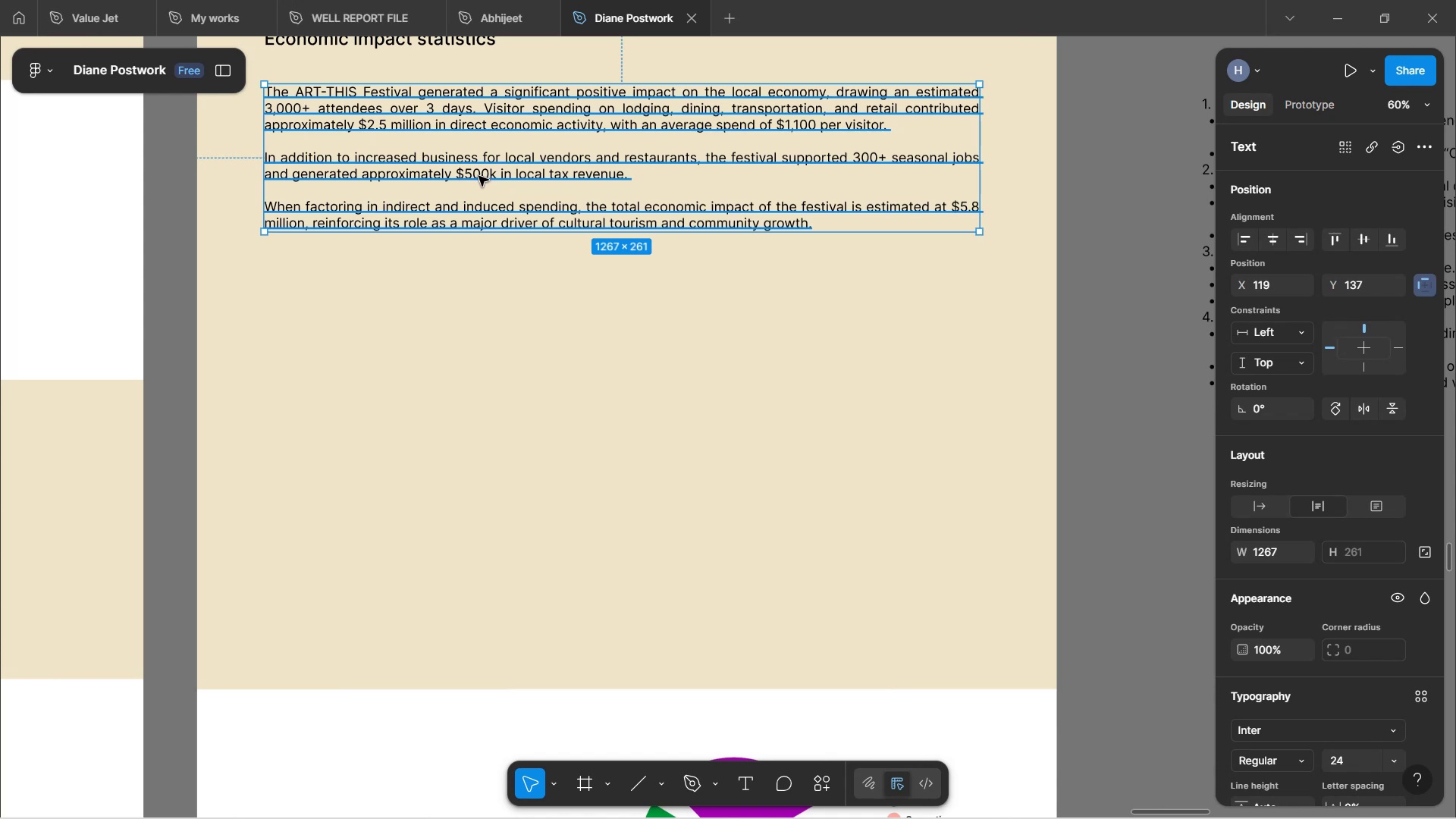 
wait(21.9)
 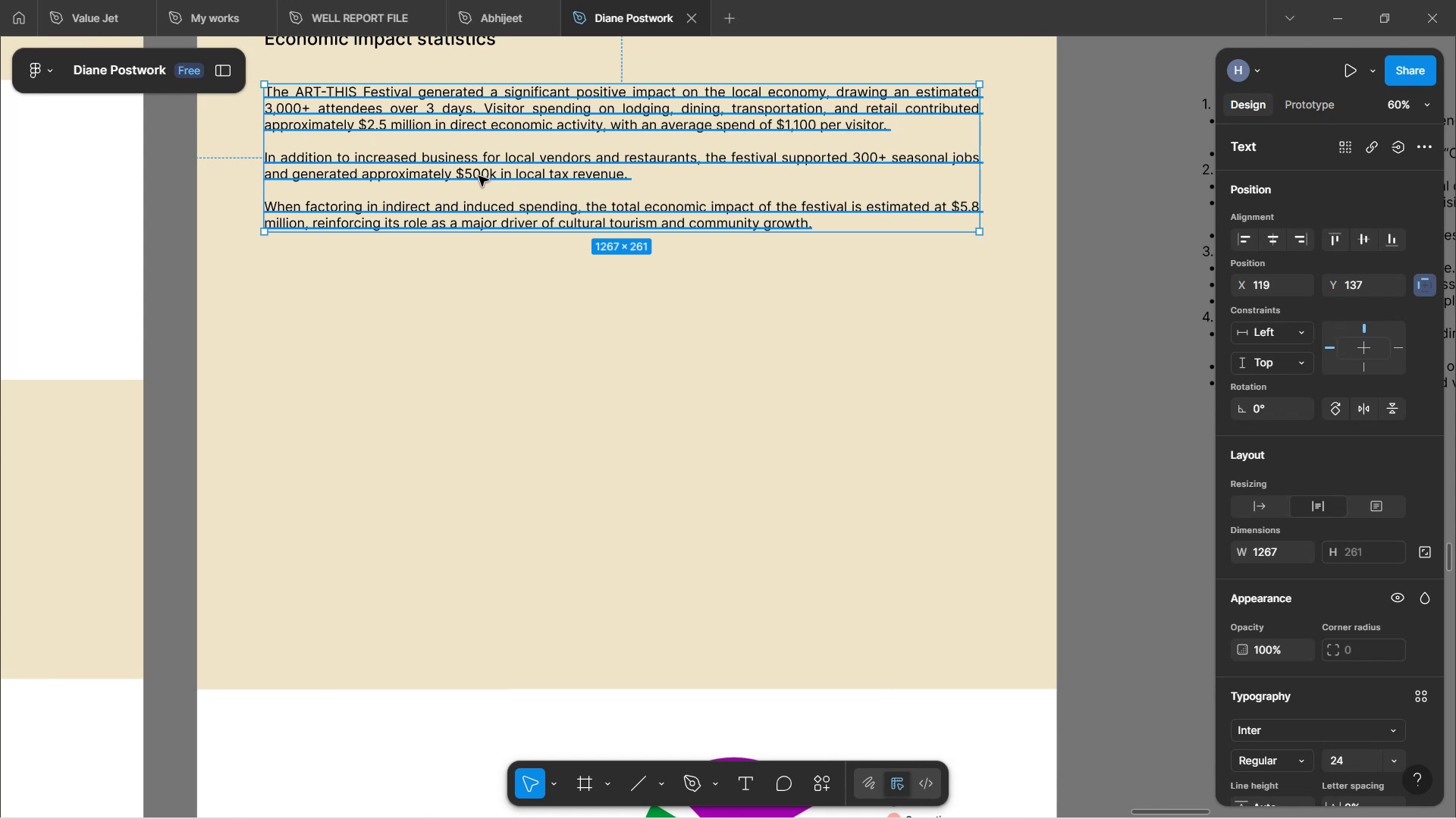 
double_click([479, 176])
 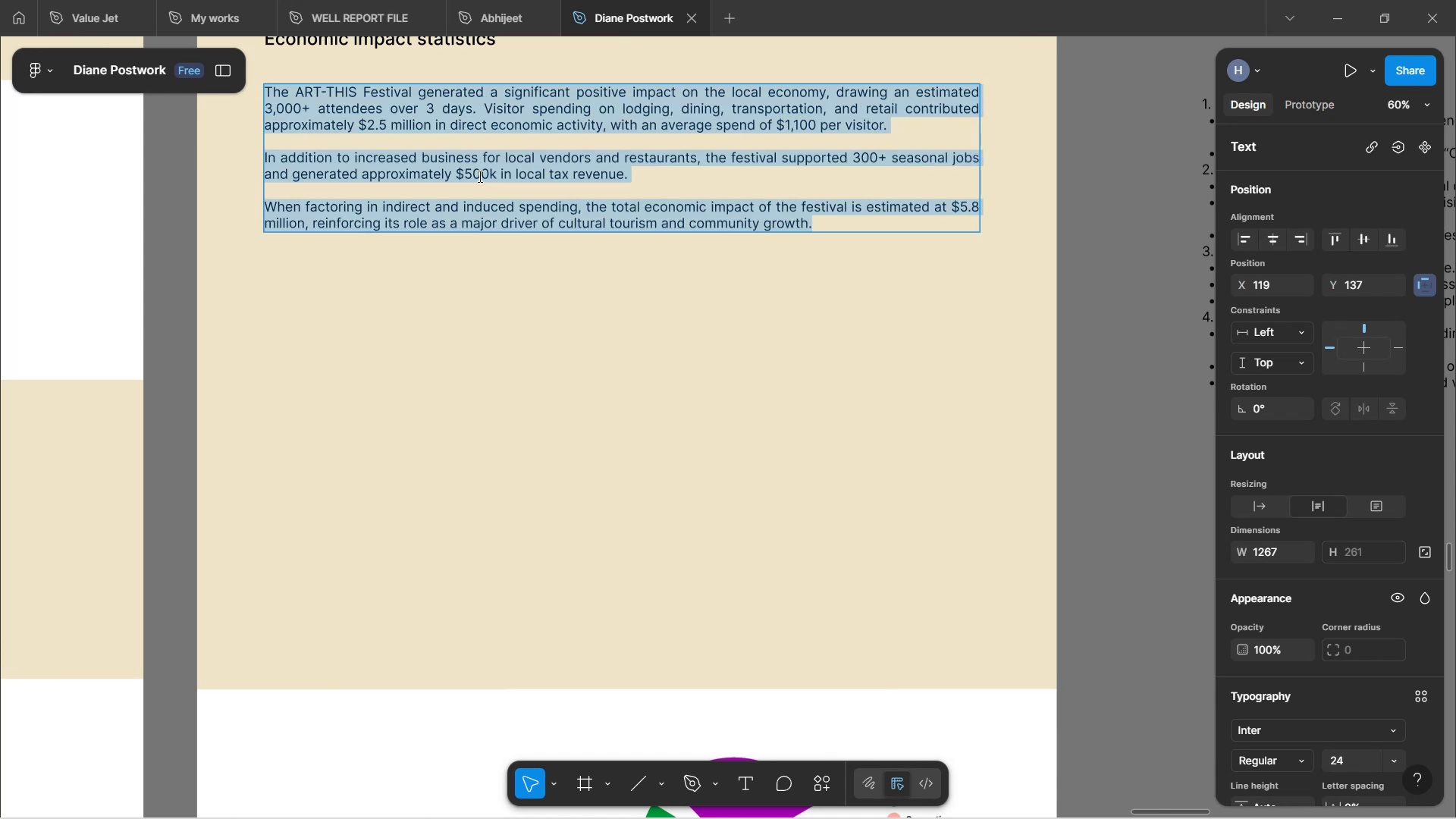 
double_click([479, 176])
 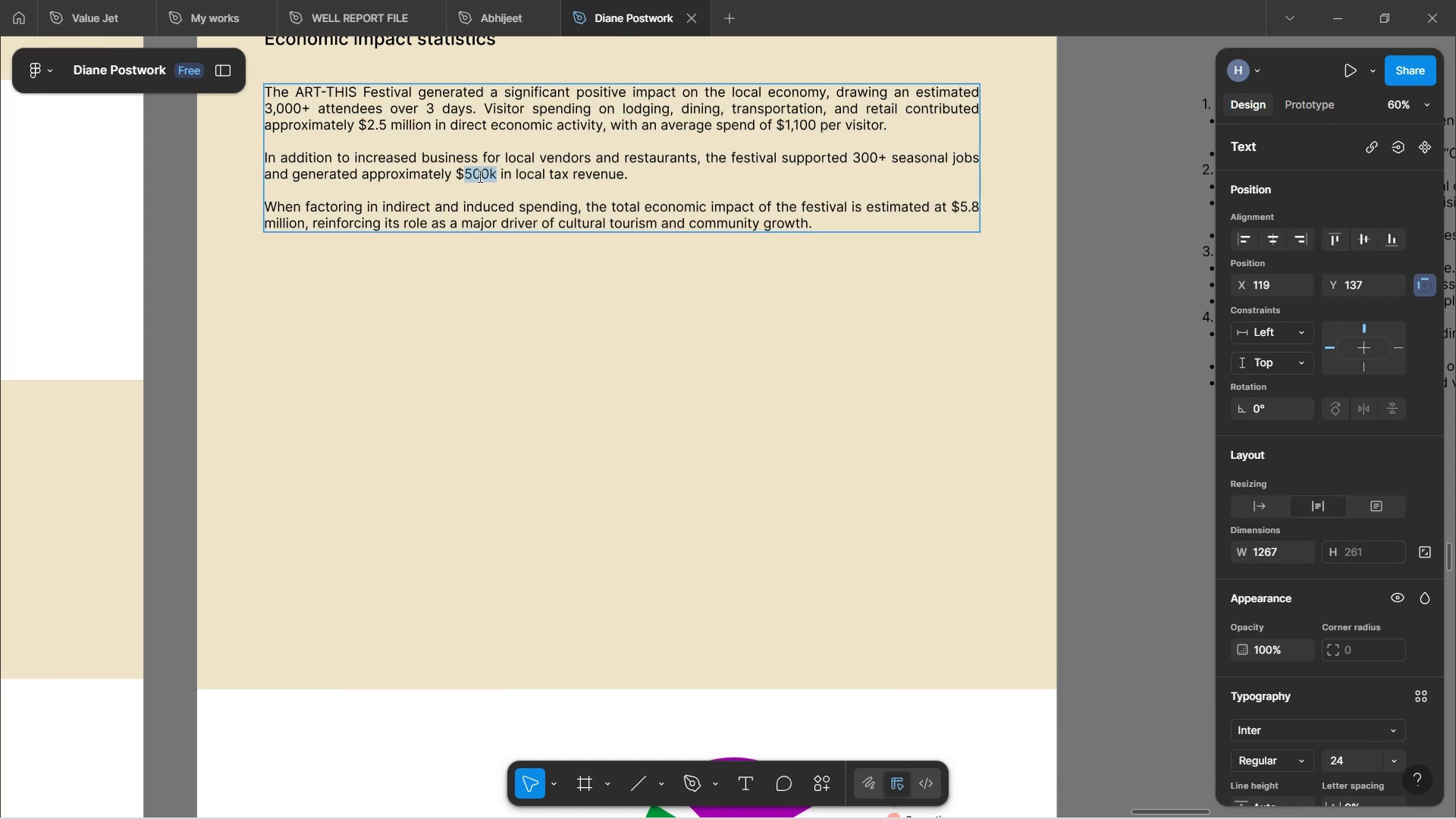 
type(1.5 million)
 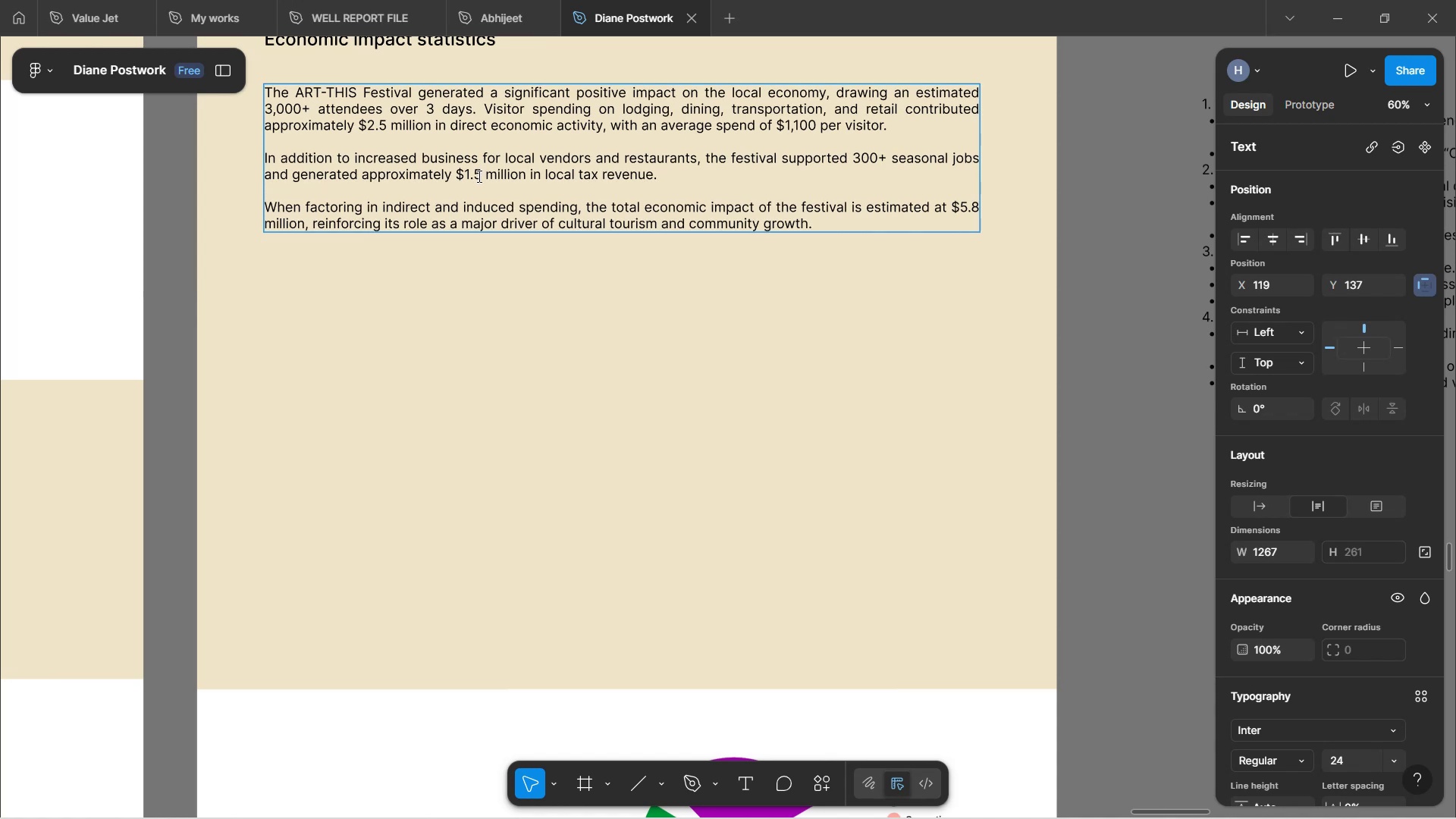 
wait(10.04)
 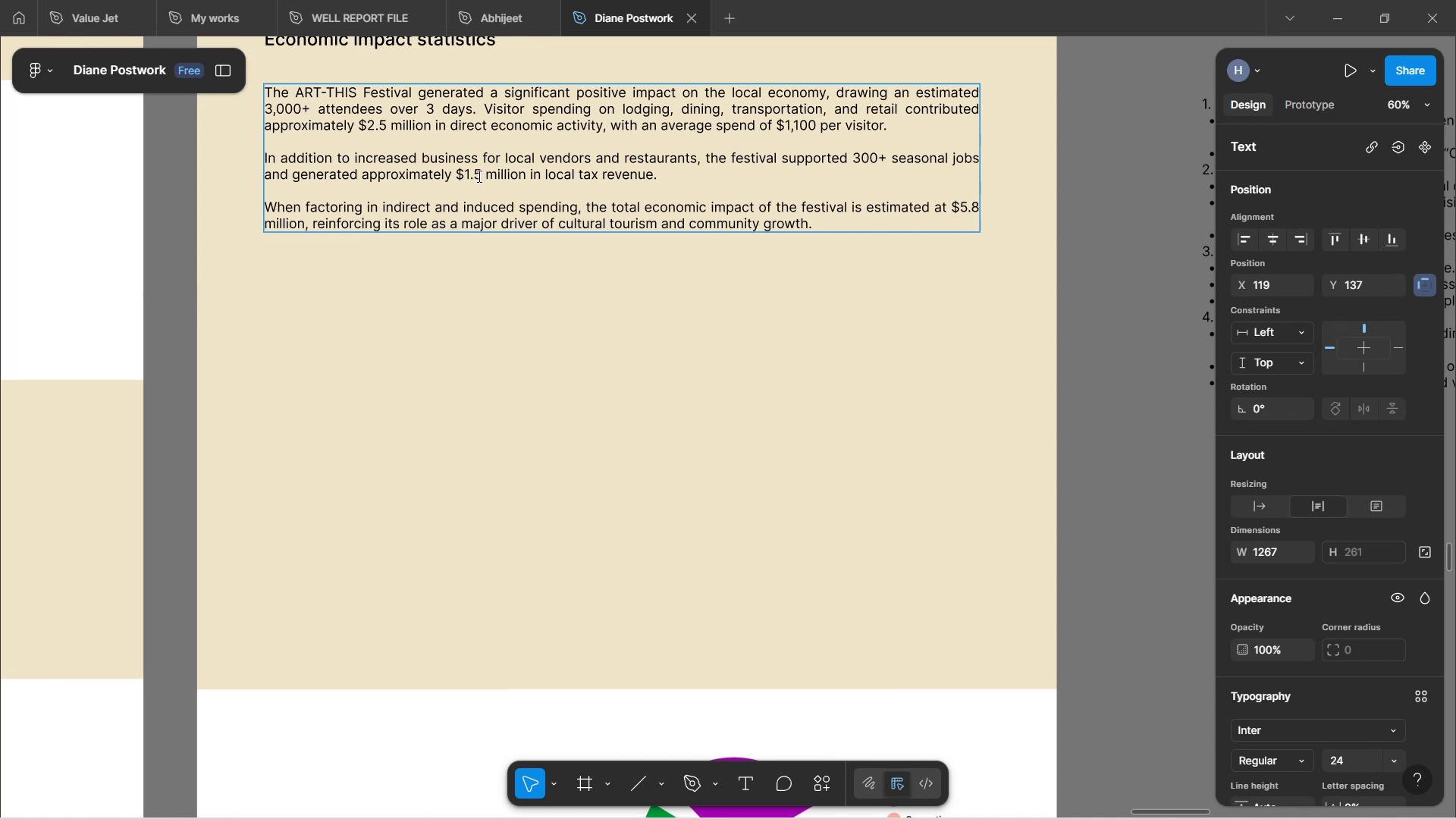 
scroll: coordinate [547, 215], scroll_direction: down, amount: 5.0
 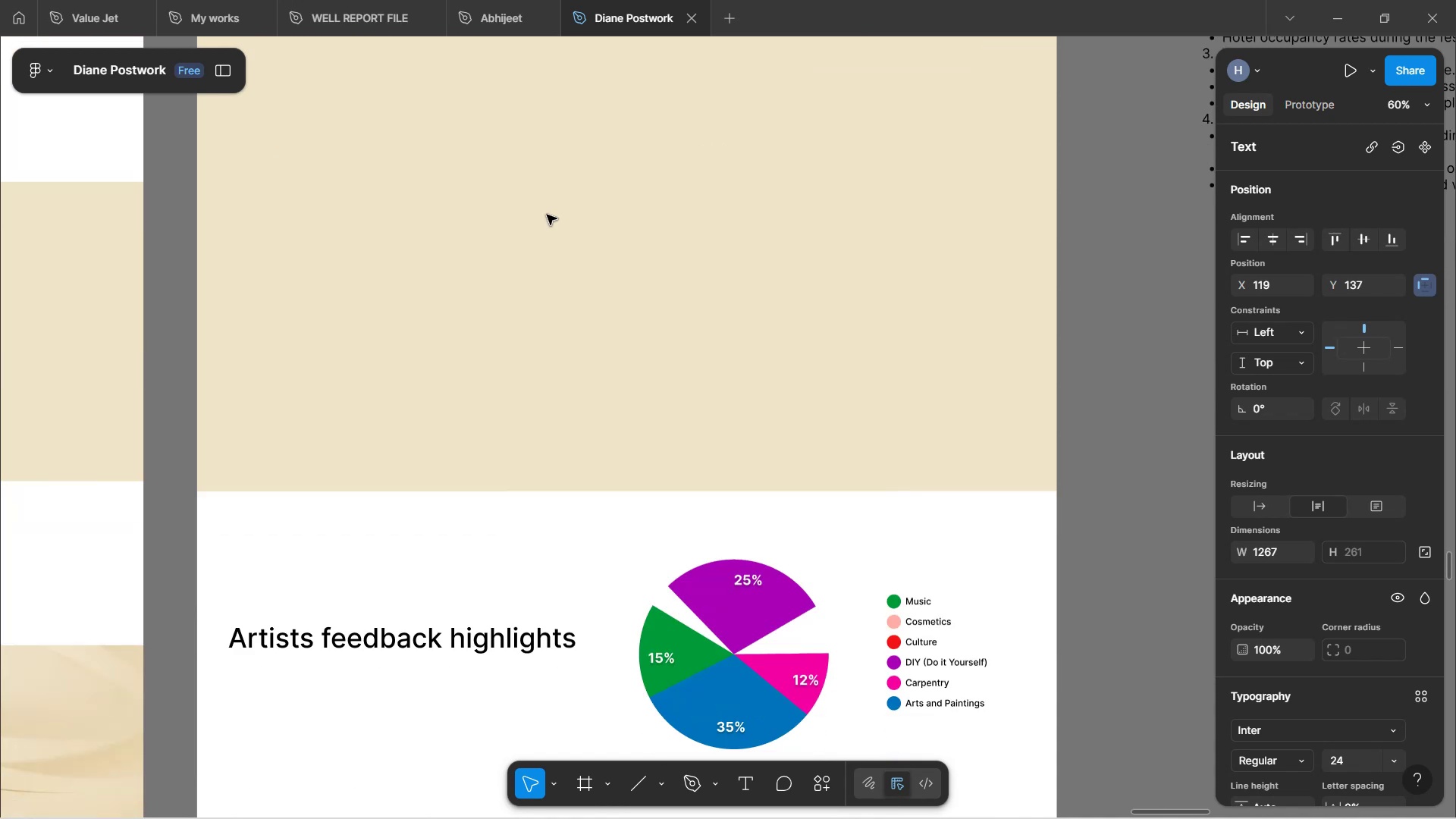 
scroll: coordinate [546, 215], scroll_direction: up, amount: 6.0
 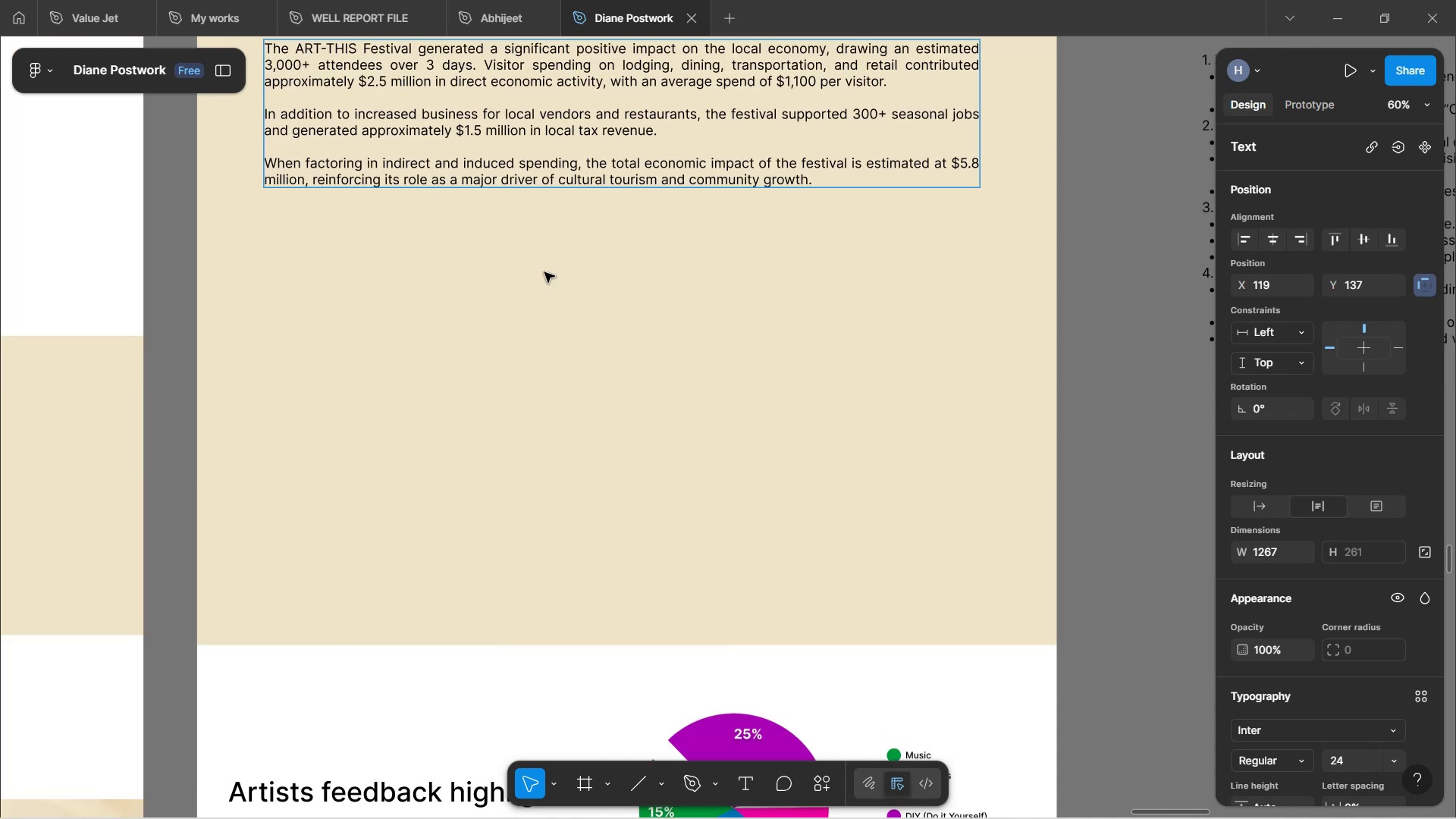 
left_click([544, 275])
 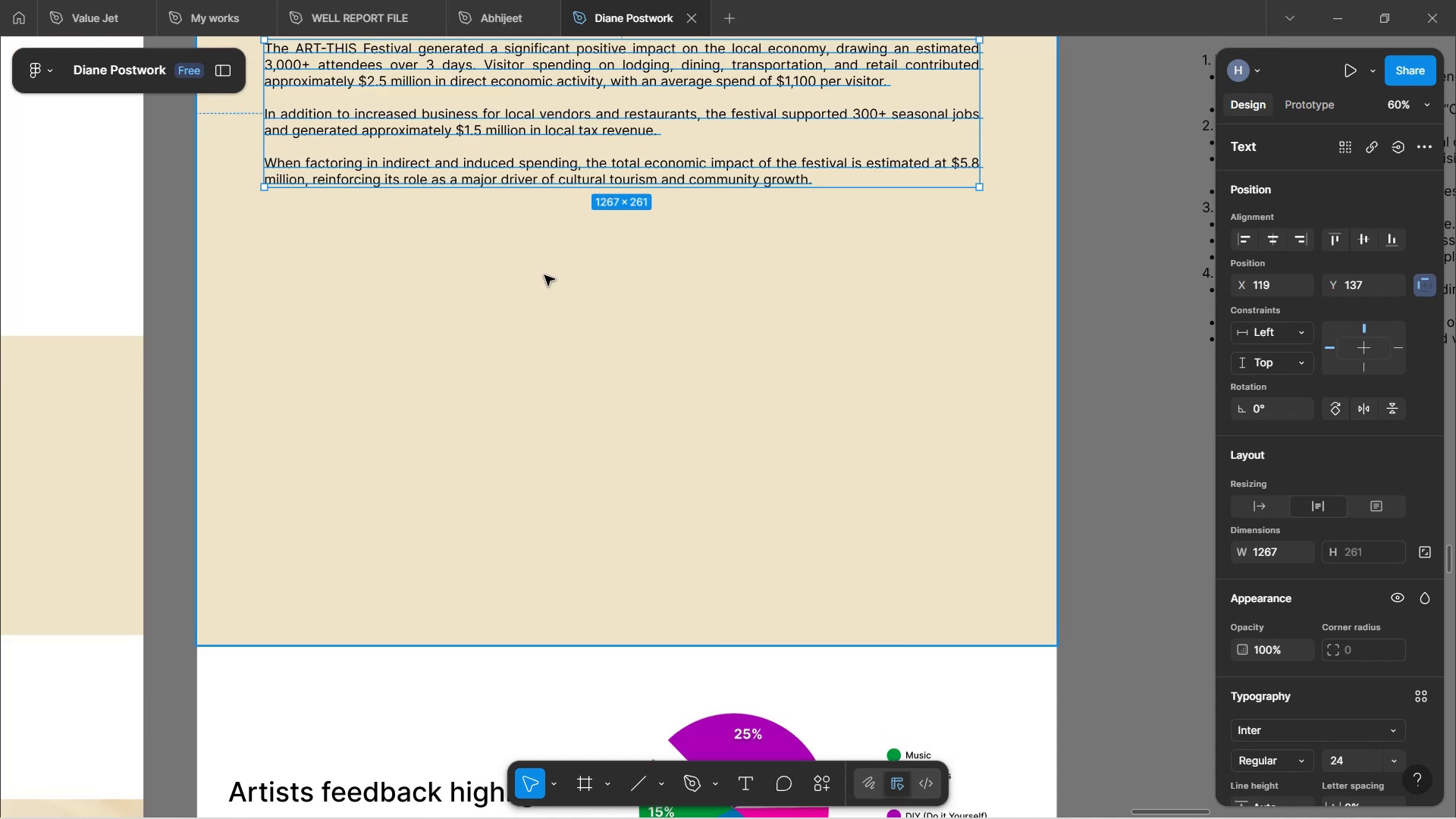 
scroll: coordinate [544, 275], scroll_direction: down, amount: 11.0
 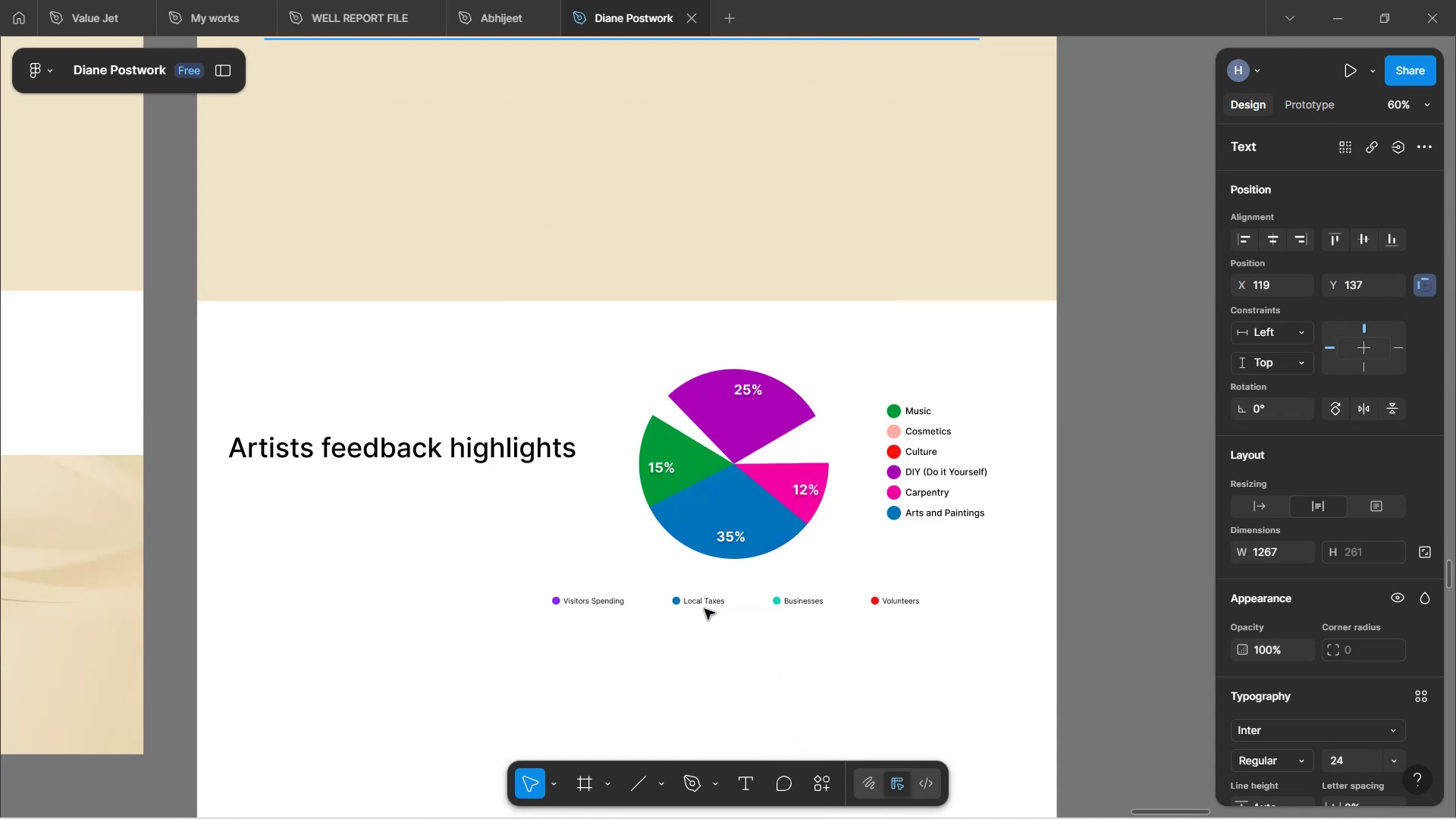 
wait(6.31)
 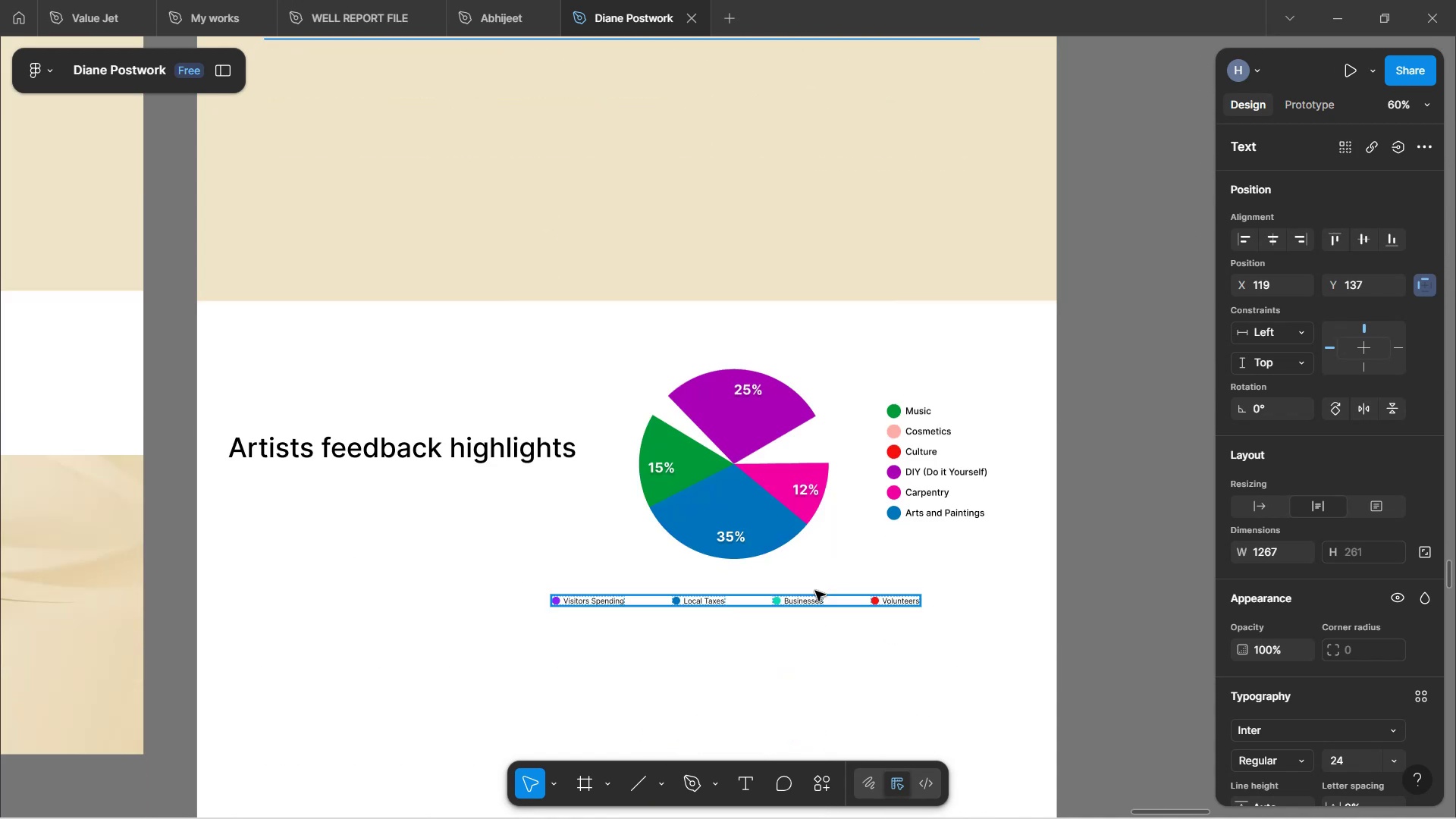 
scroll: coordinate [748, 557], scroll_direction: down, amount: 4.0
 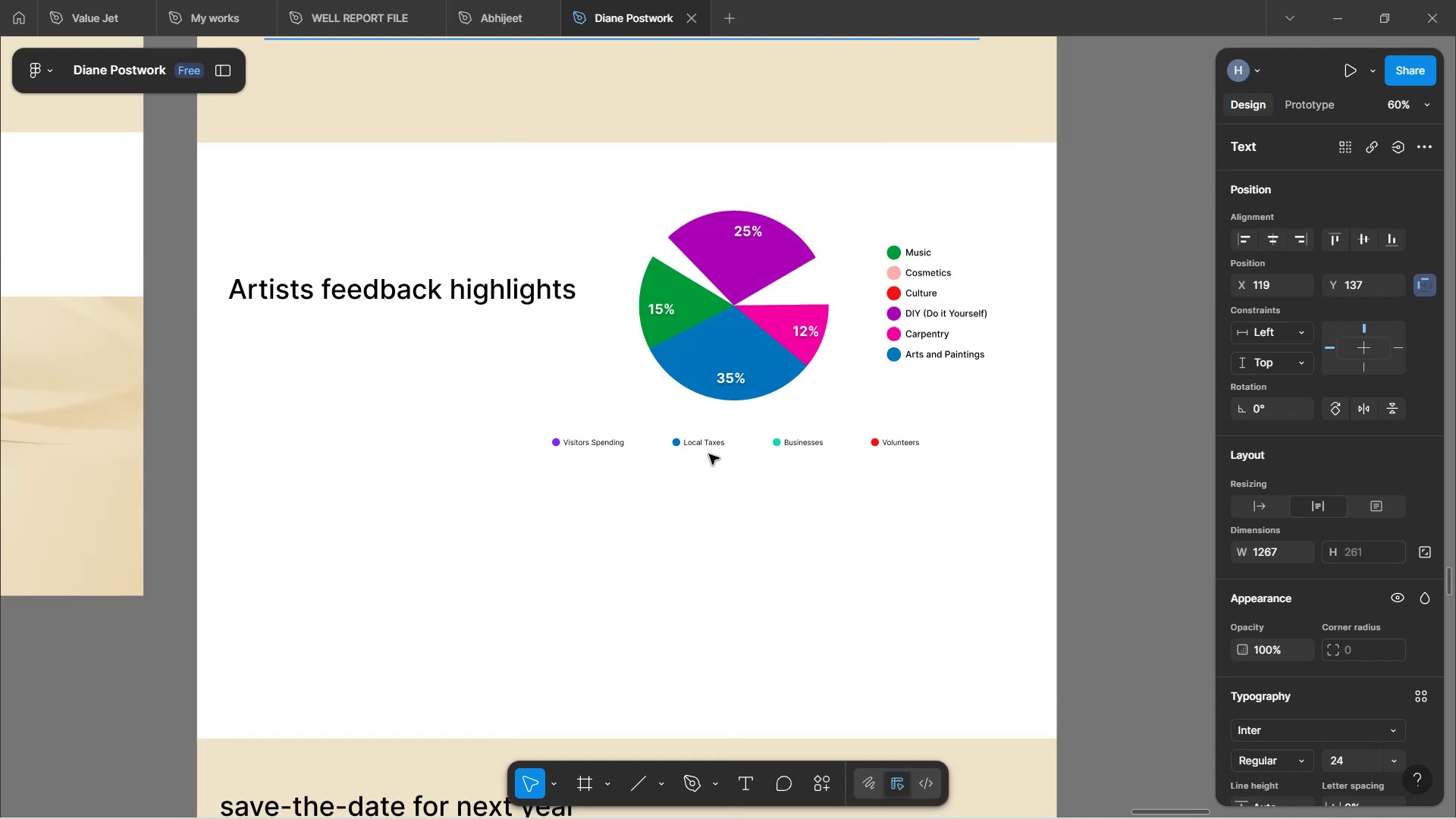 
hold_key(key=ControlLeft, duration=0.54)
scroll: coordinate [820, 424], scroll_direction: up, amount: 6.0
 